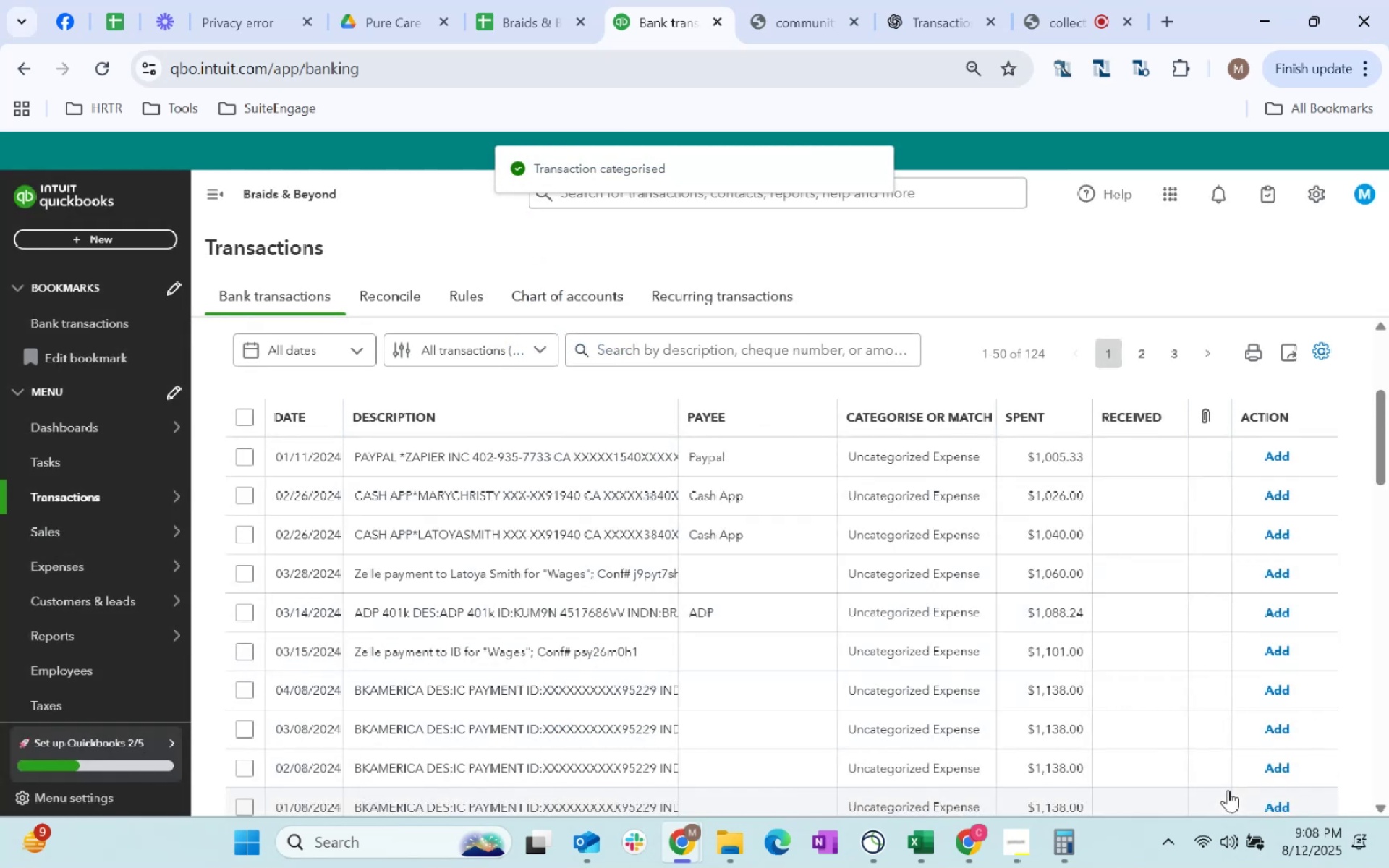 
left_click([535, 461])
 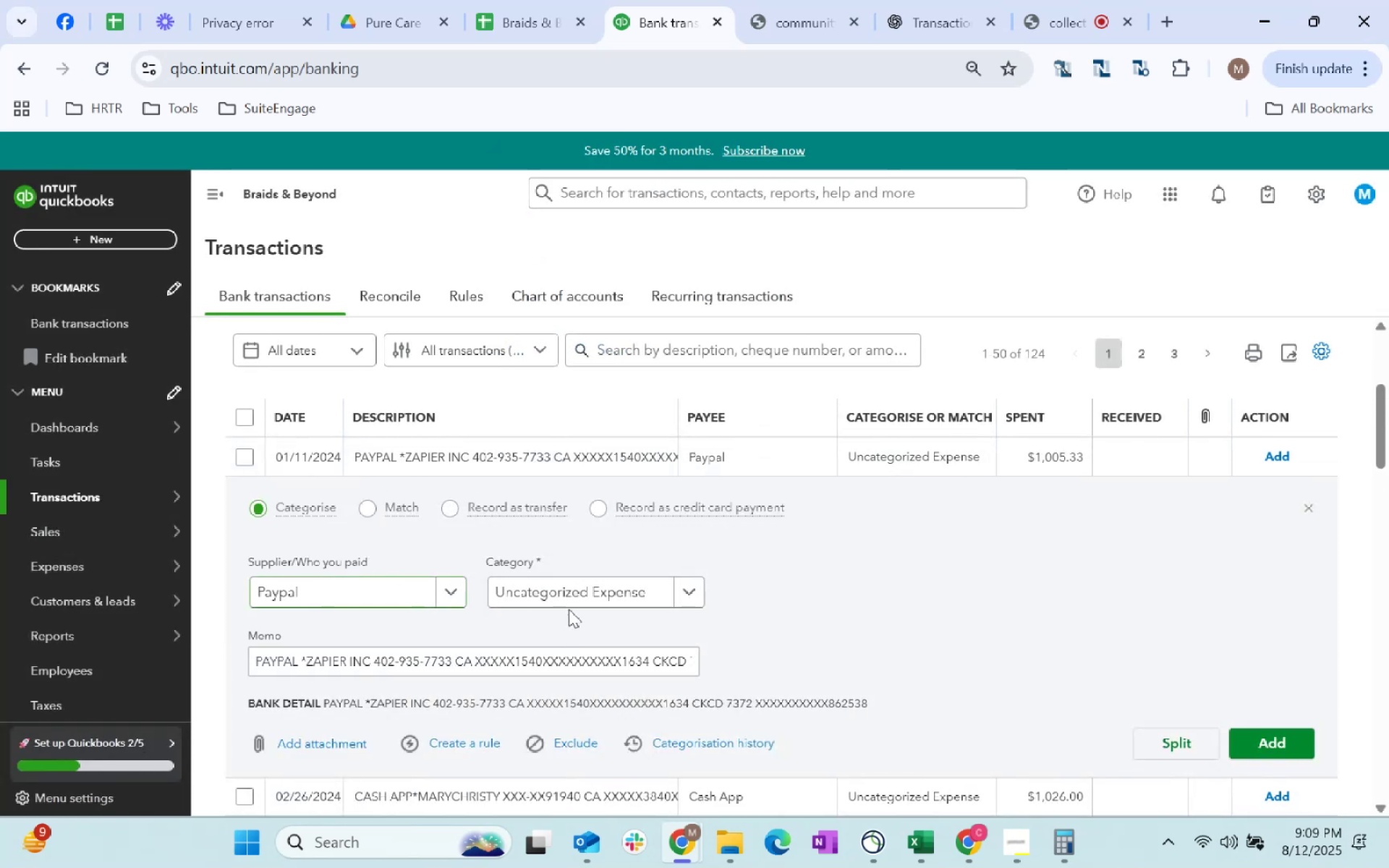 
double_click([575, 594])
 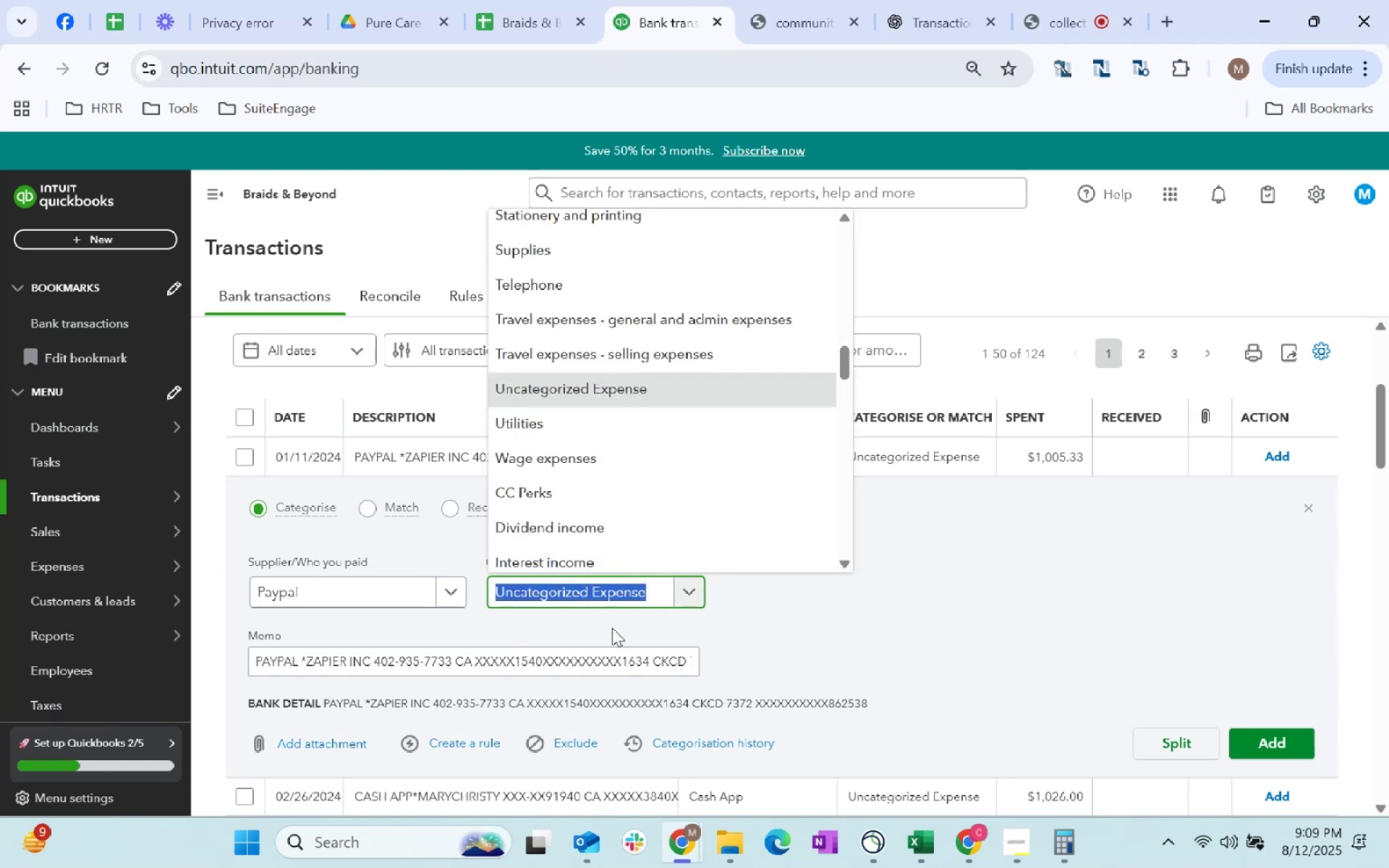 
type(supplies)
key(Tab)
 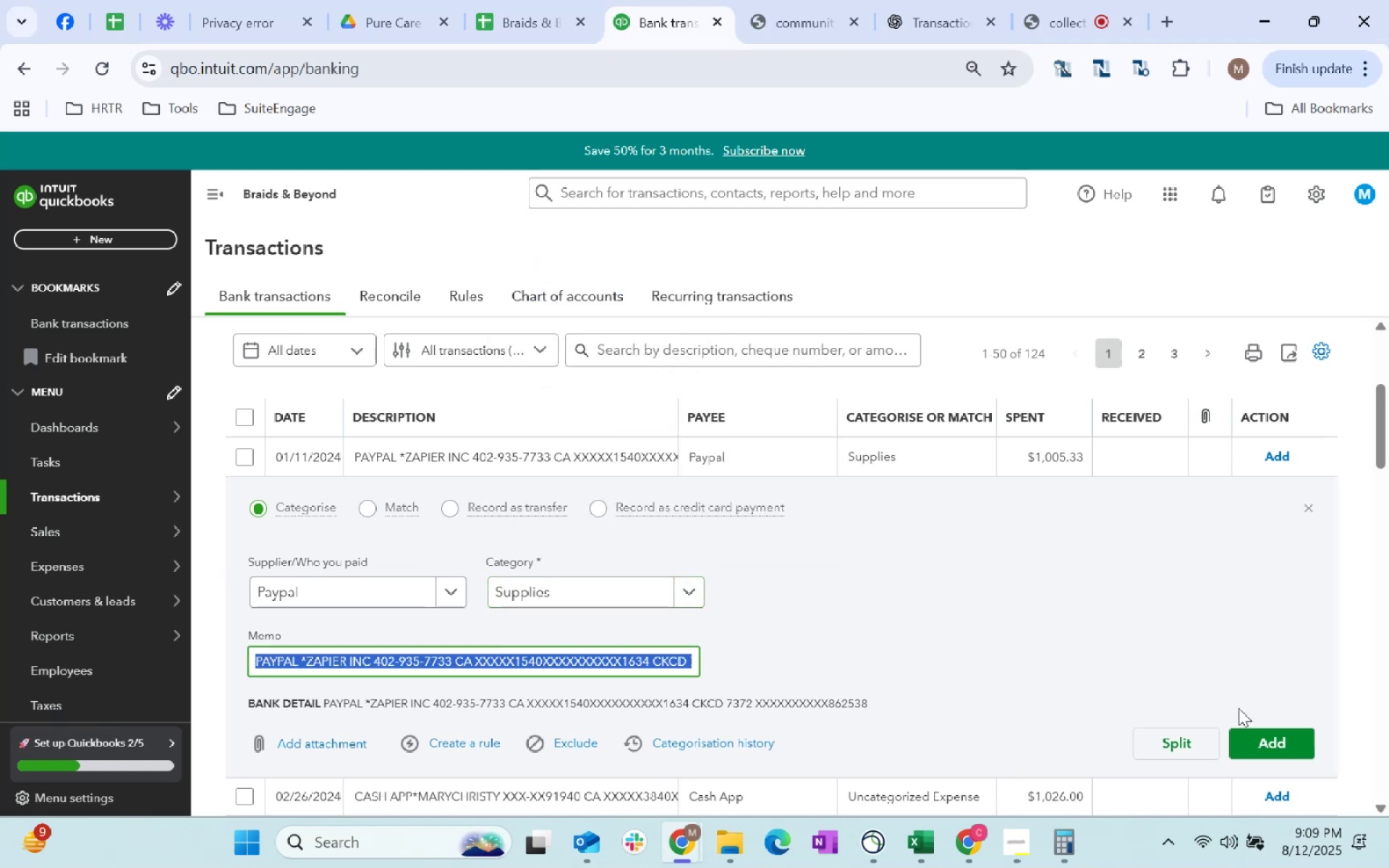 
left_click([1262, 741])
 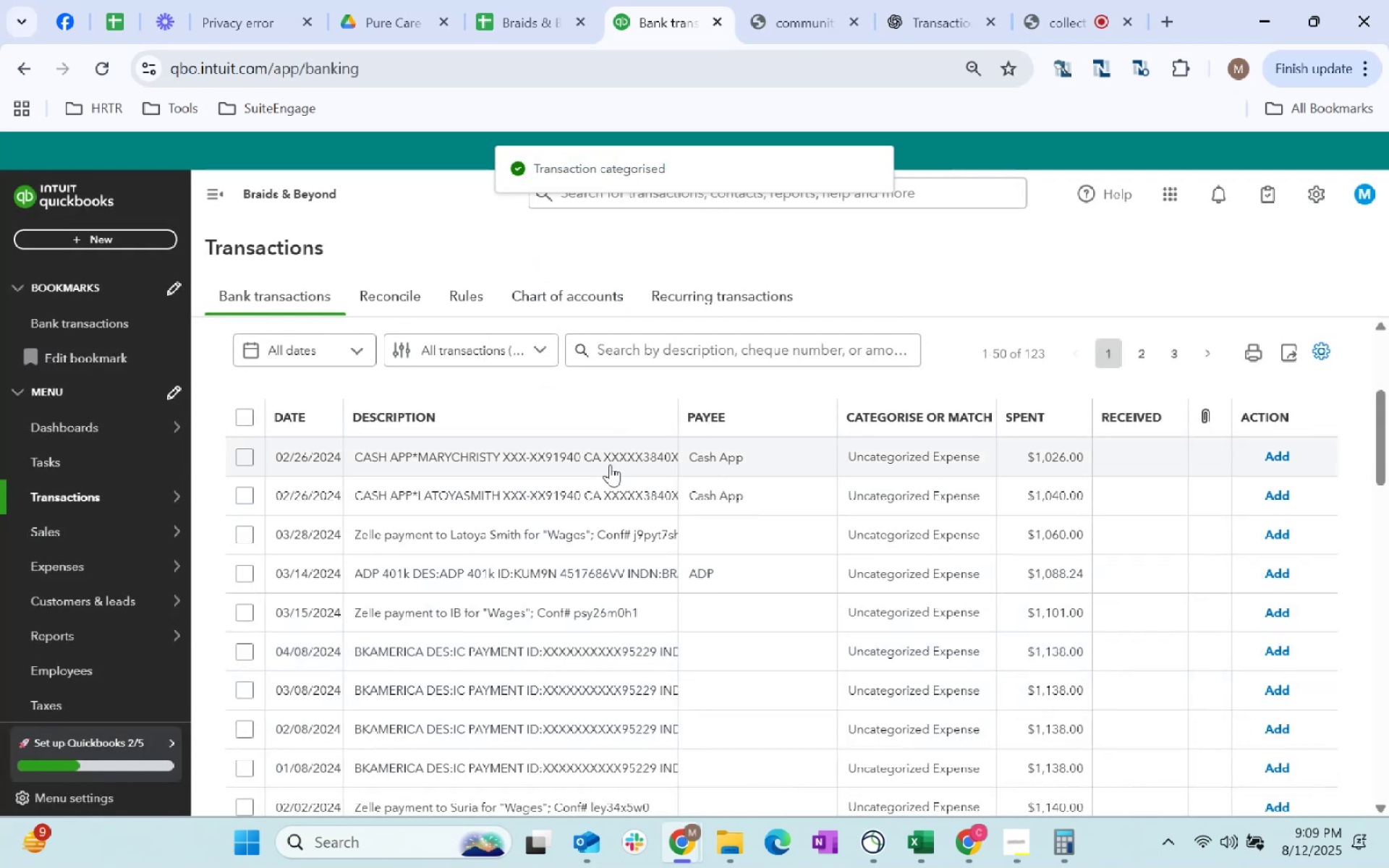 
left_click([610, 464])
 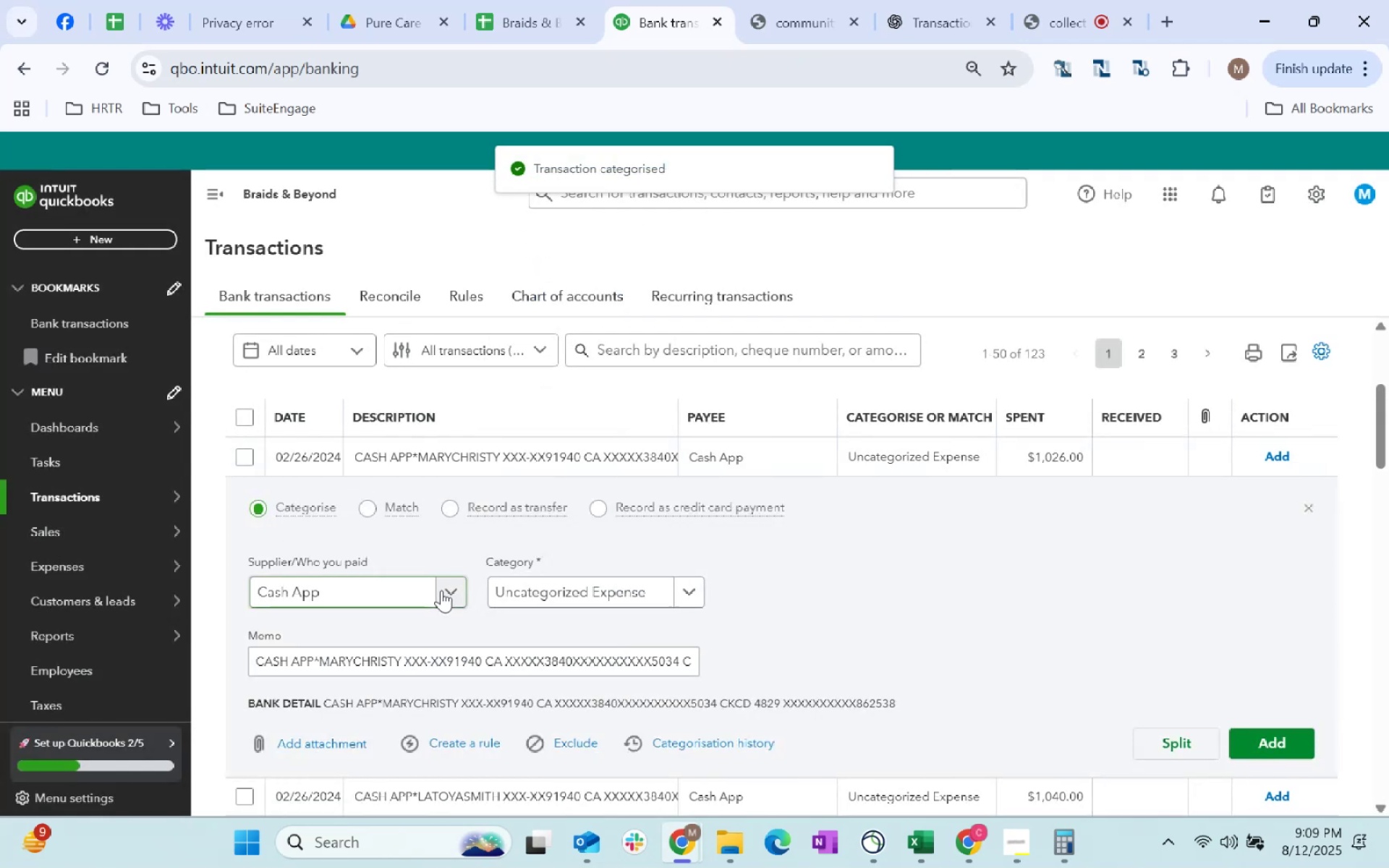 
left_click([510, 590])
 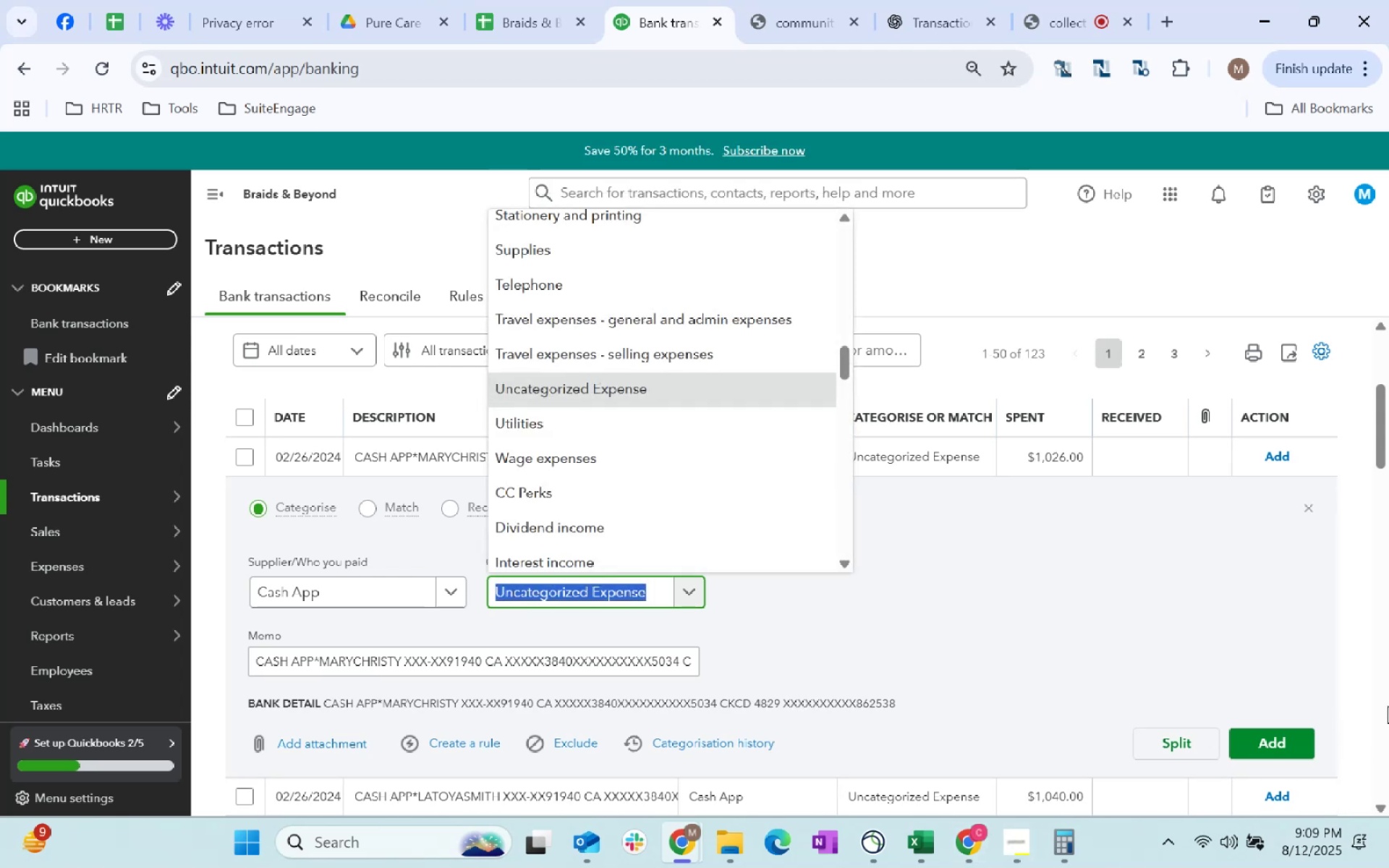 
type(supplies)
key(Tab)
 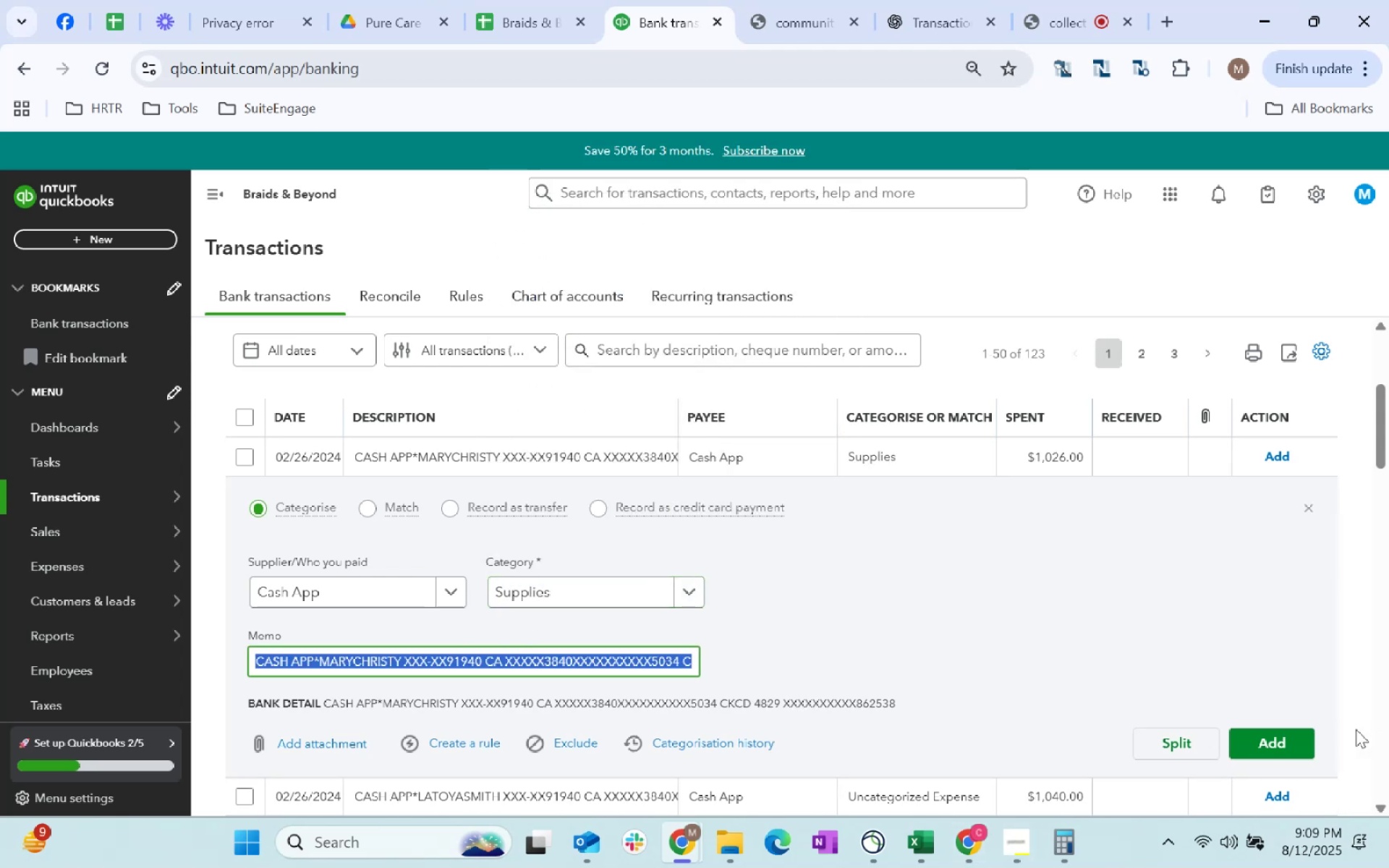 
left_click([1267, 739])
 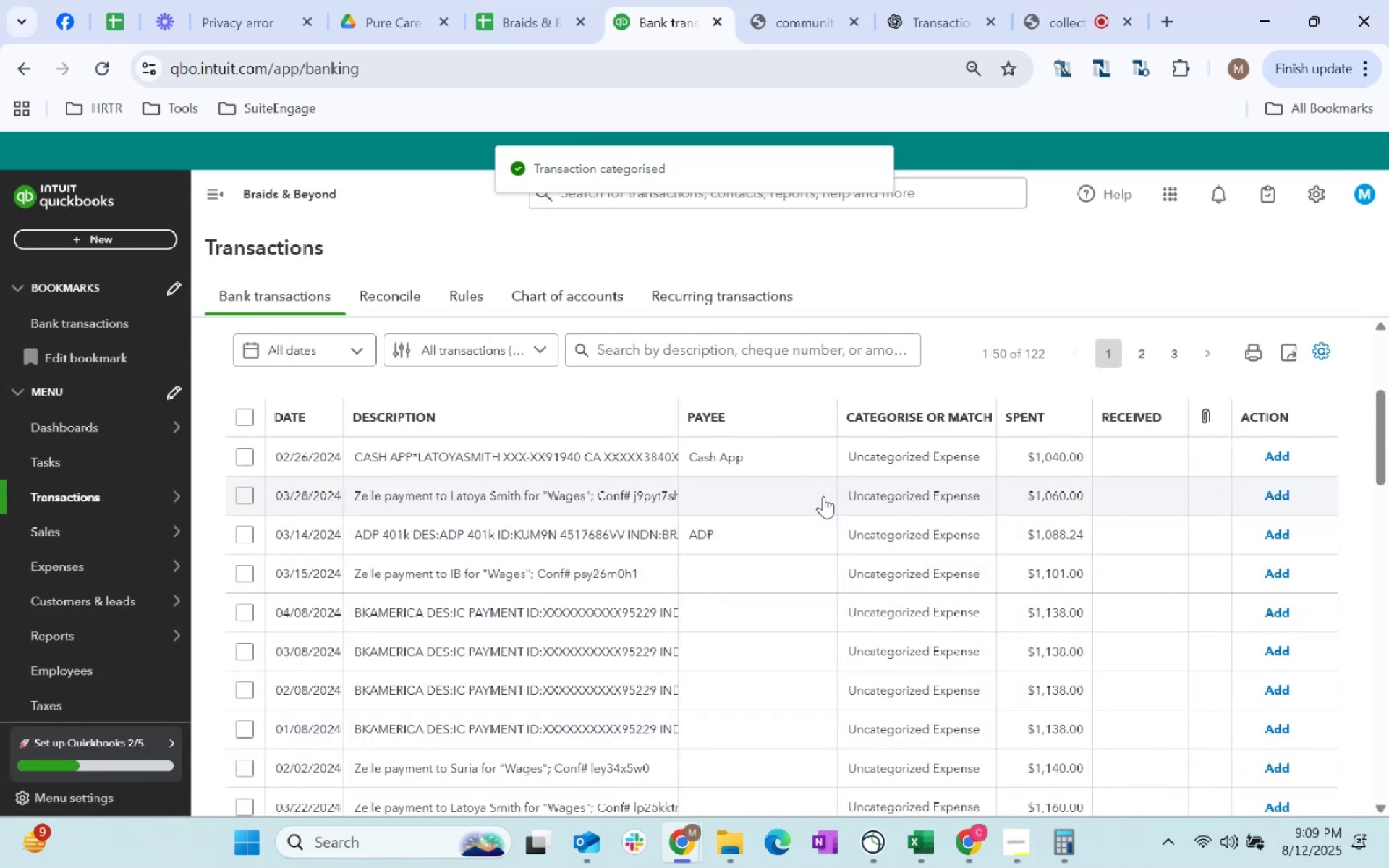 
left_click([612, 461])
 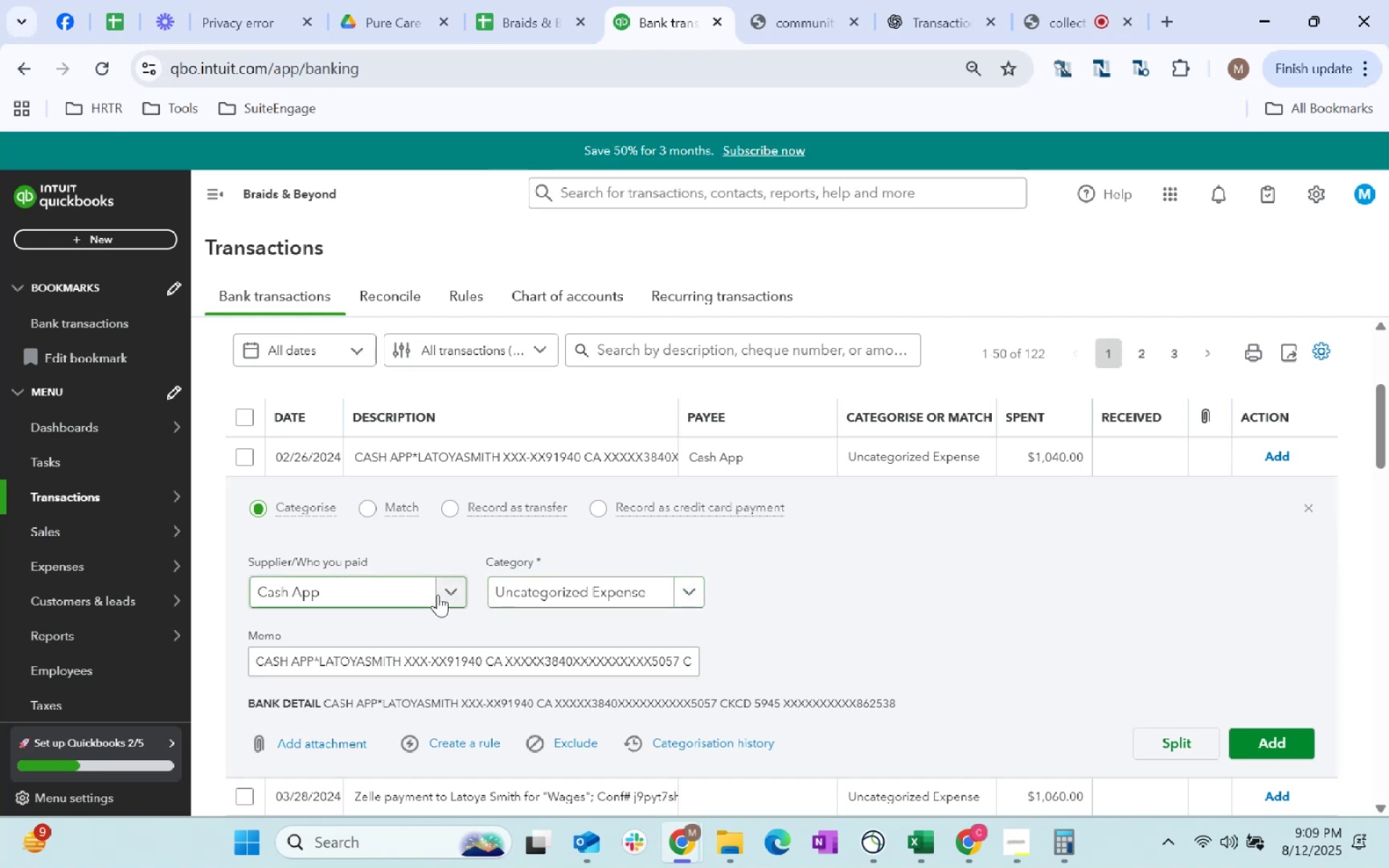 
double_click([564, 584])
 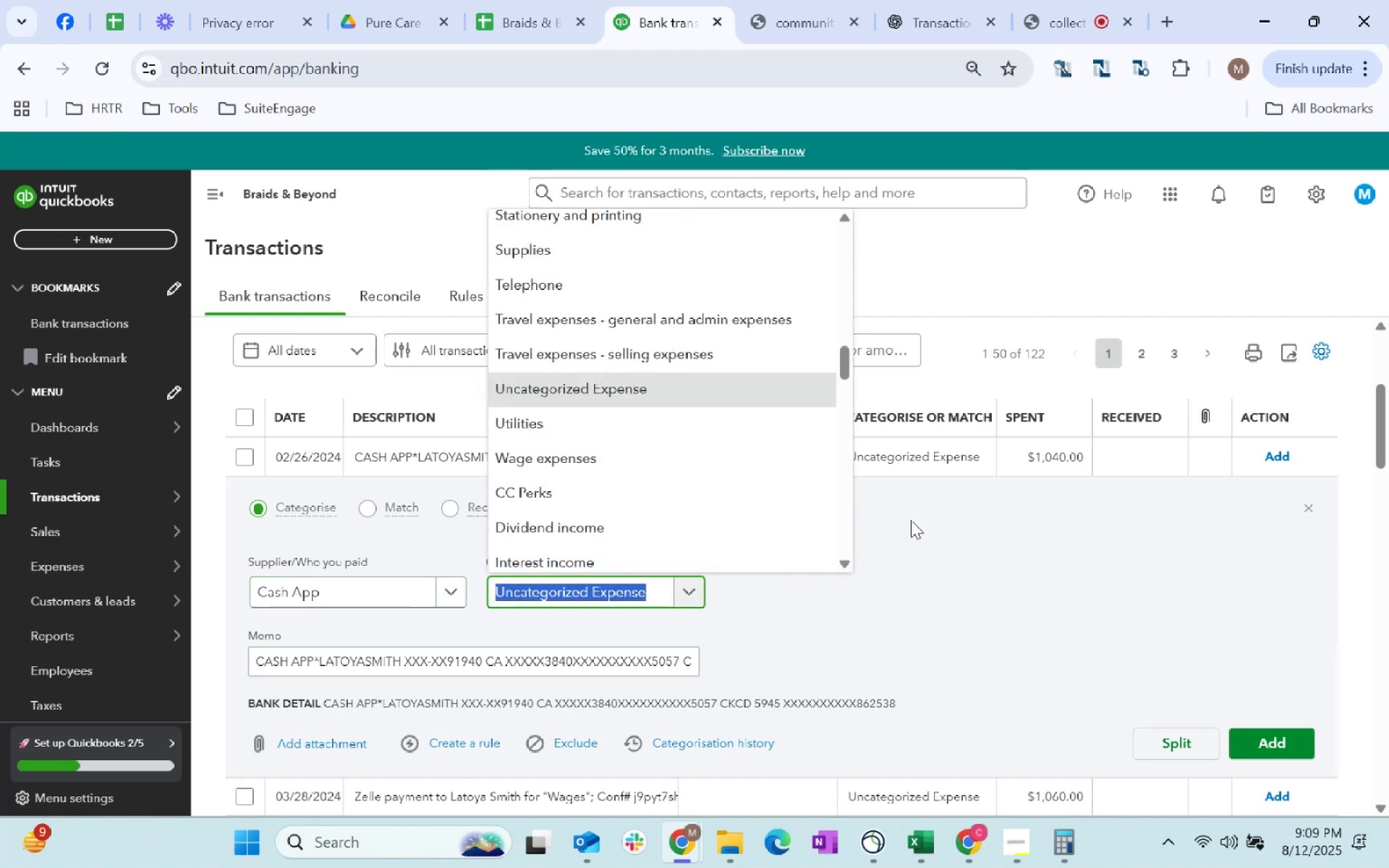 
left_click([644, 464])
 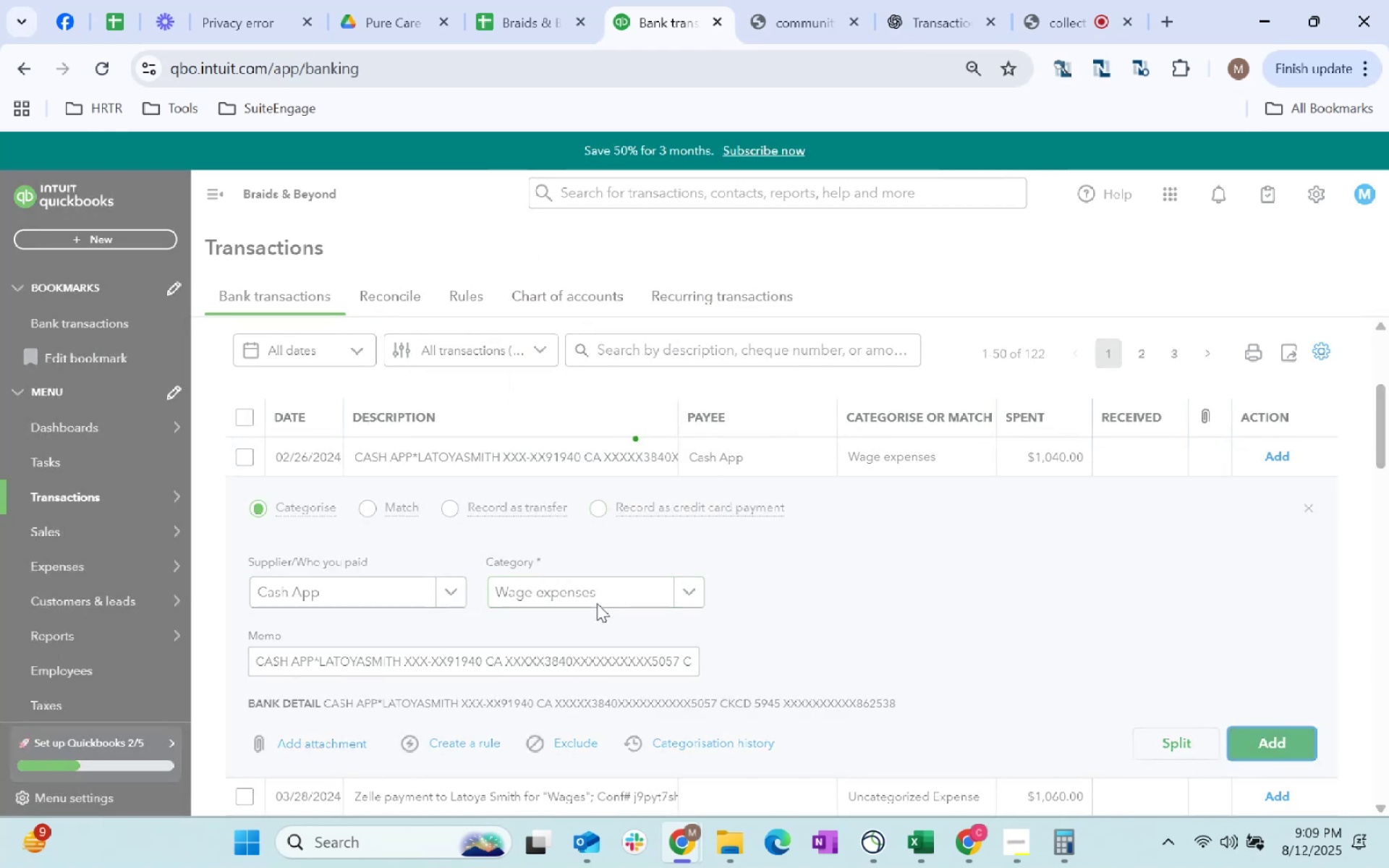 
left_click([558, 463])
 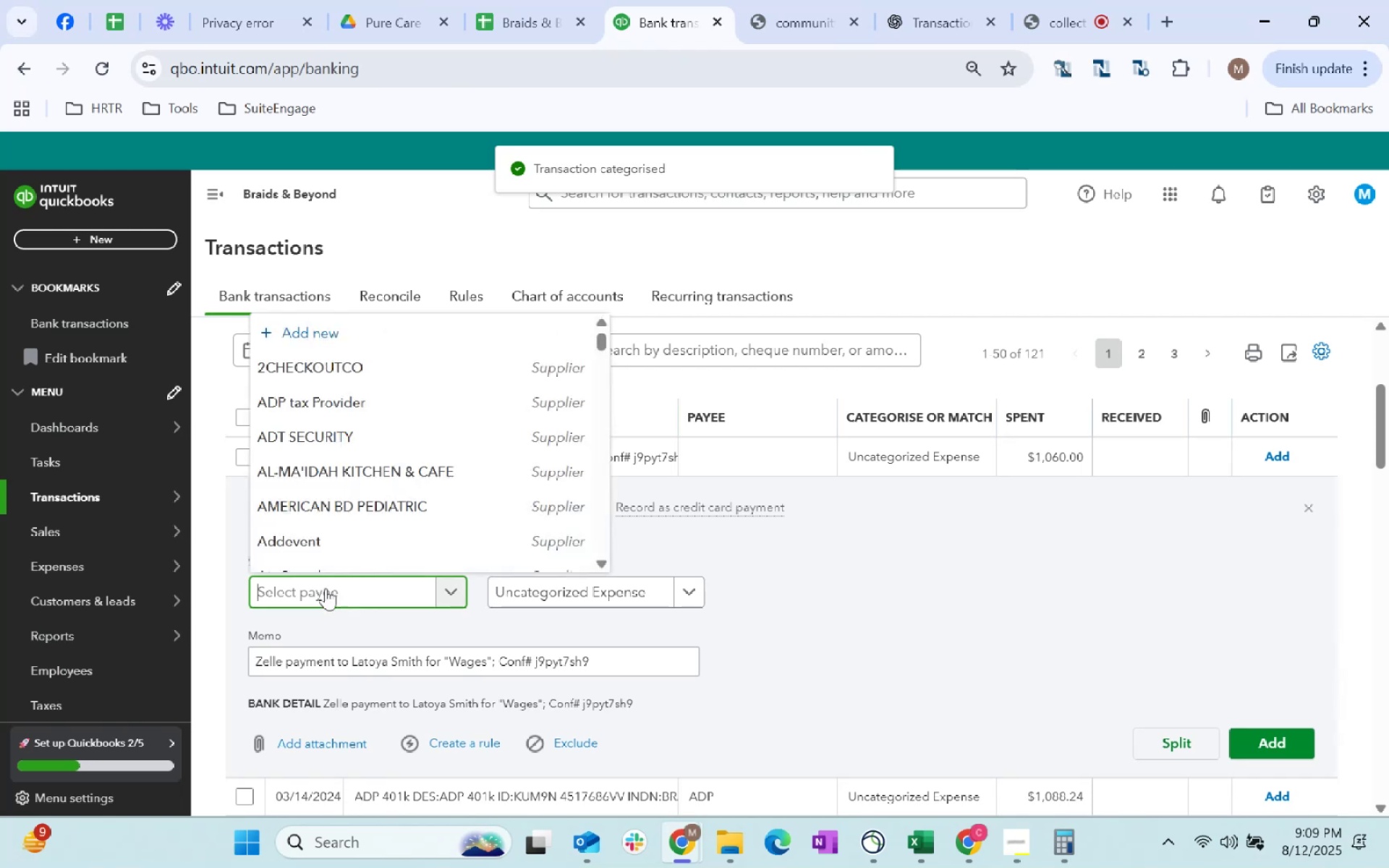 
type(latoya)
key(Tab)
type(wage)
key(Tab)
 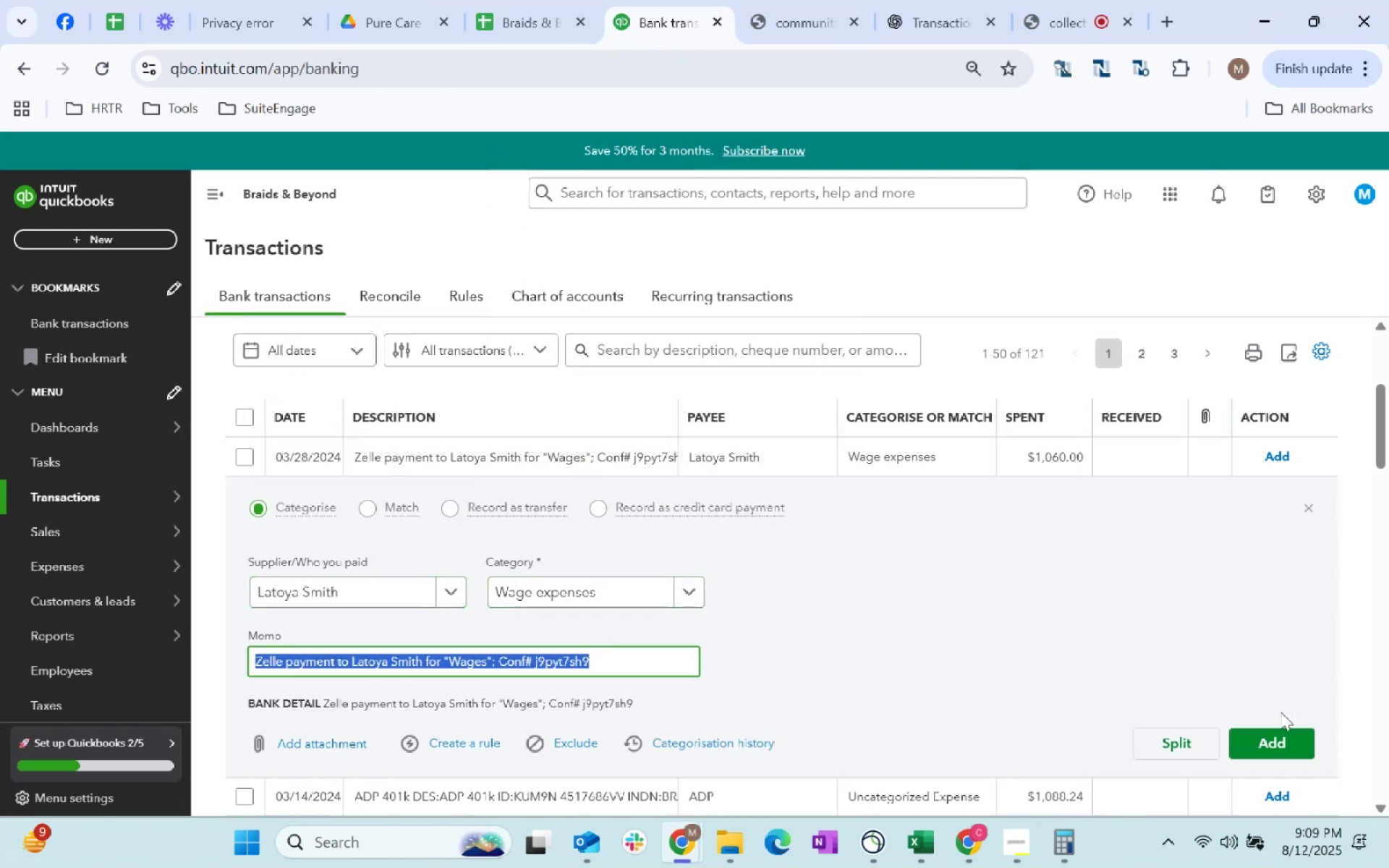 
left_click([1282, 733])
 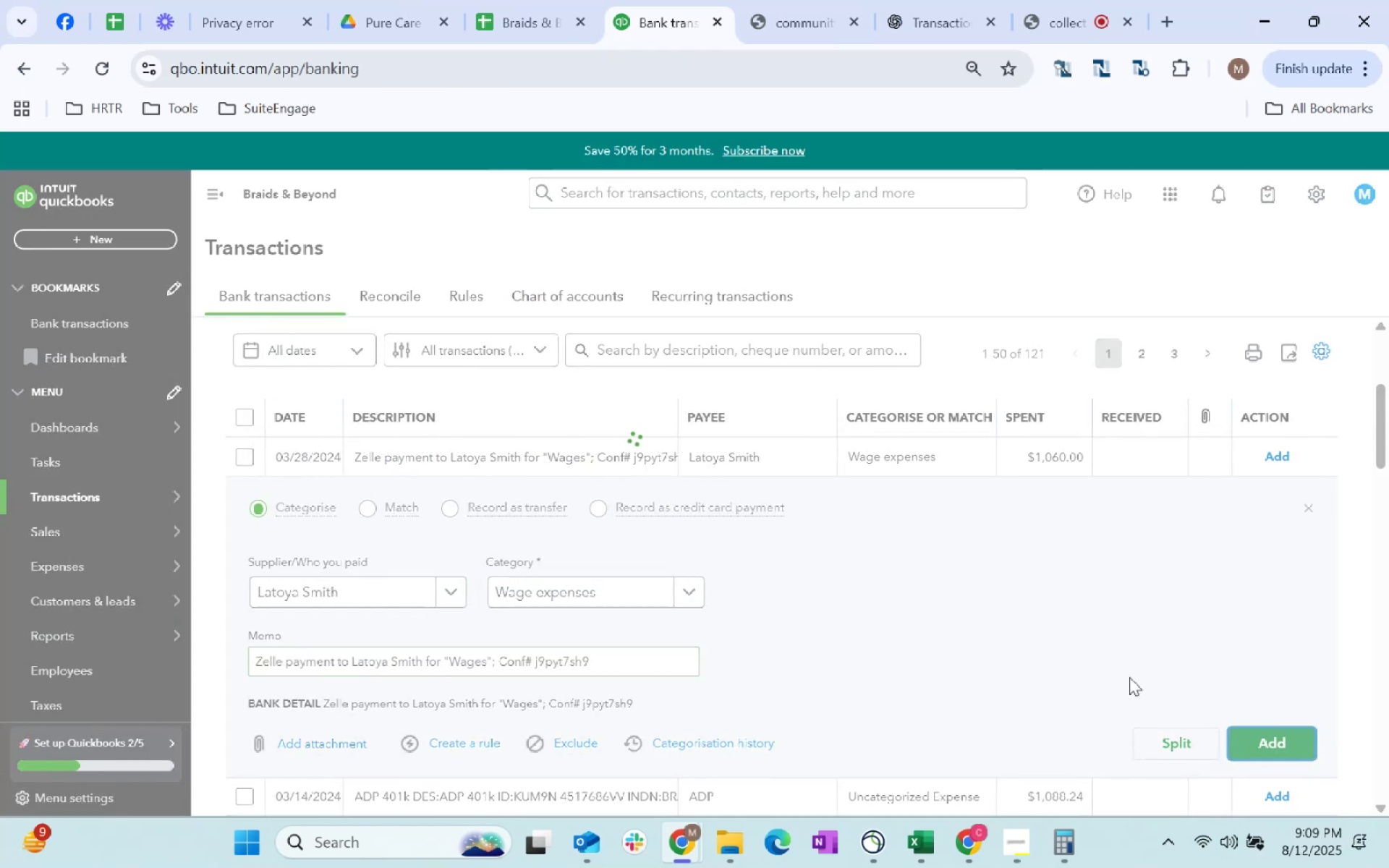 
scroll: coordinate [820, 577], scroll_direction: up, amount: 9.0
 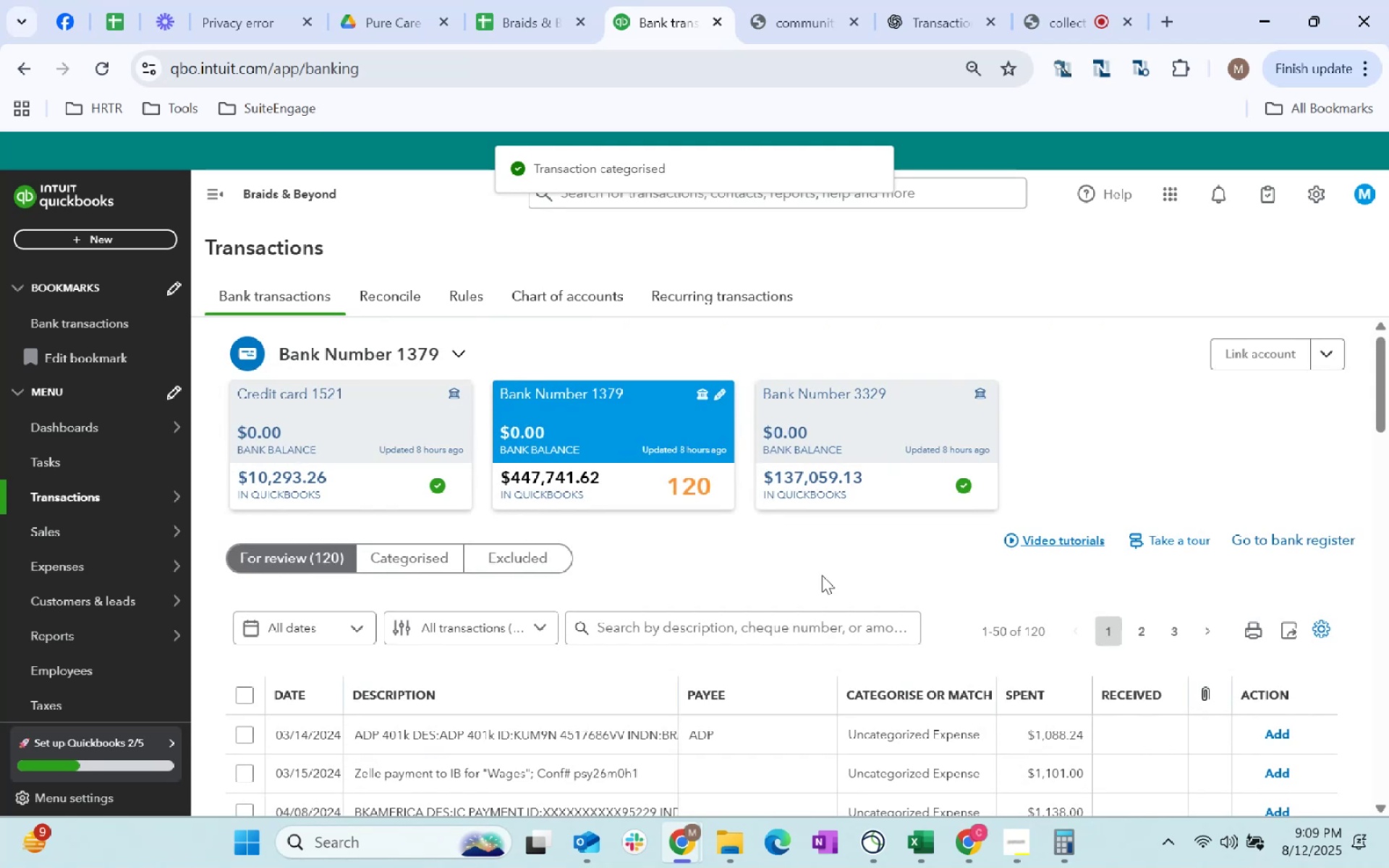 
scroll: coordinate [825, 571], scroll_direction: down, amount: 6.0
 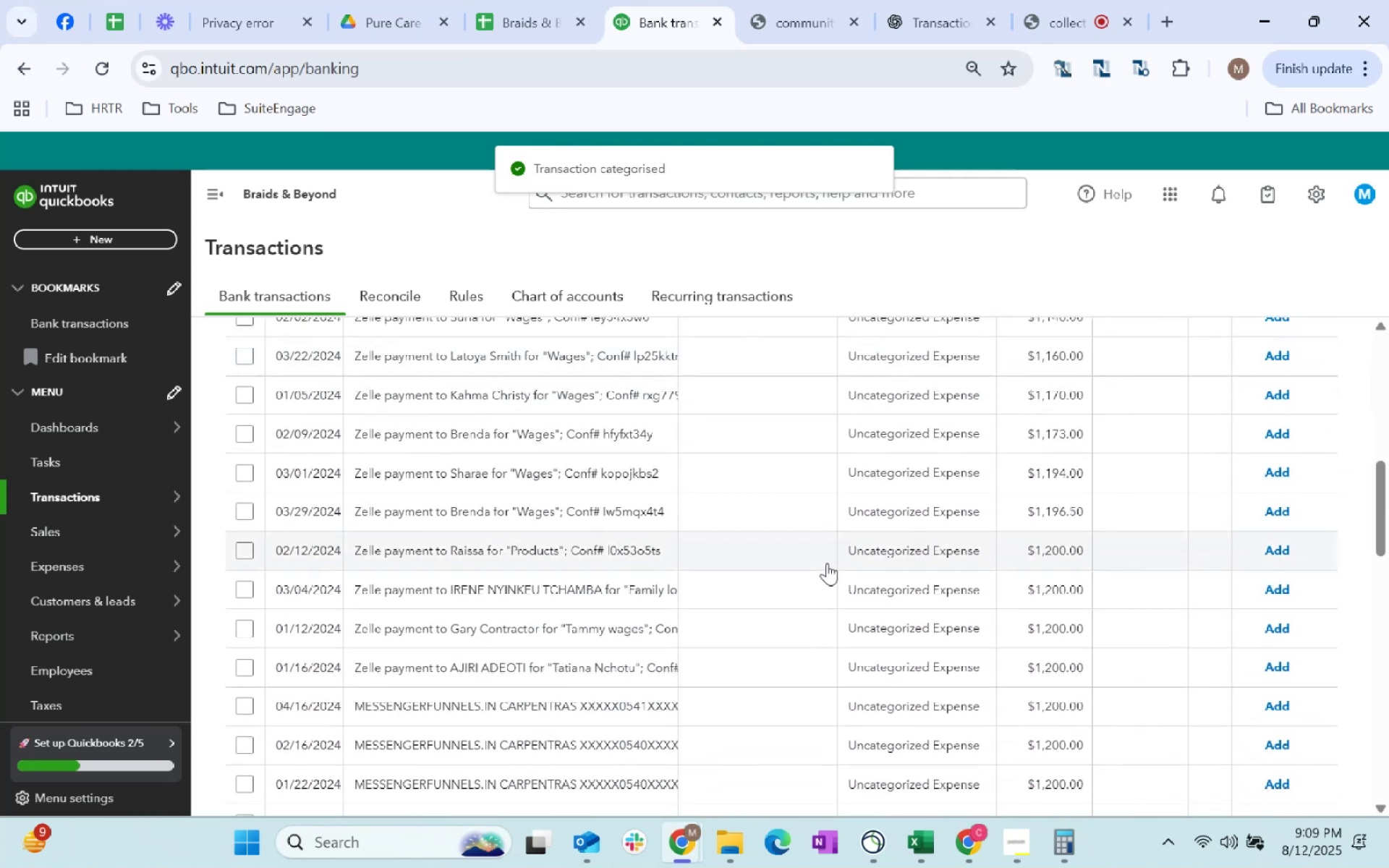 
scroll: coordinate [659, 467], scroll_direction: up, amount: 4.0
 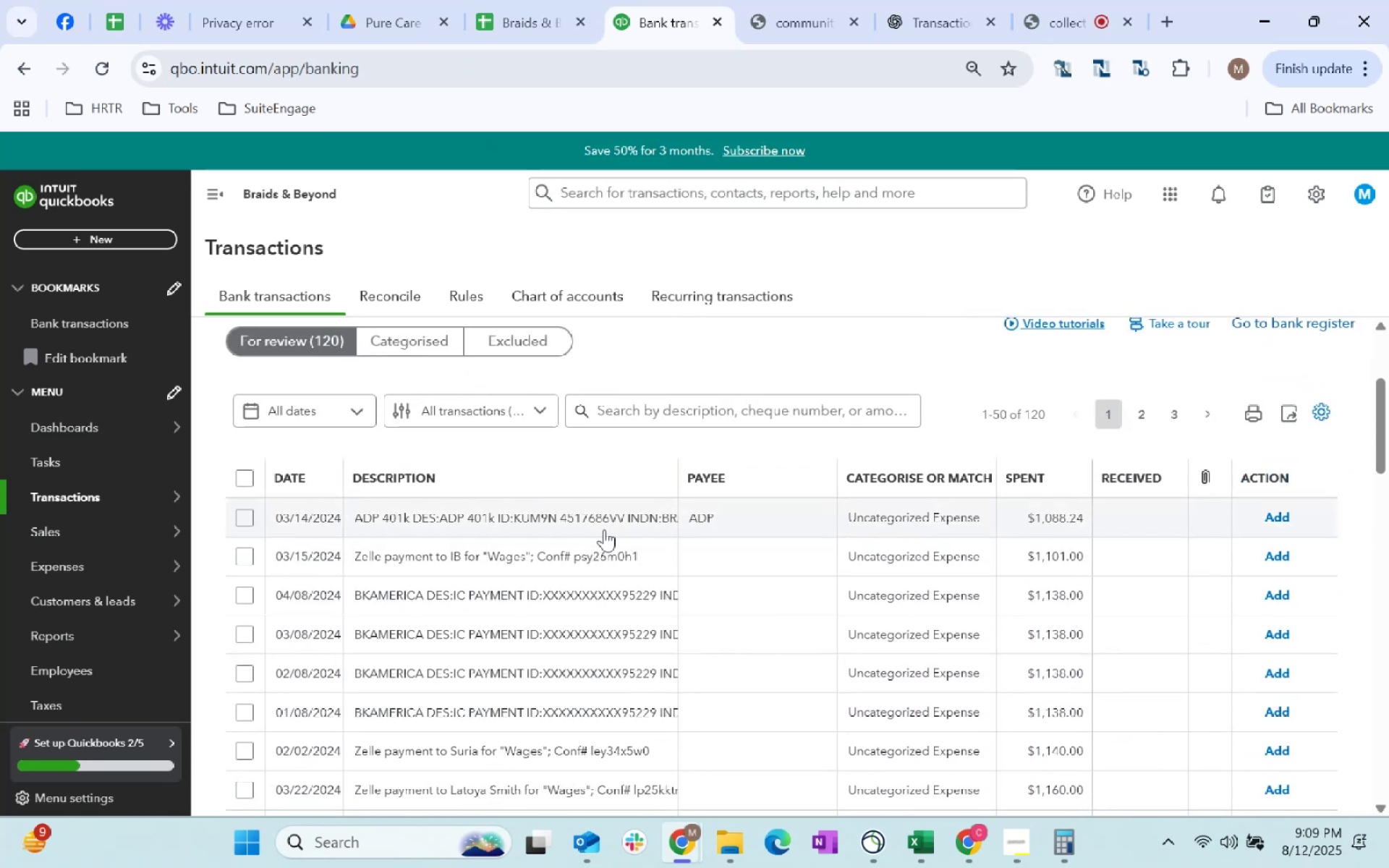 
left_click([604, 529])
 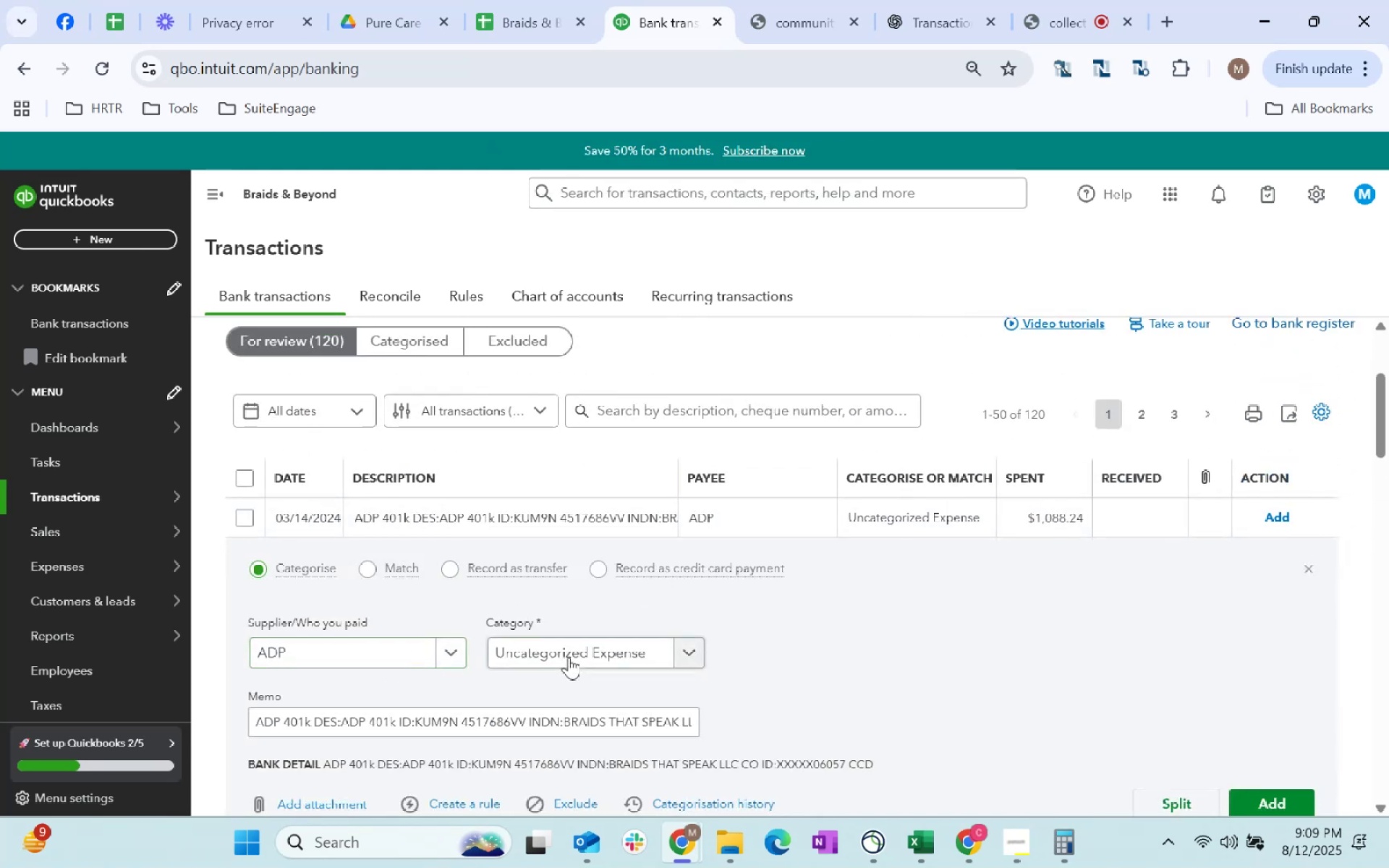 
left_click([383, 655])
 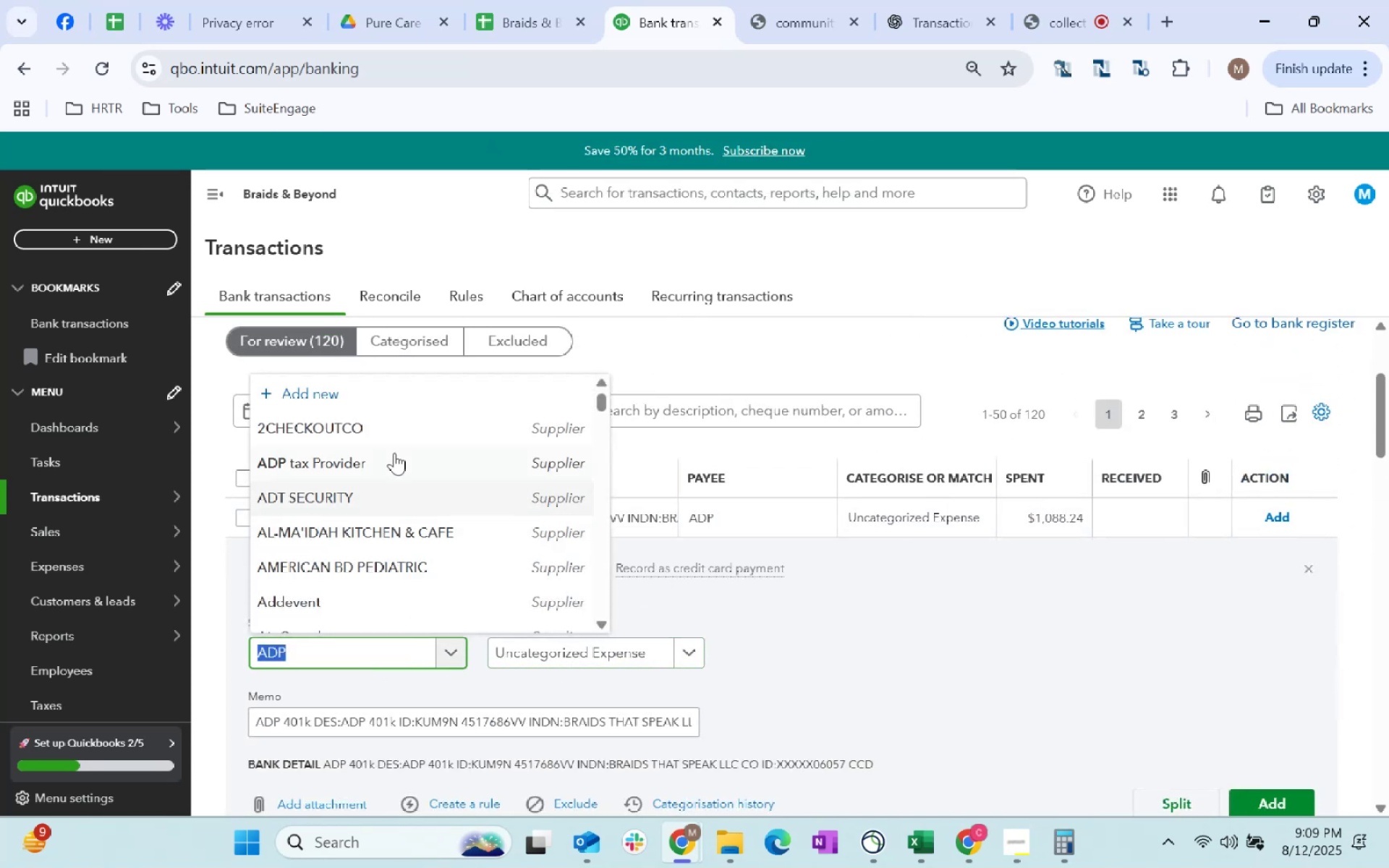 
left_click([390, 457])
 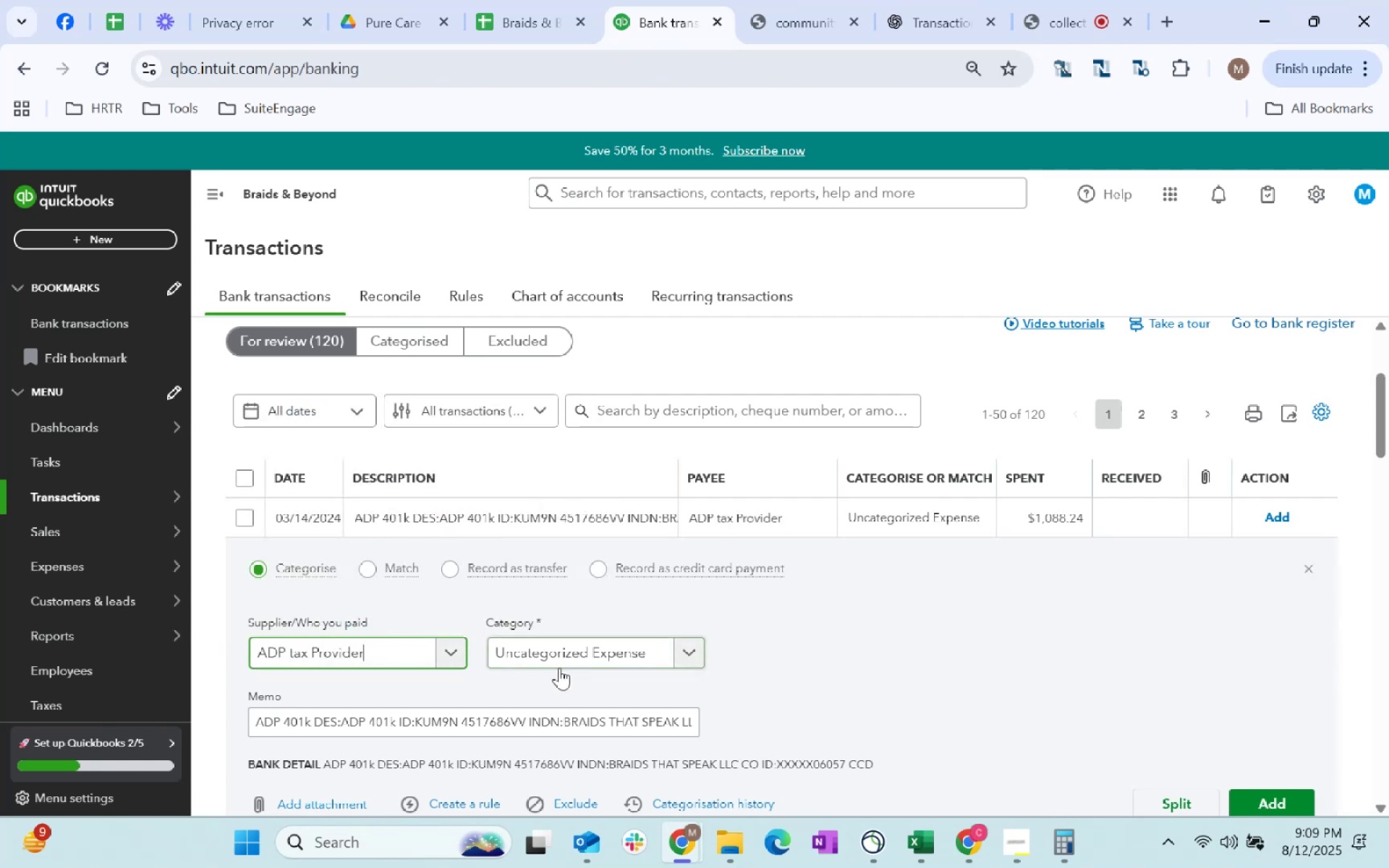 
left_click([567, 660])
 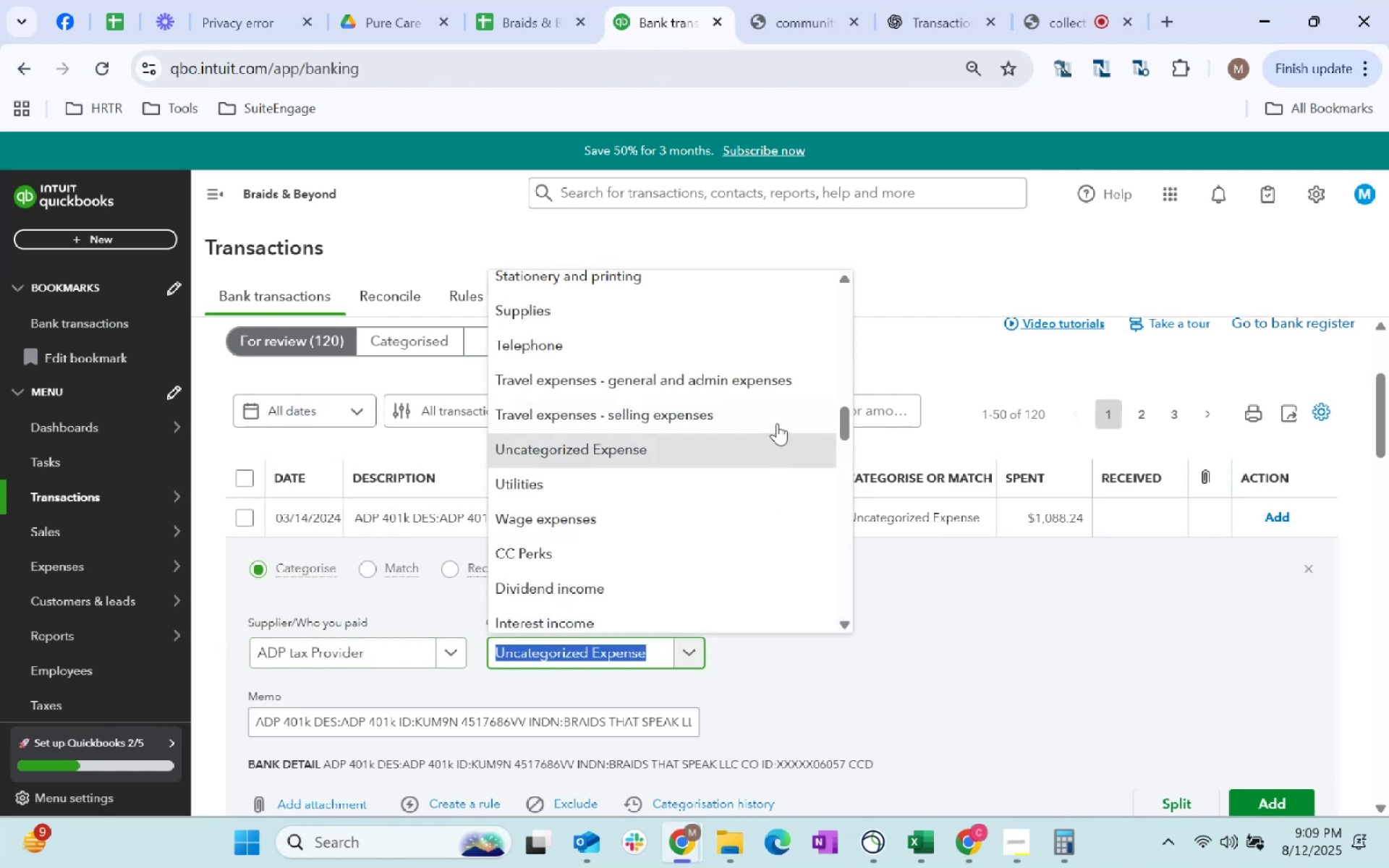 
scroll: coordinate [602, 310], scroll_direction: up, amount: 19.0
 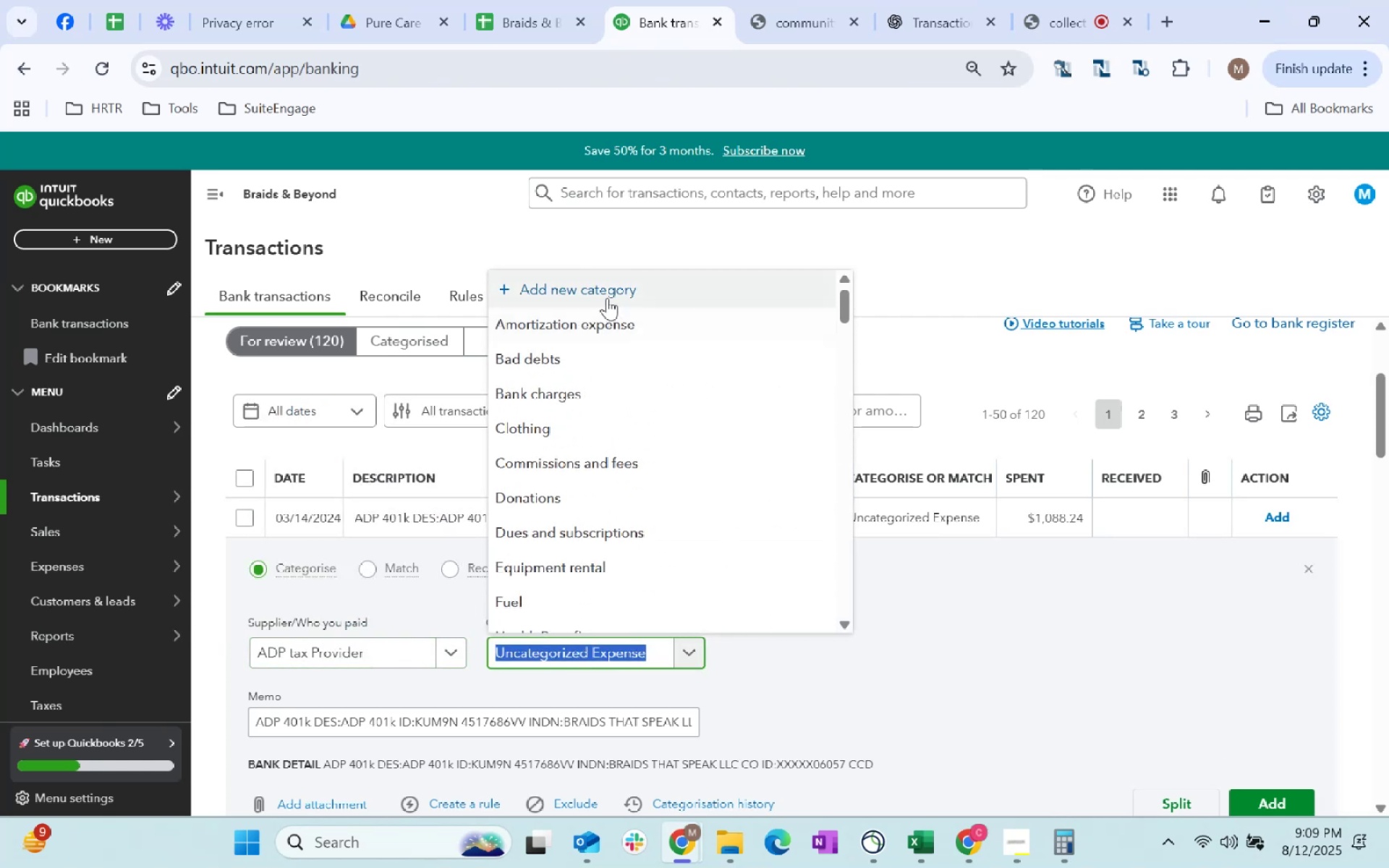 
left_click([607, 298])
 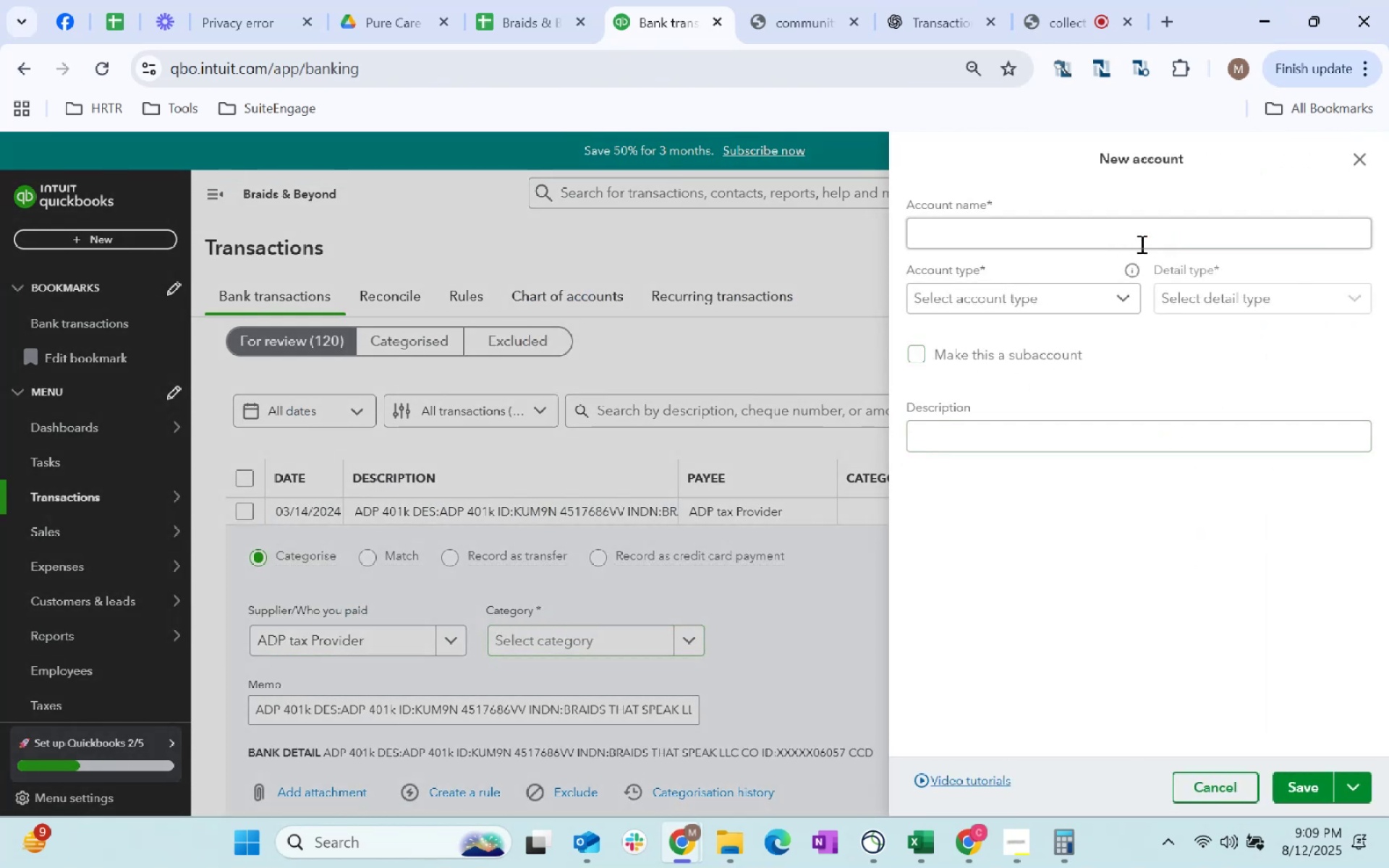 
left_click([1067, 233])
 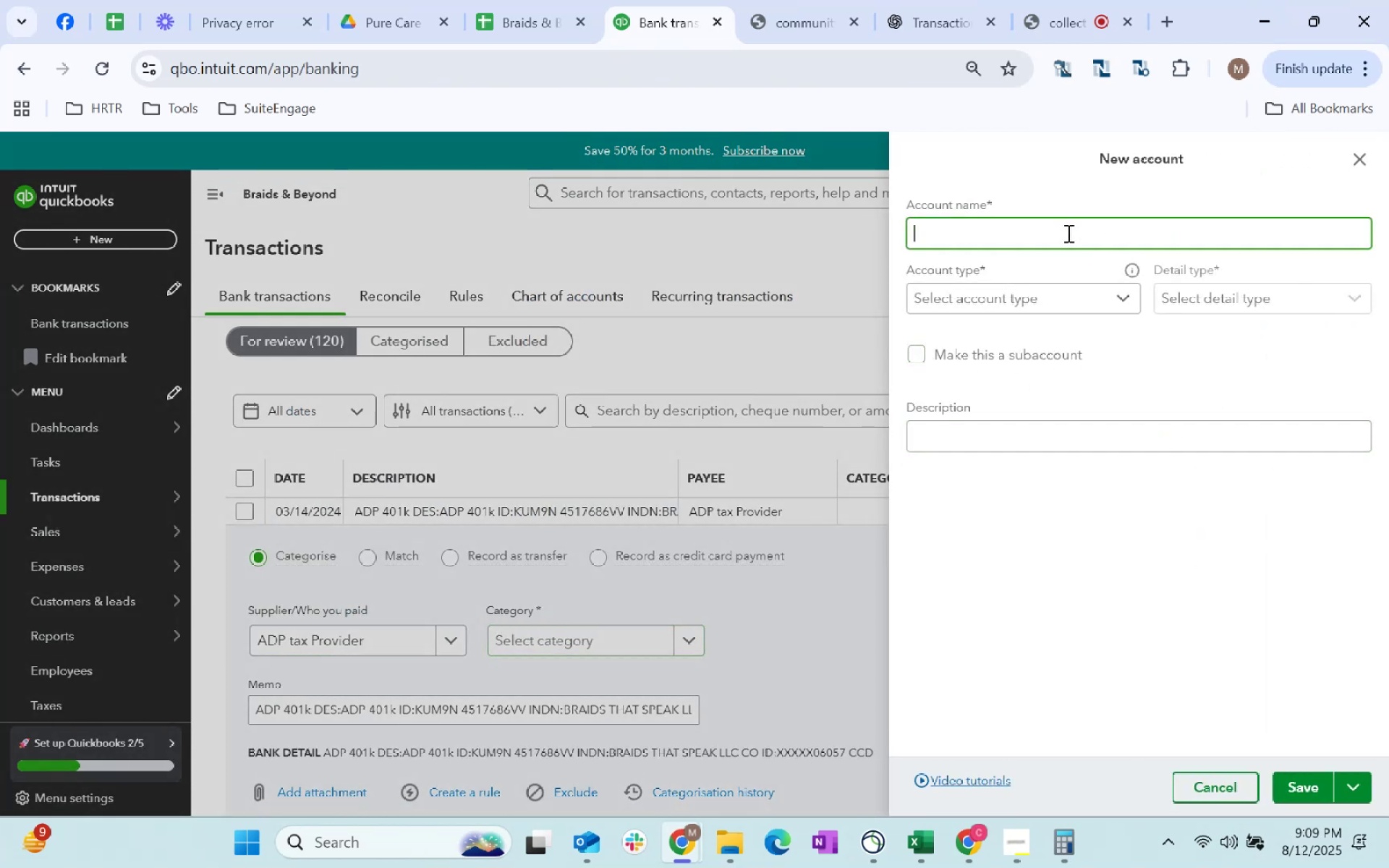 
type(401K)
 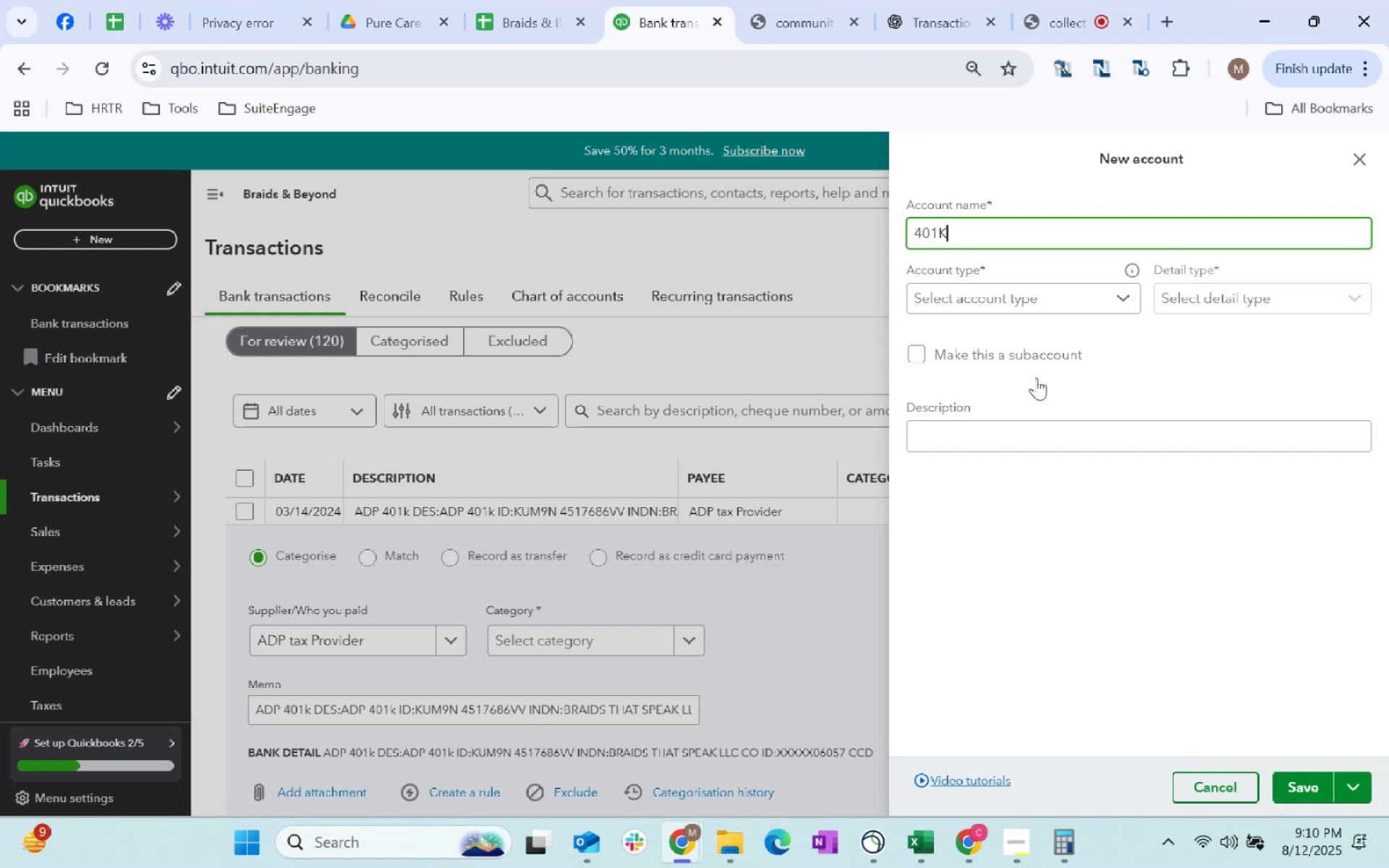 
left_click_drag(start_coordinate=[1198, 618], to_coordinate=[1209, 614])
 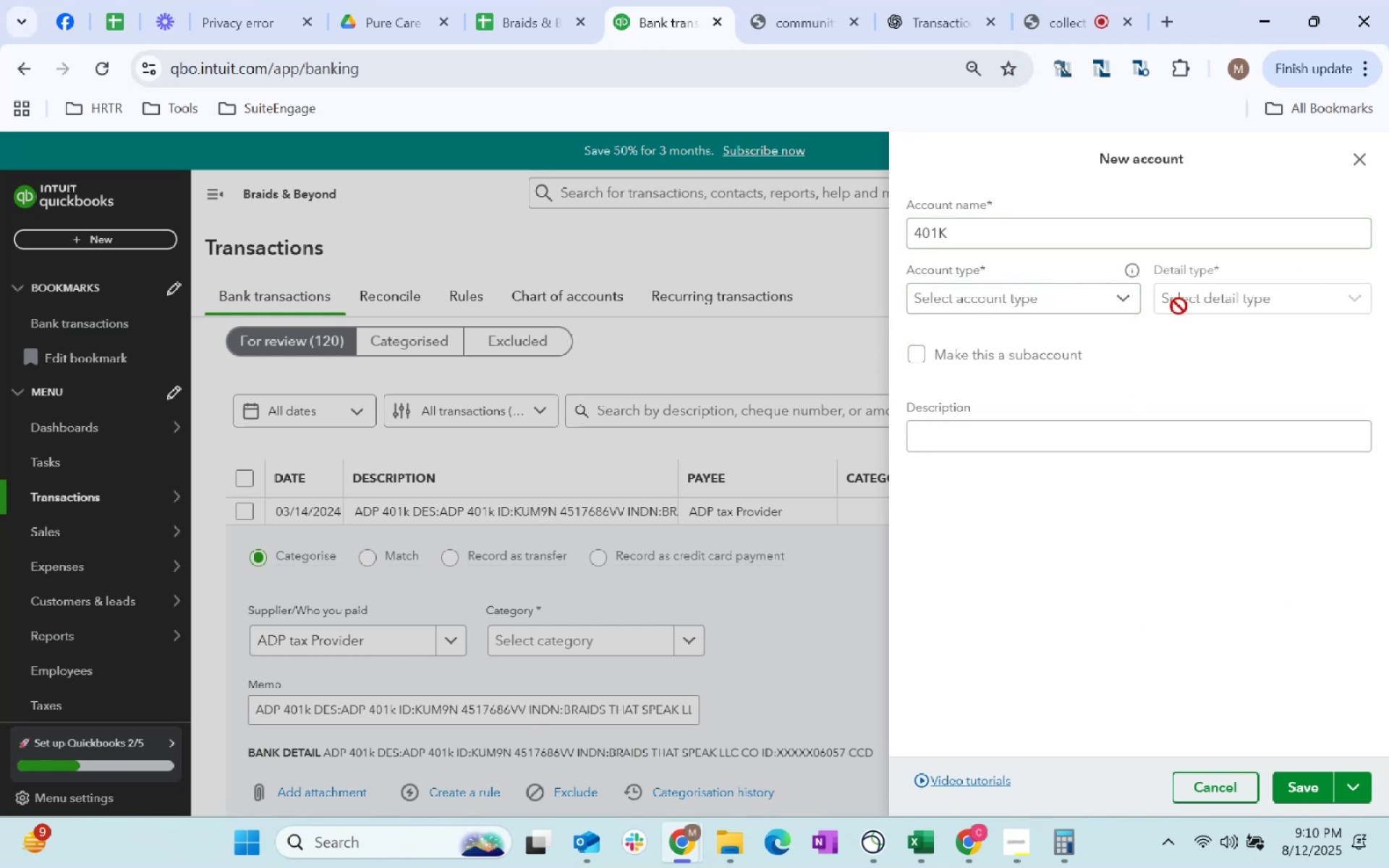 
left_click([1037, 310])
 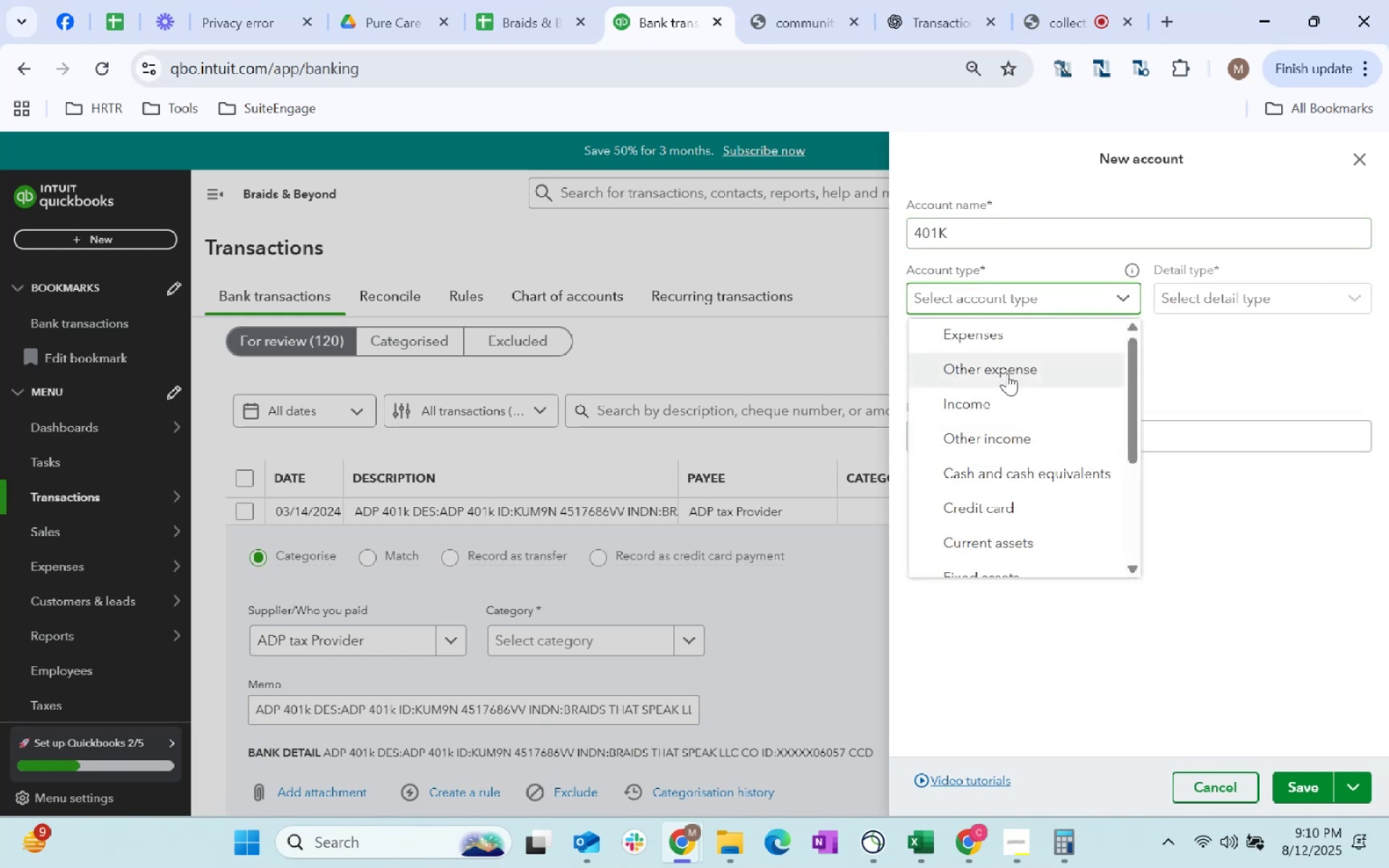 
left_click([1011, 336])
 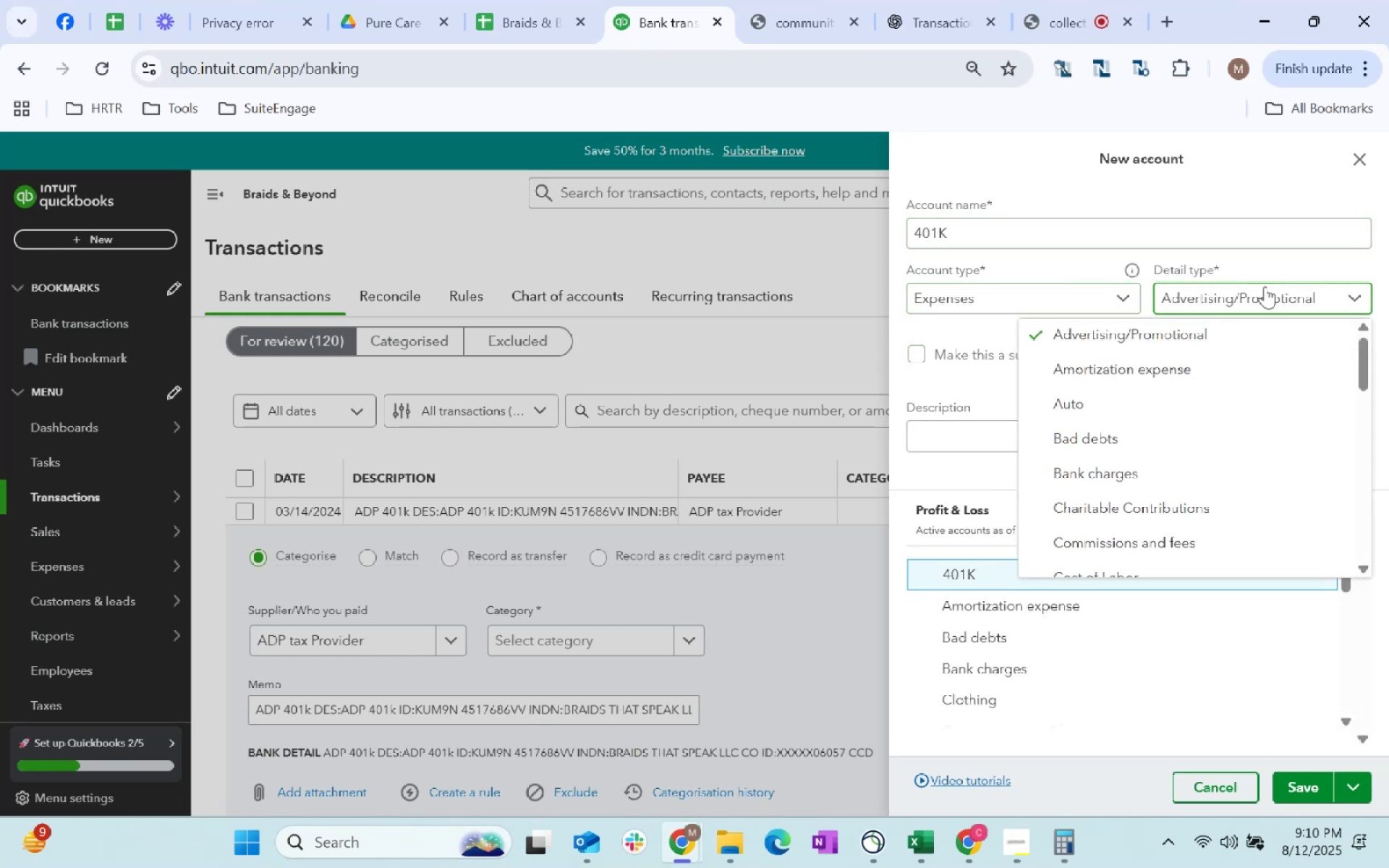 
scroll: coordinate [1181, 391], scroll_direction: down, amount: 2.0
 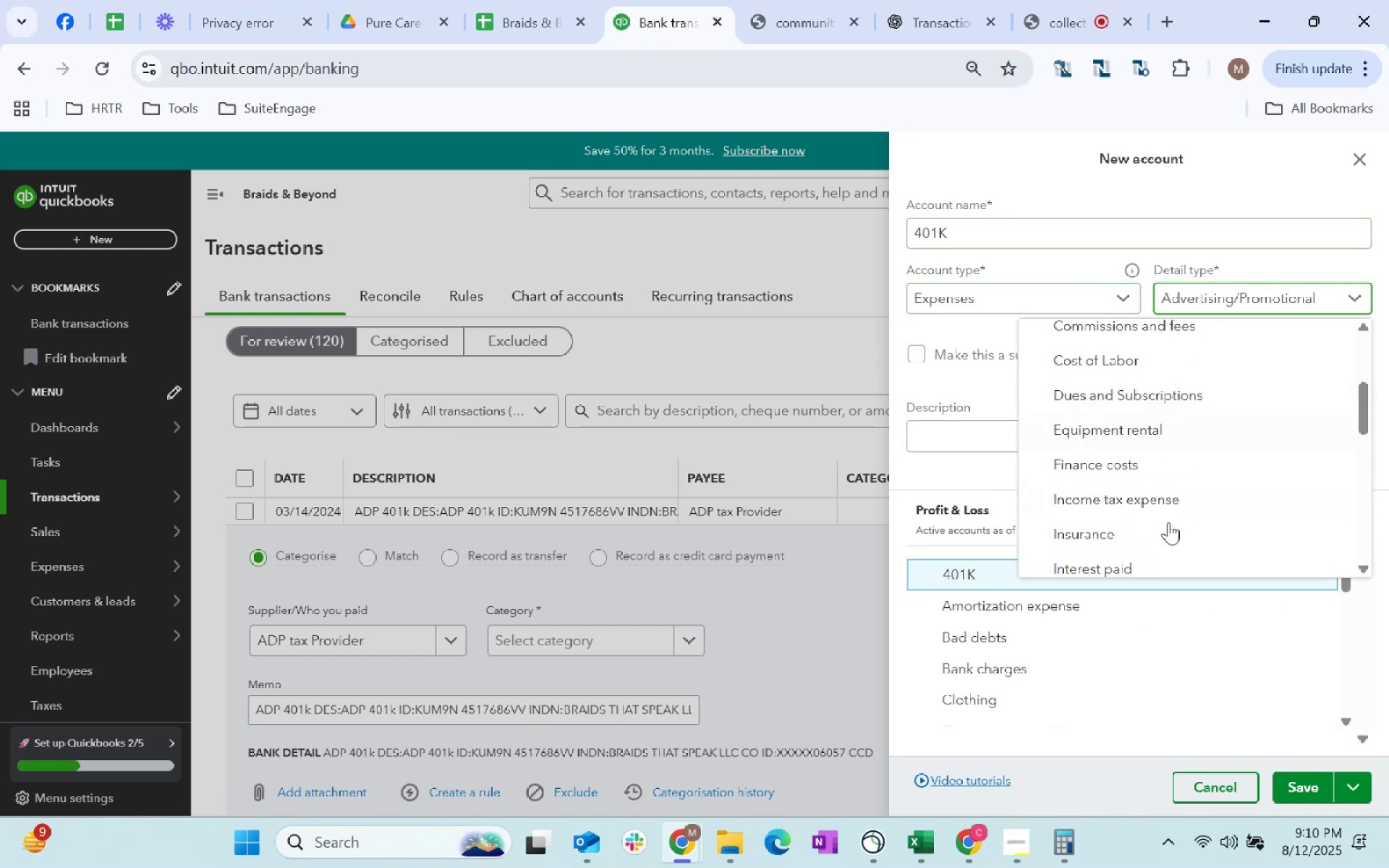 
left_click([1173, 496])
 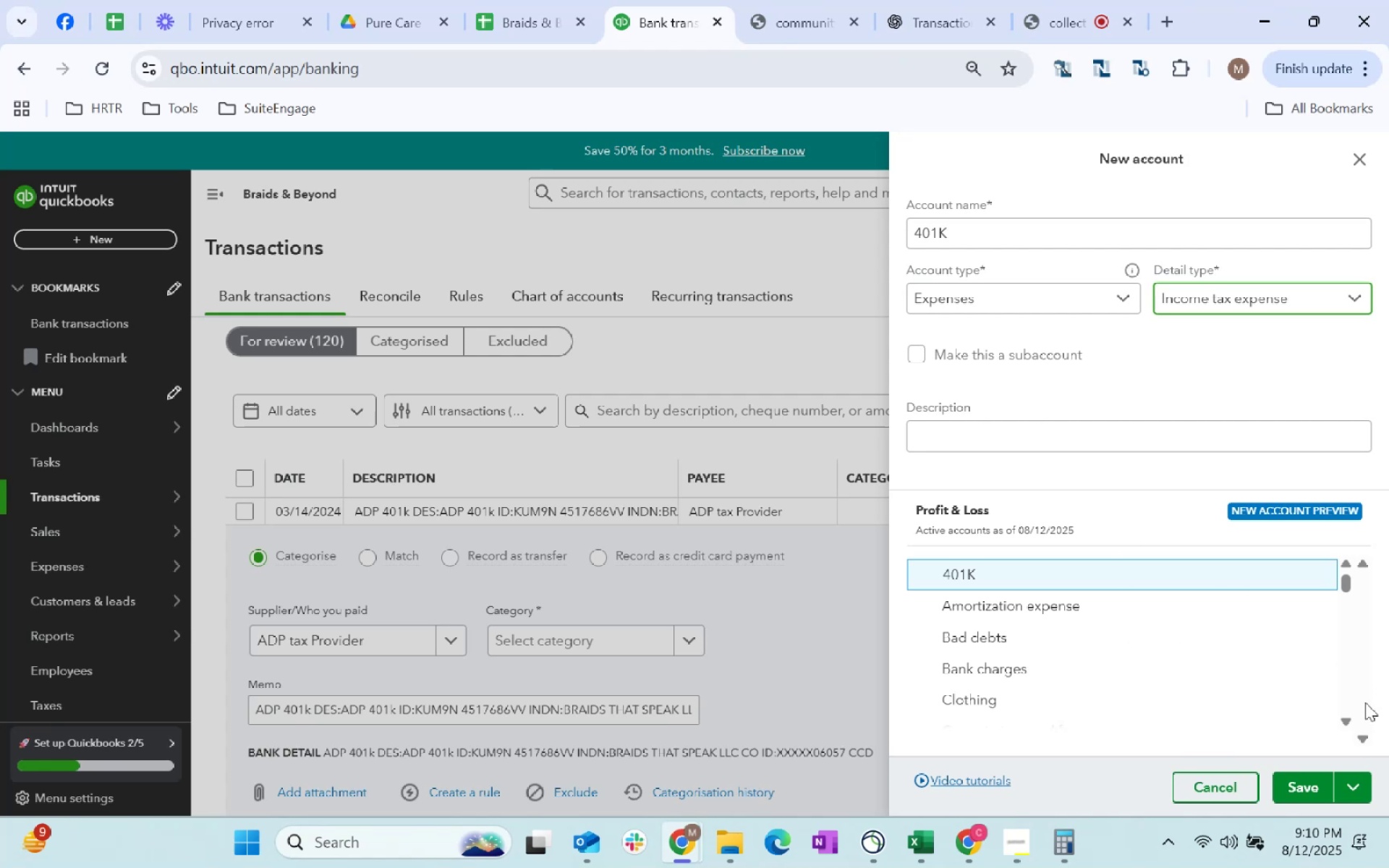 
left_click([1315, 787])
 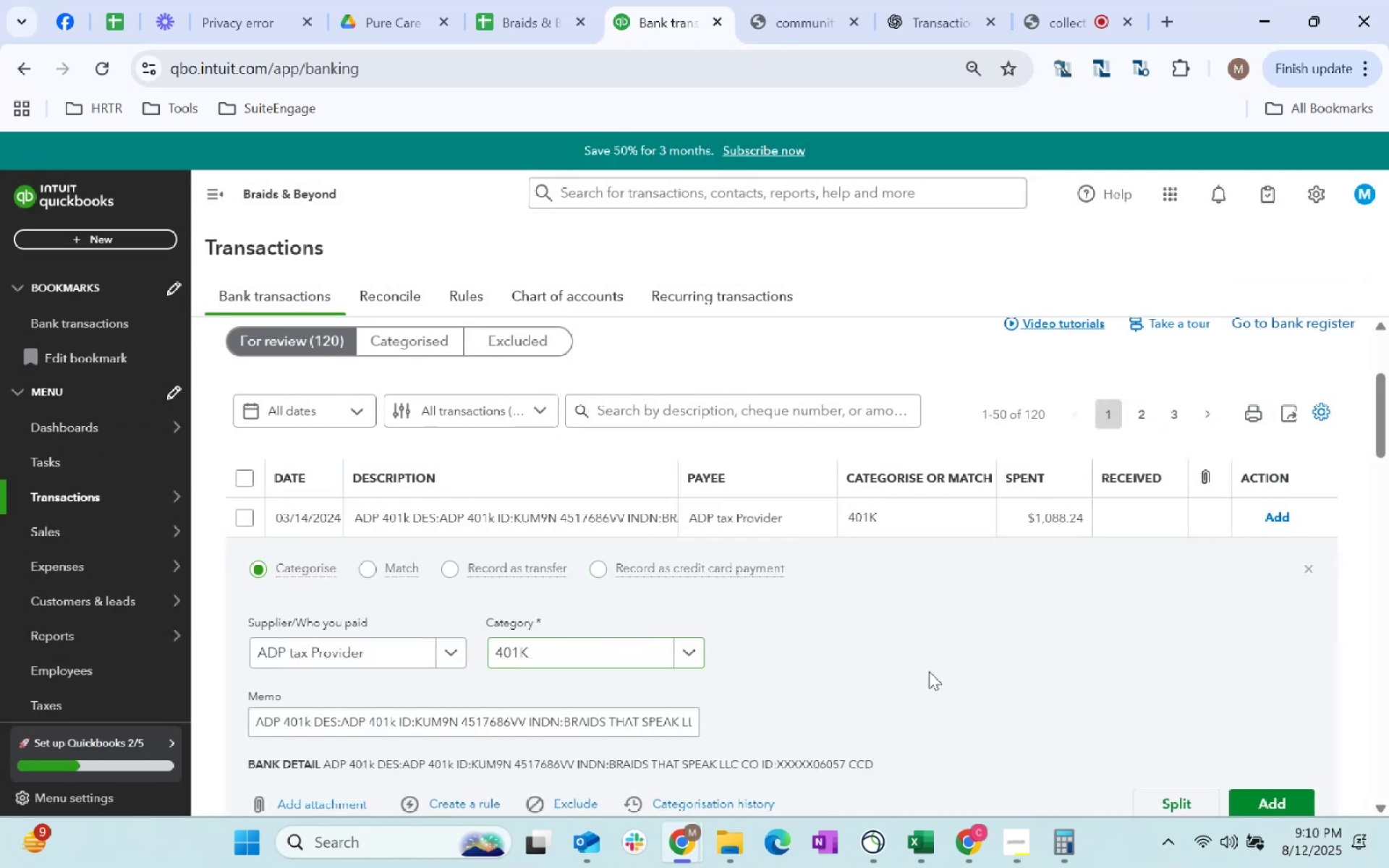 
scroll: coordinate [1260, 703], scroll_direction: down, amount: 3.0
 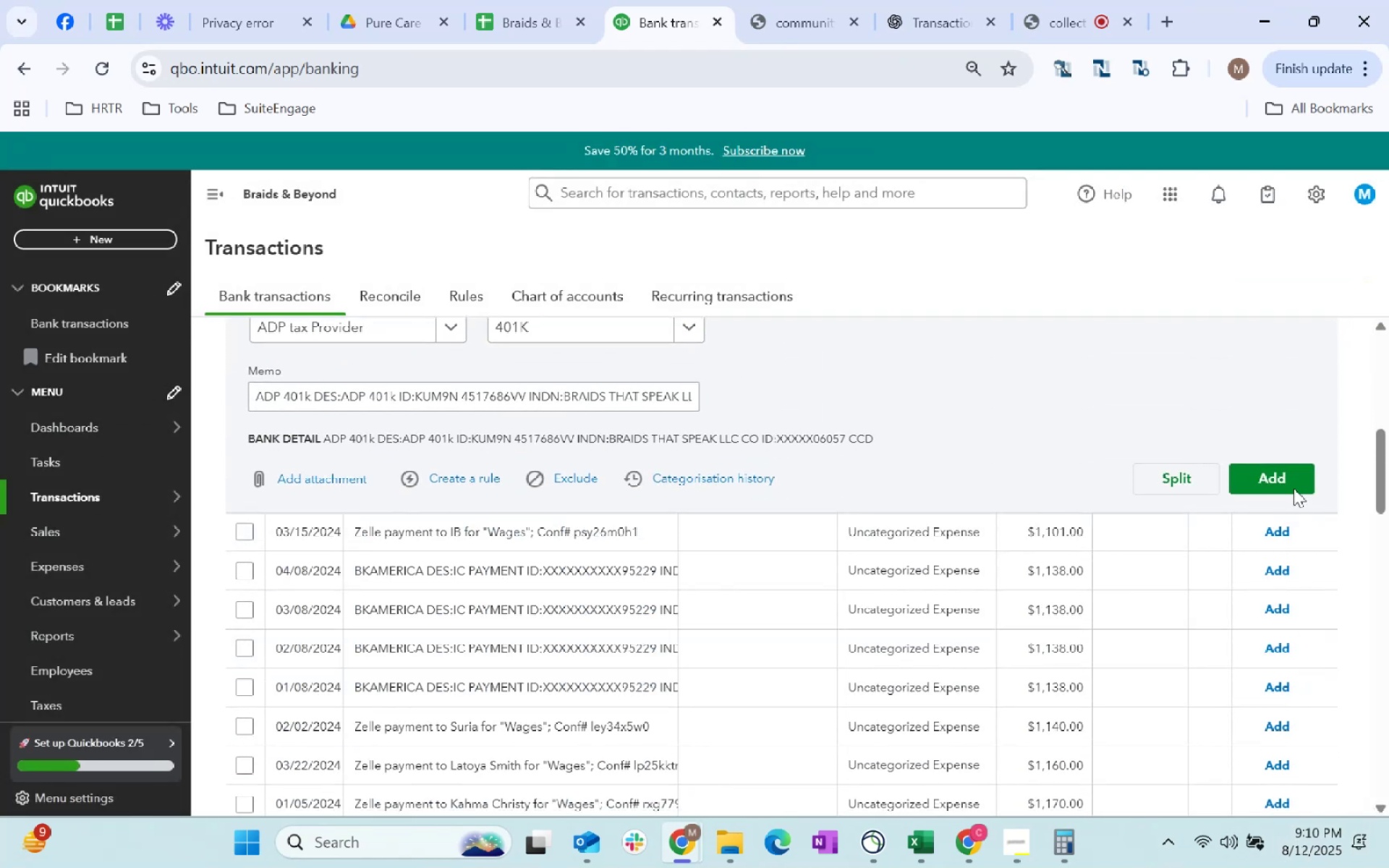 
left_click([1289, 483])
 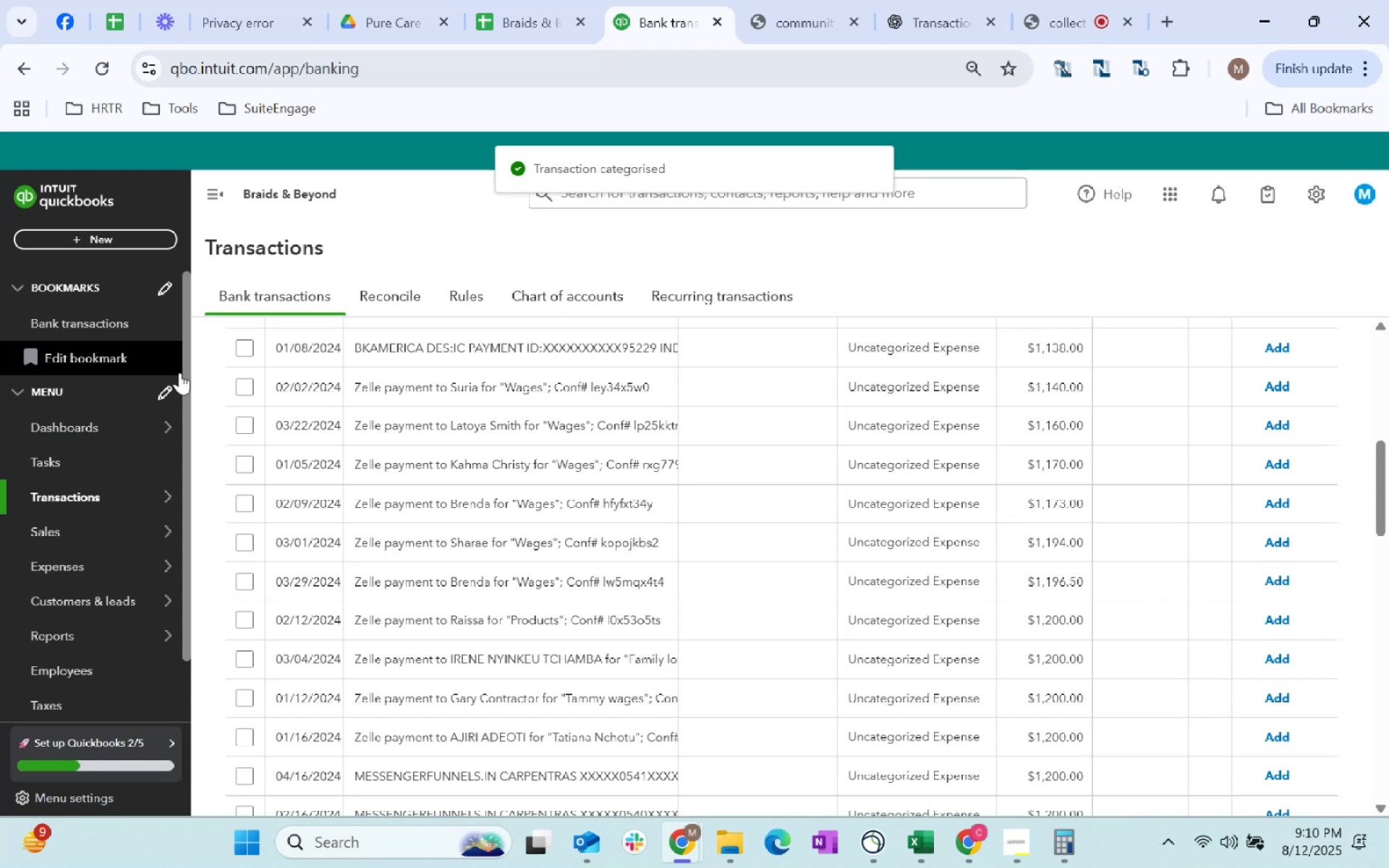 
scroll: coordinate [682, 530], scroll_direction: up, amount: 4.0
 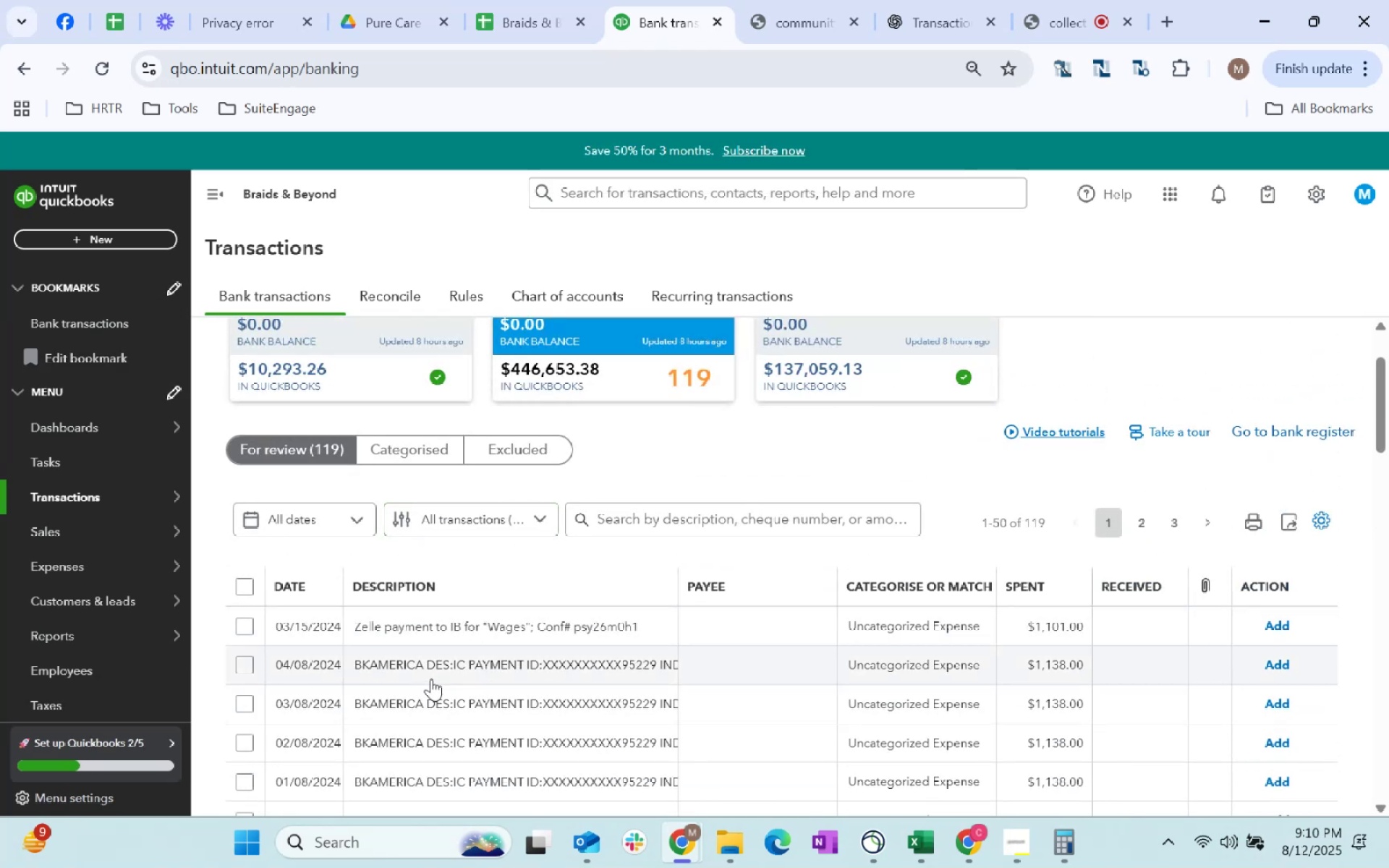 
left_click([428, 635])
 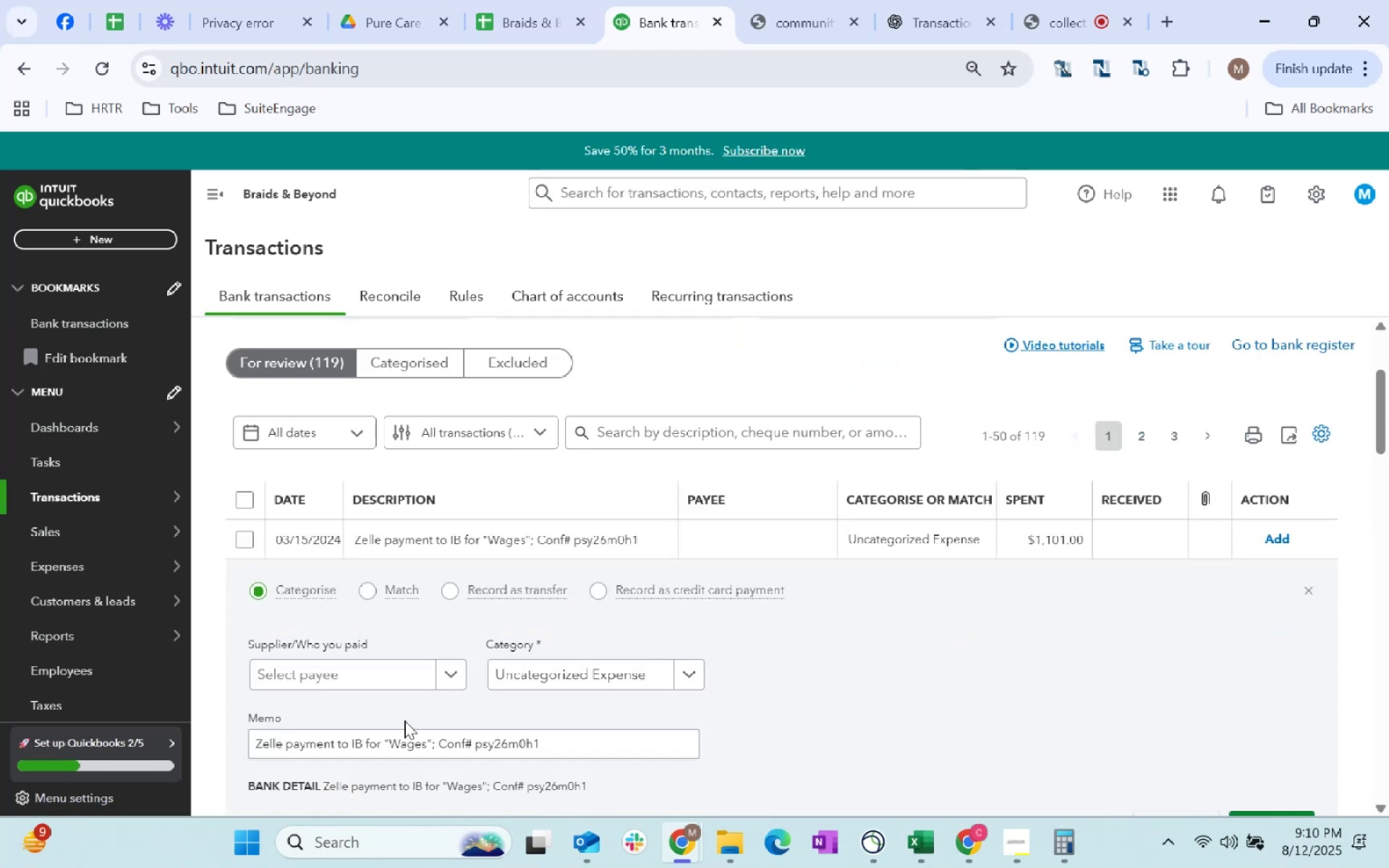 
left_click([334, 684])
 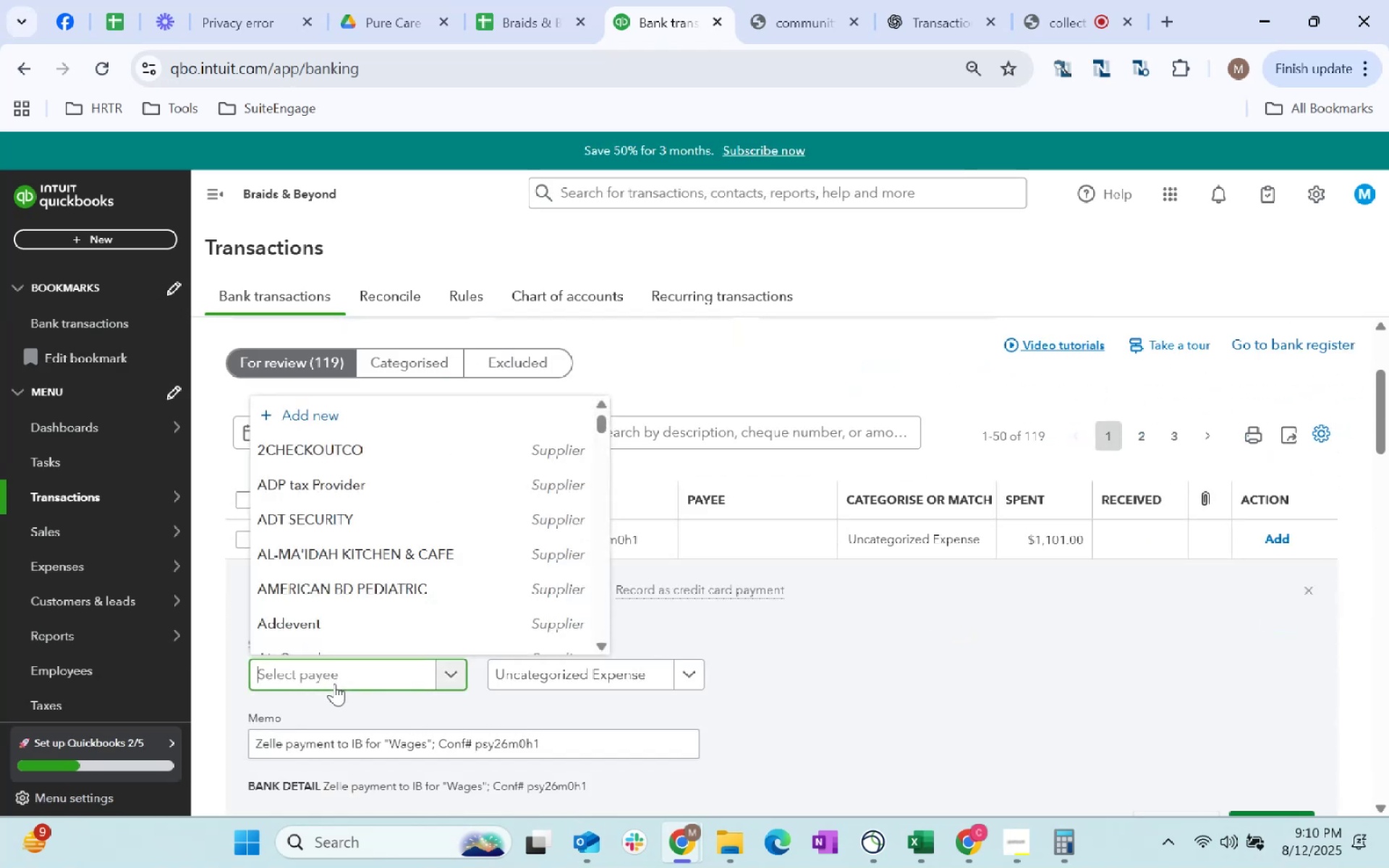 
key(Shift+I)
 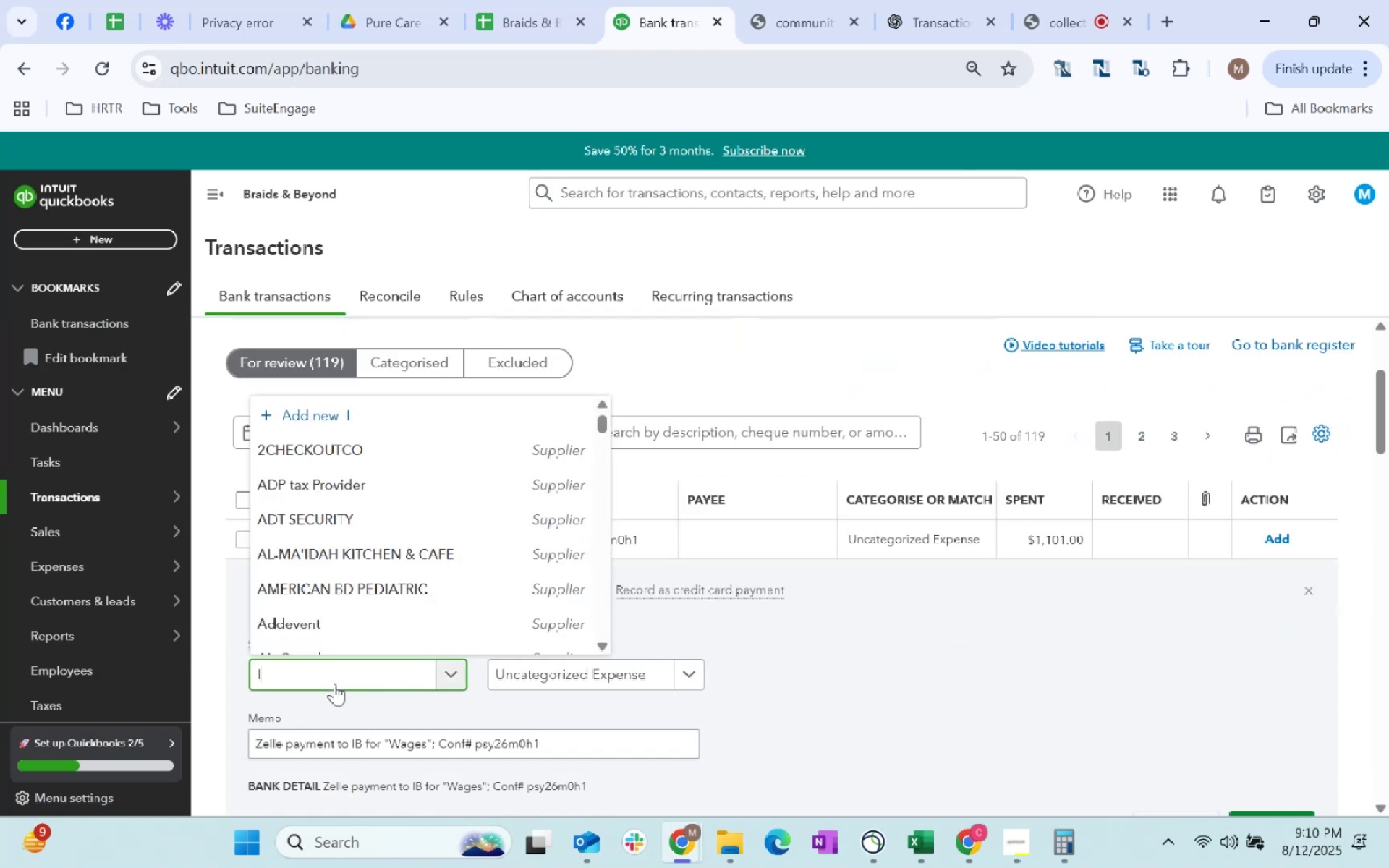 
key(Space)
 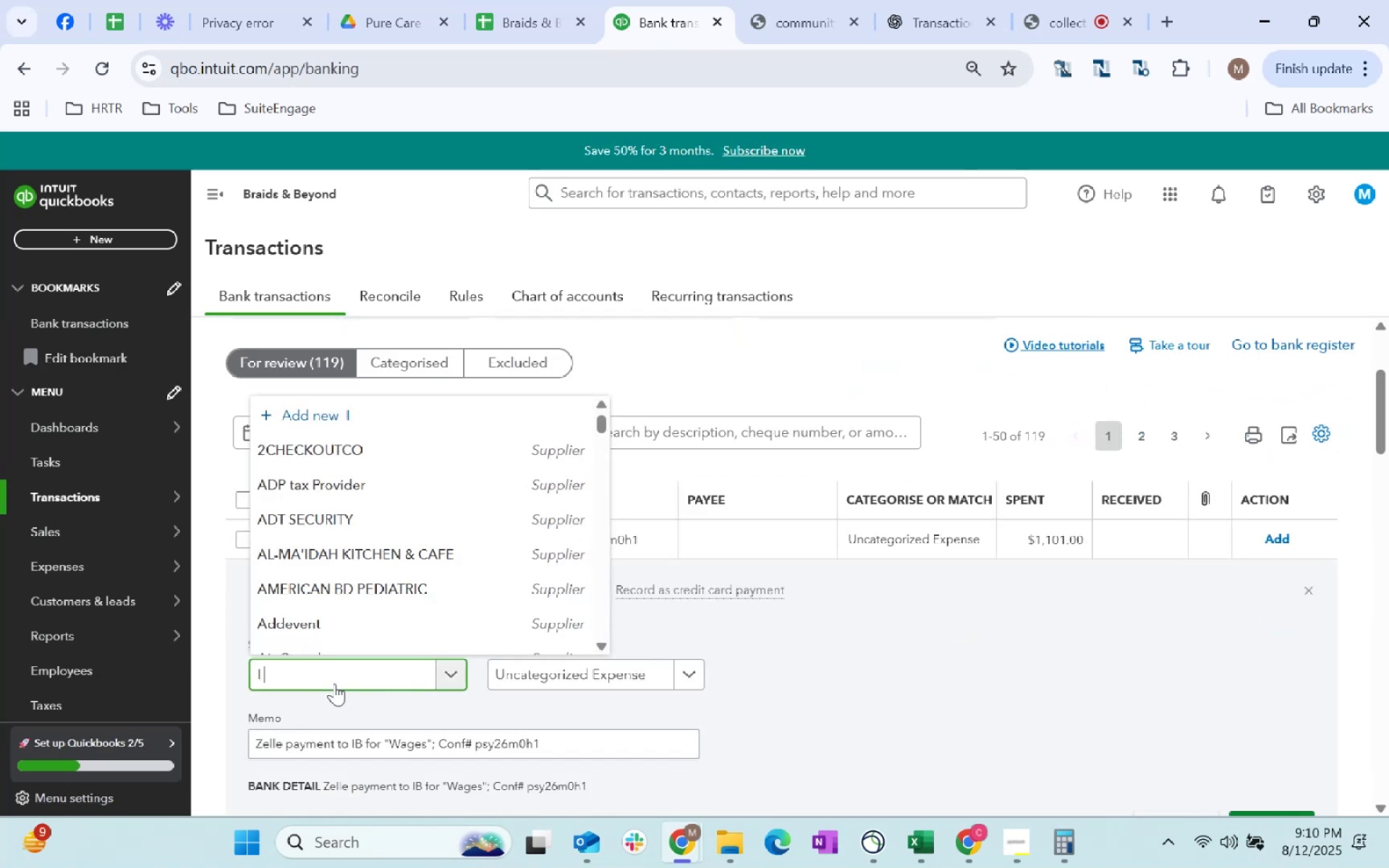 
key(Shift+ShiftLeft)
 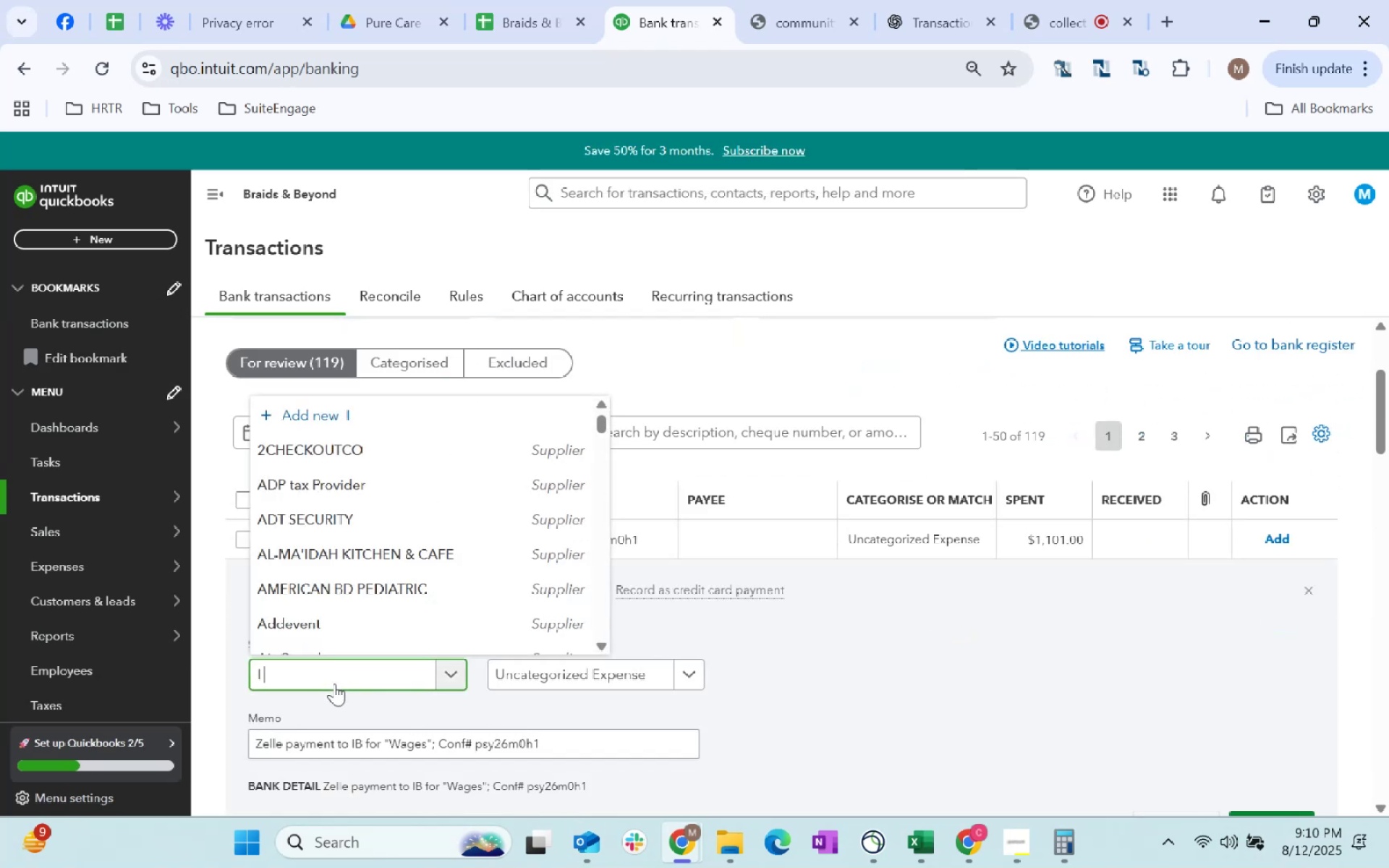 
key(Shift+B)
 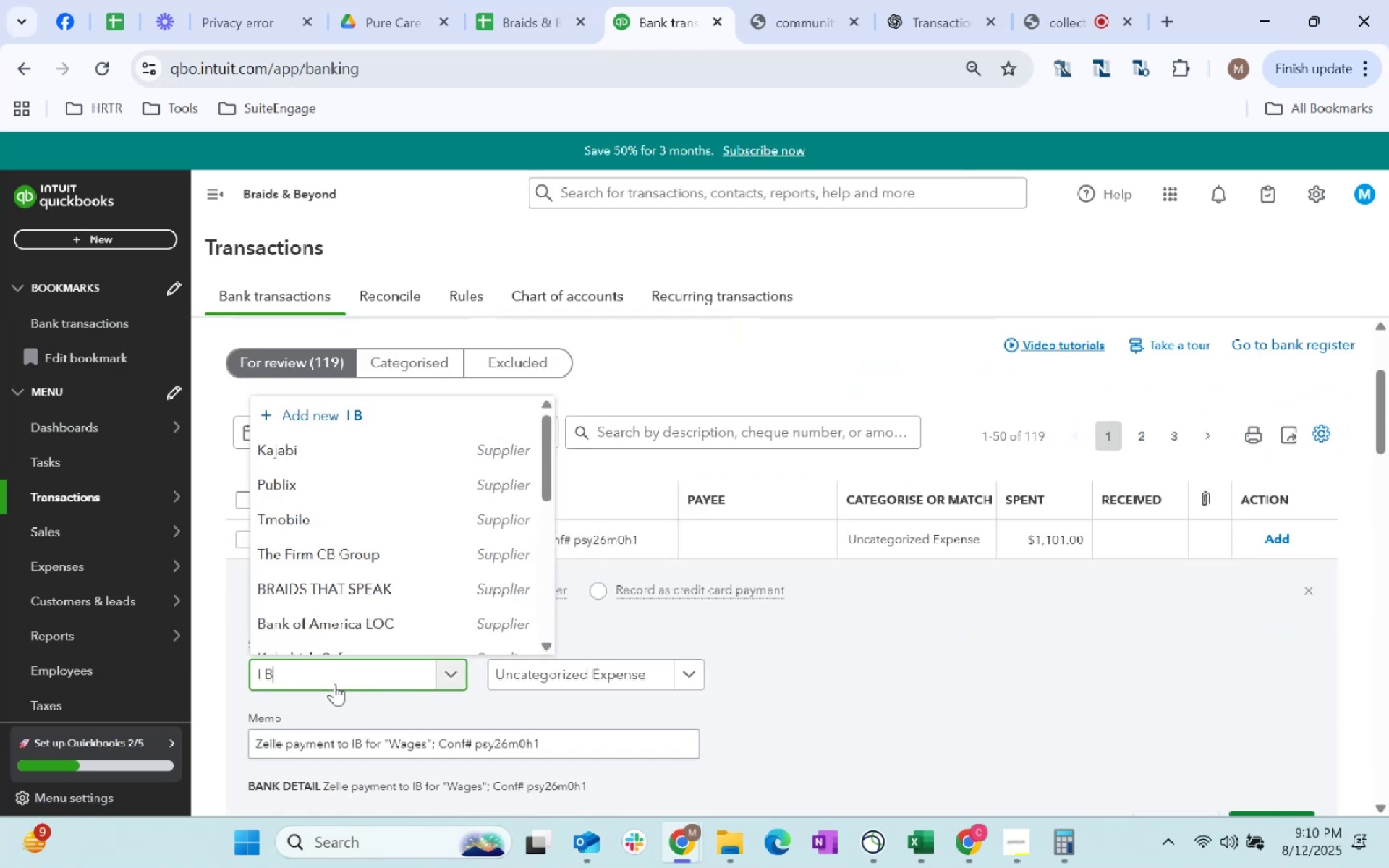 
scroll: coordinate [366, 523], scroll_direction: down, amount: 5.0
 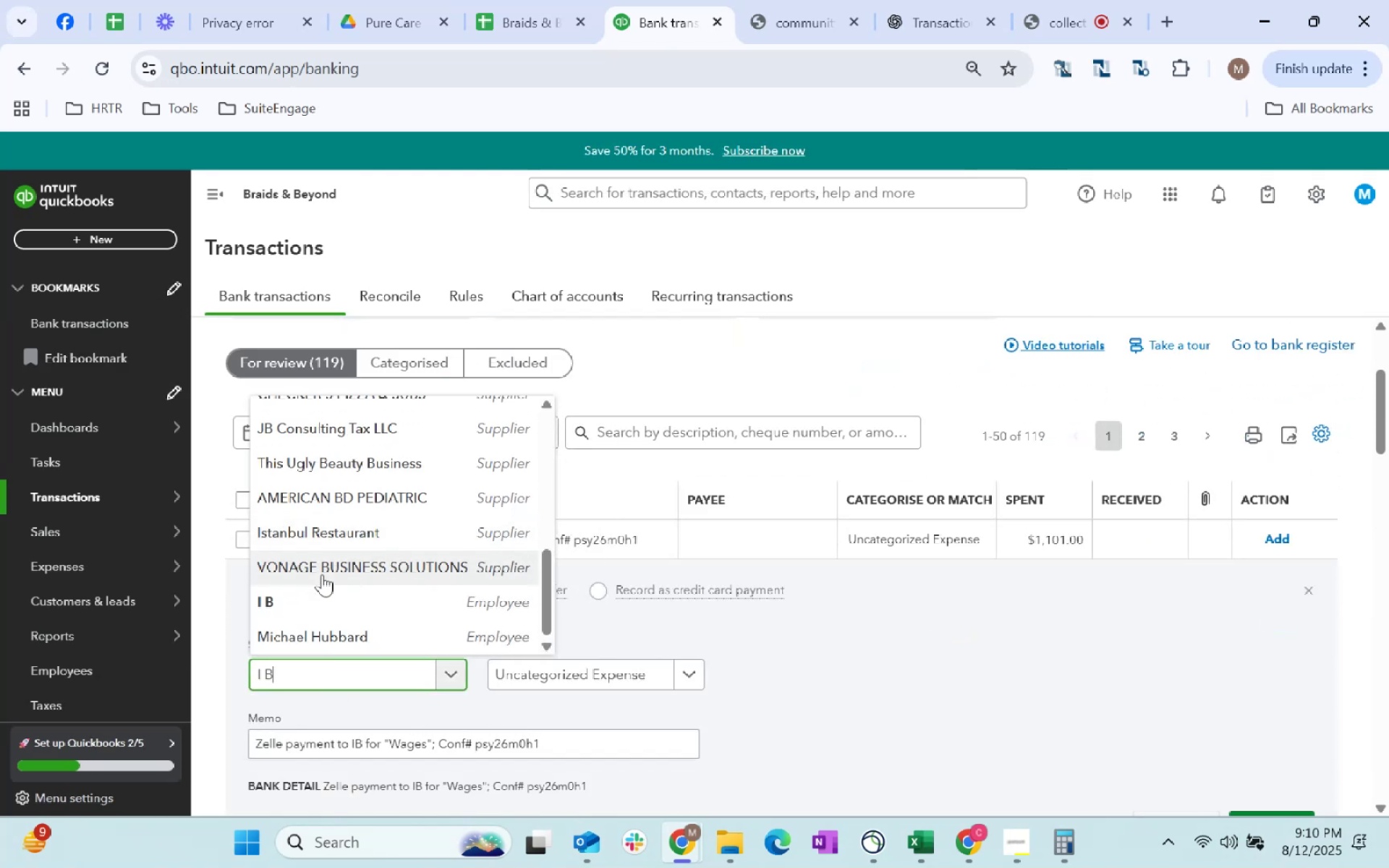 
left_click([320, 605])
 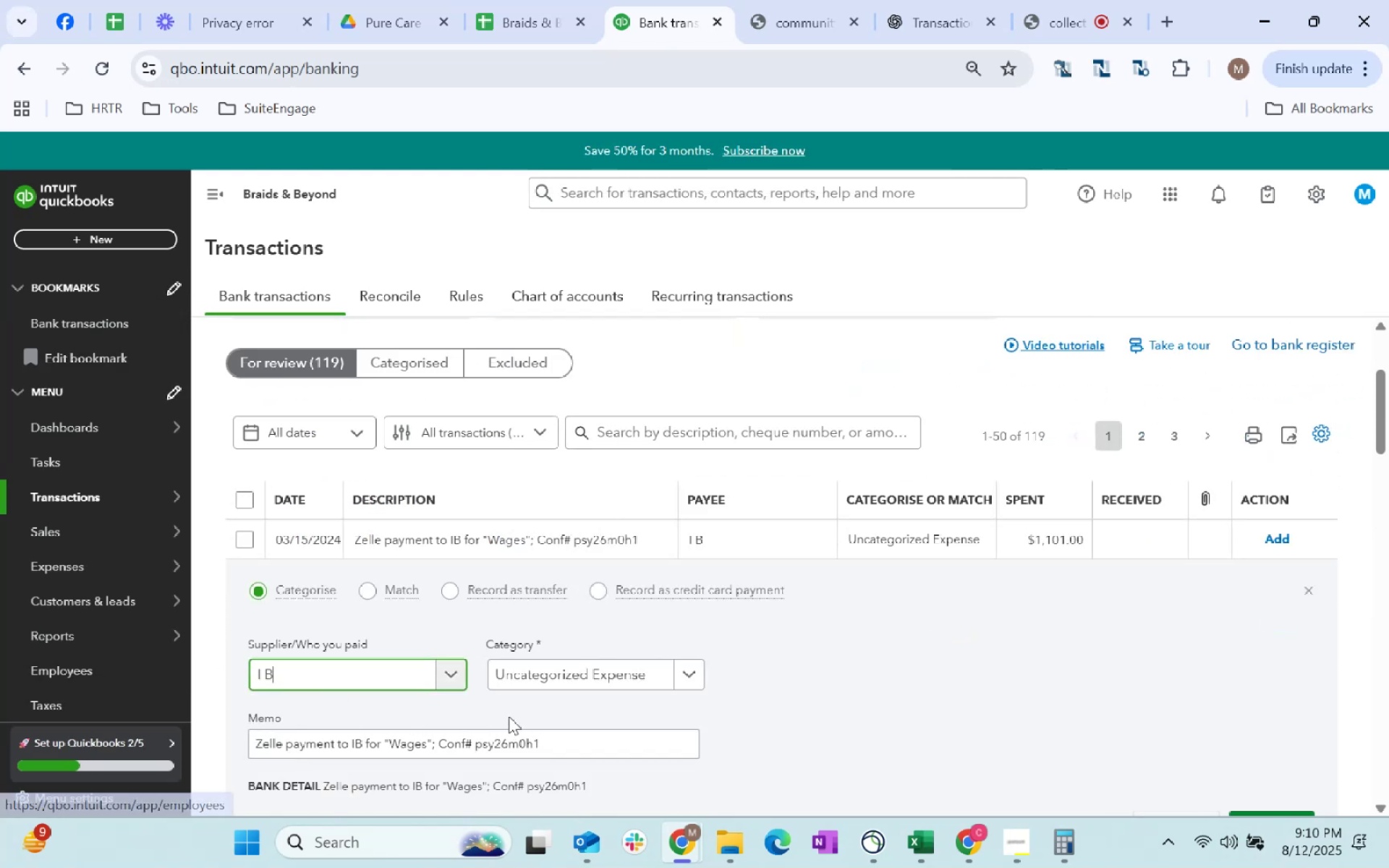 
left_click([566, 667])
 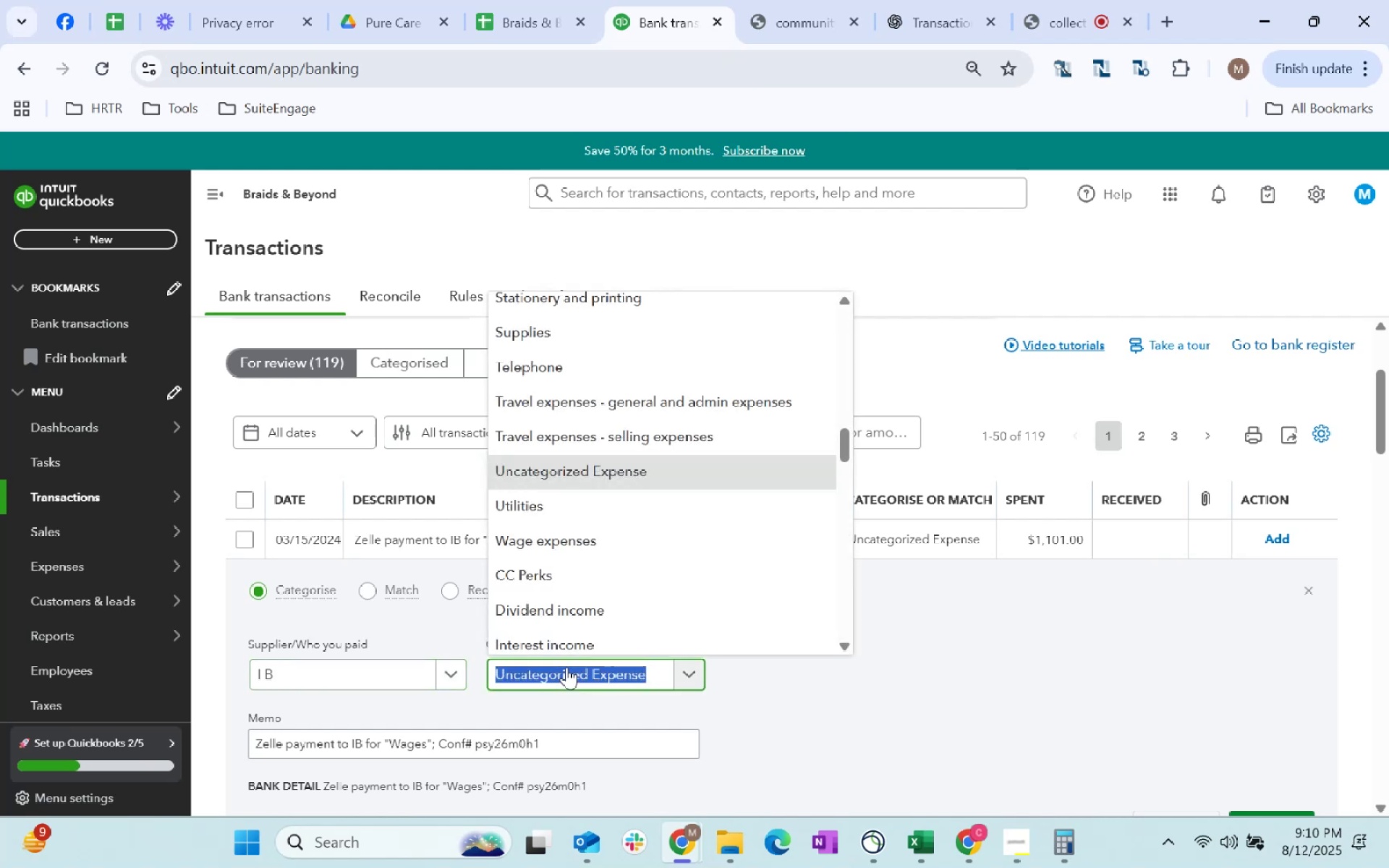 
type(wage)
key(Tab)
 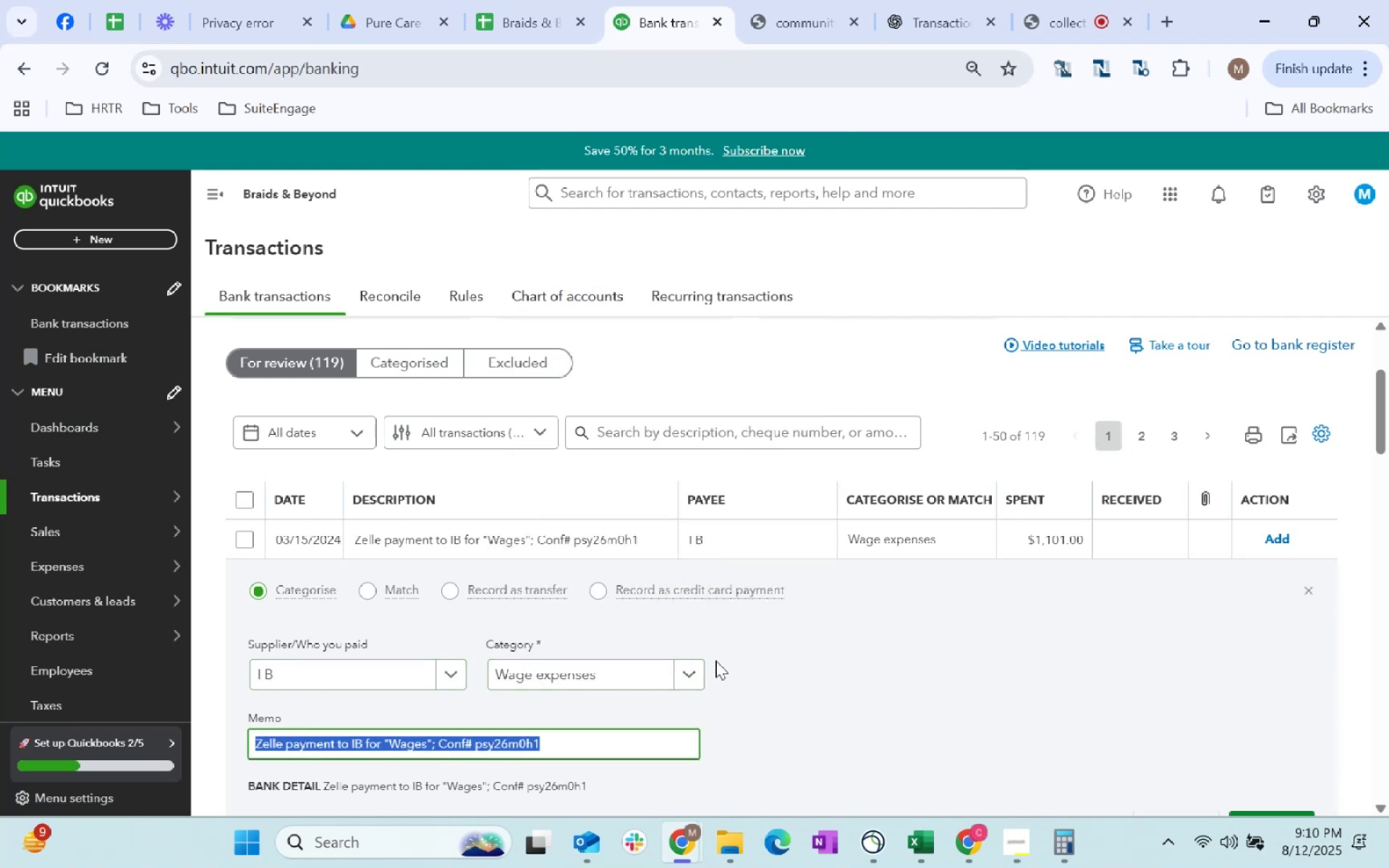 
scroll: coordinate [1047, 706], scroll_direction: down, amount: 2.0
 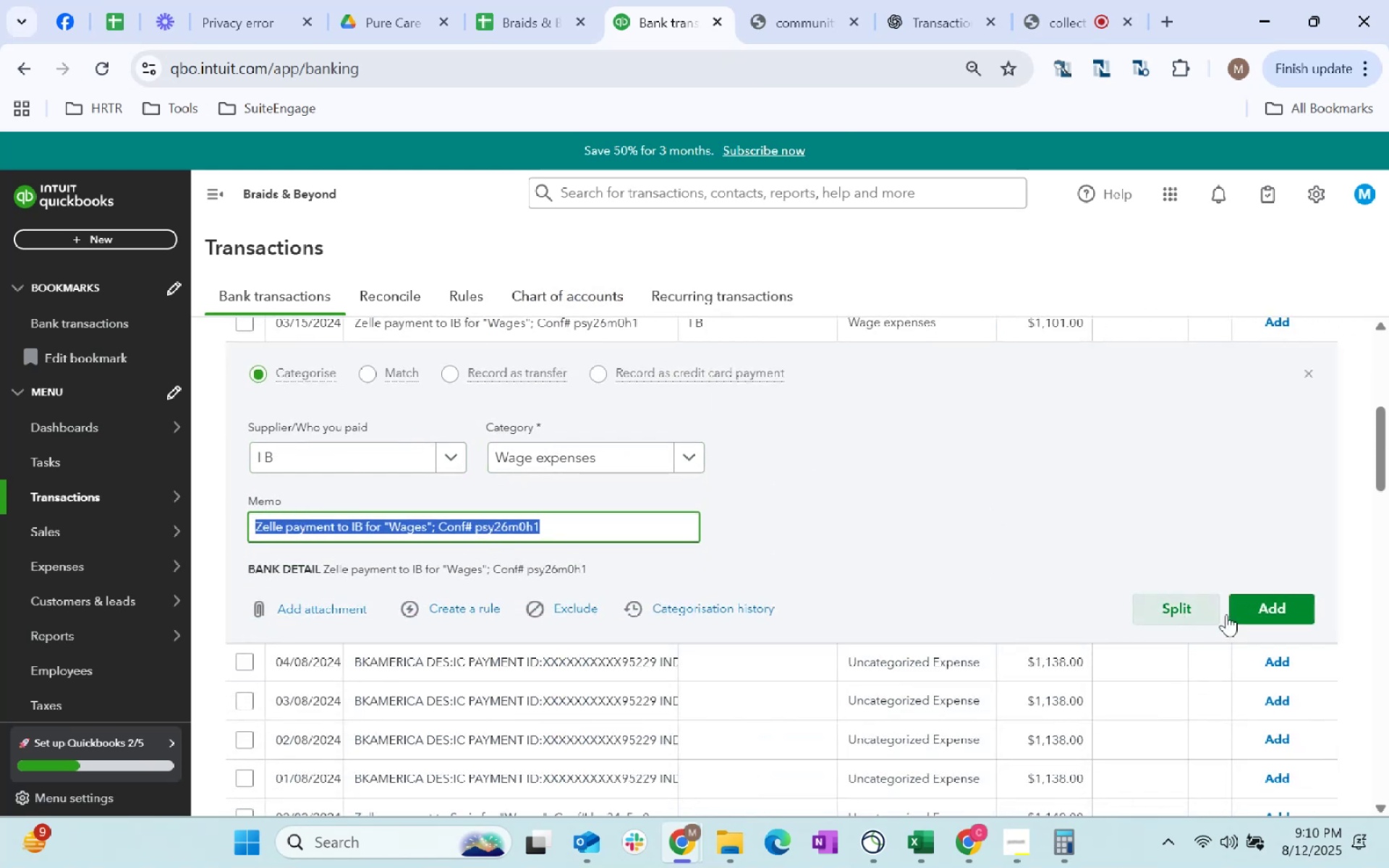 
left_click([1254, 603])
 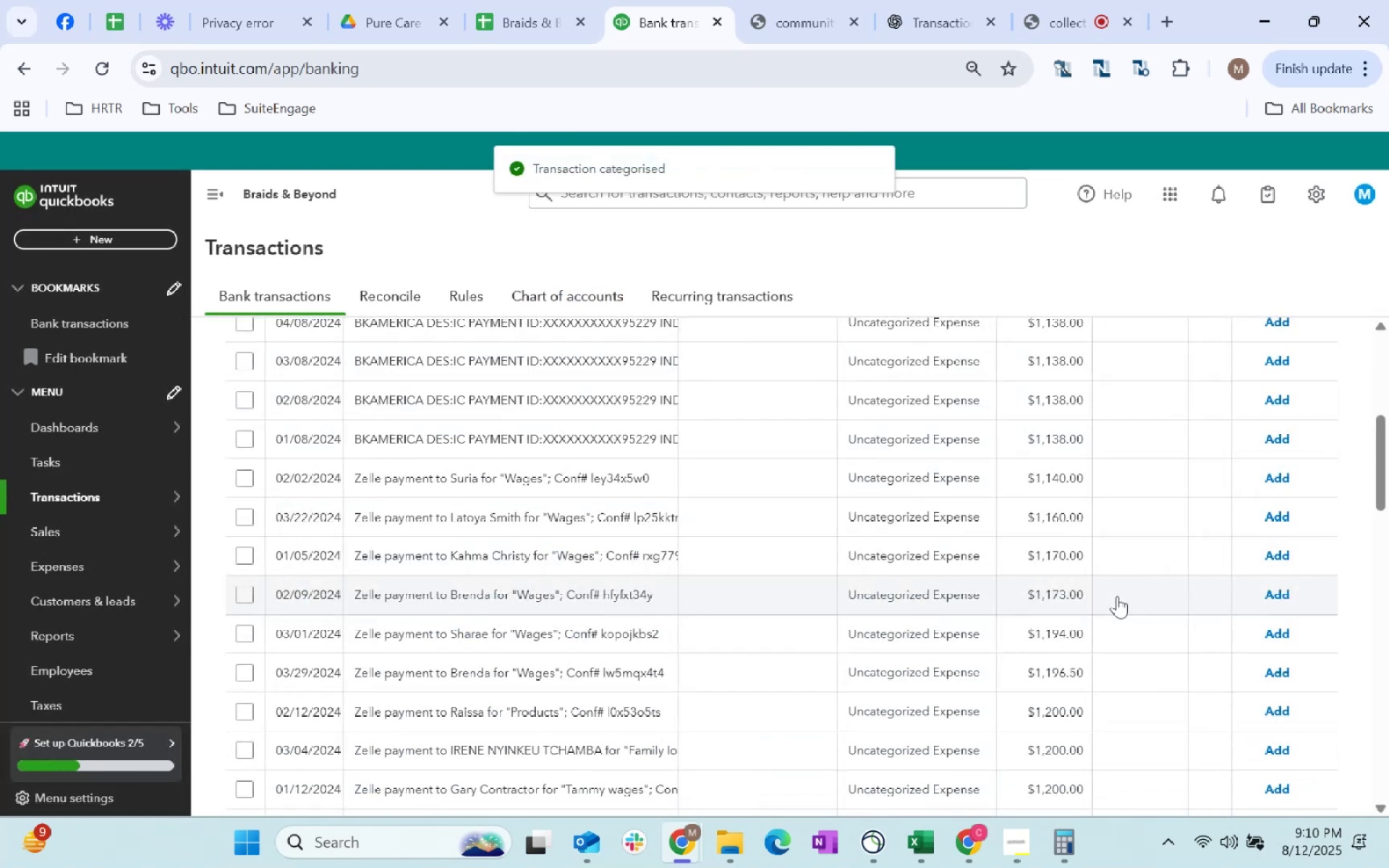 
scroll: coordinate [702, 485], scroll_direction: up, amount: 5.0
 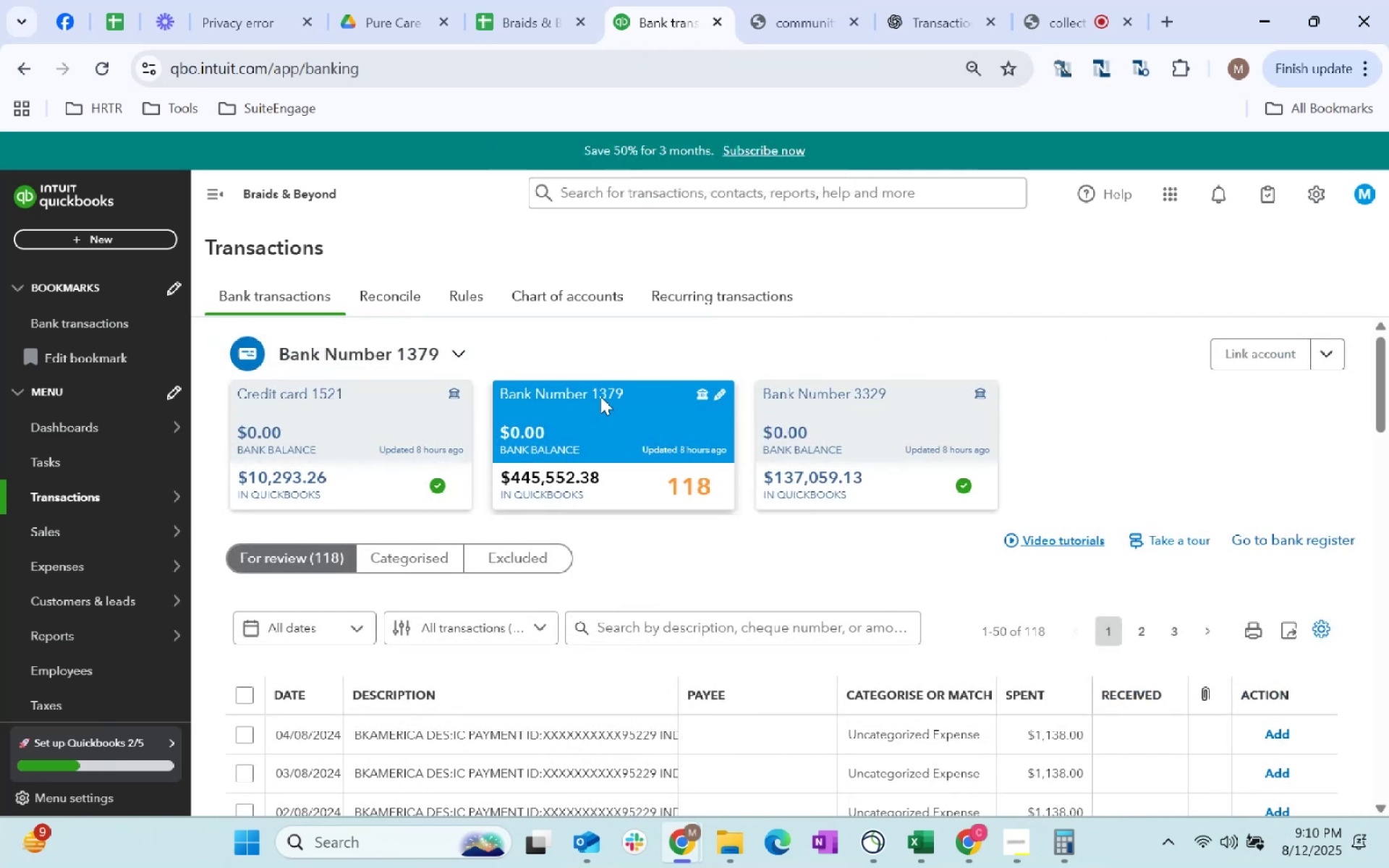 
wait(5.41)
 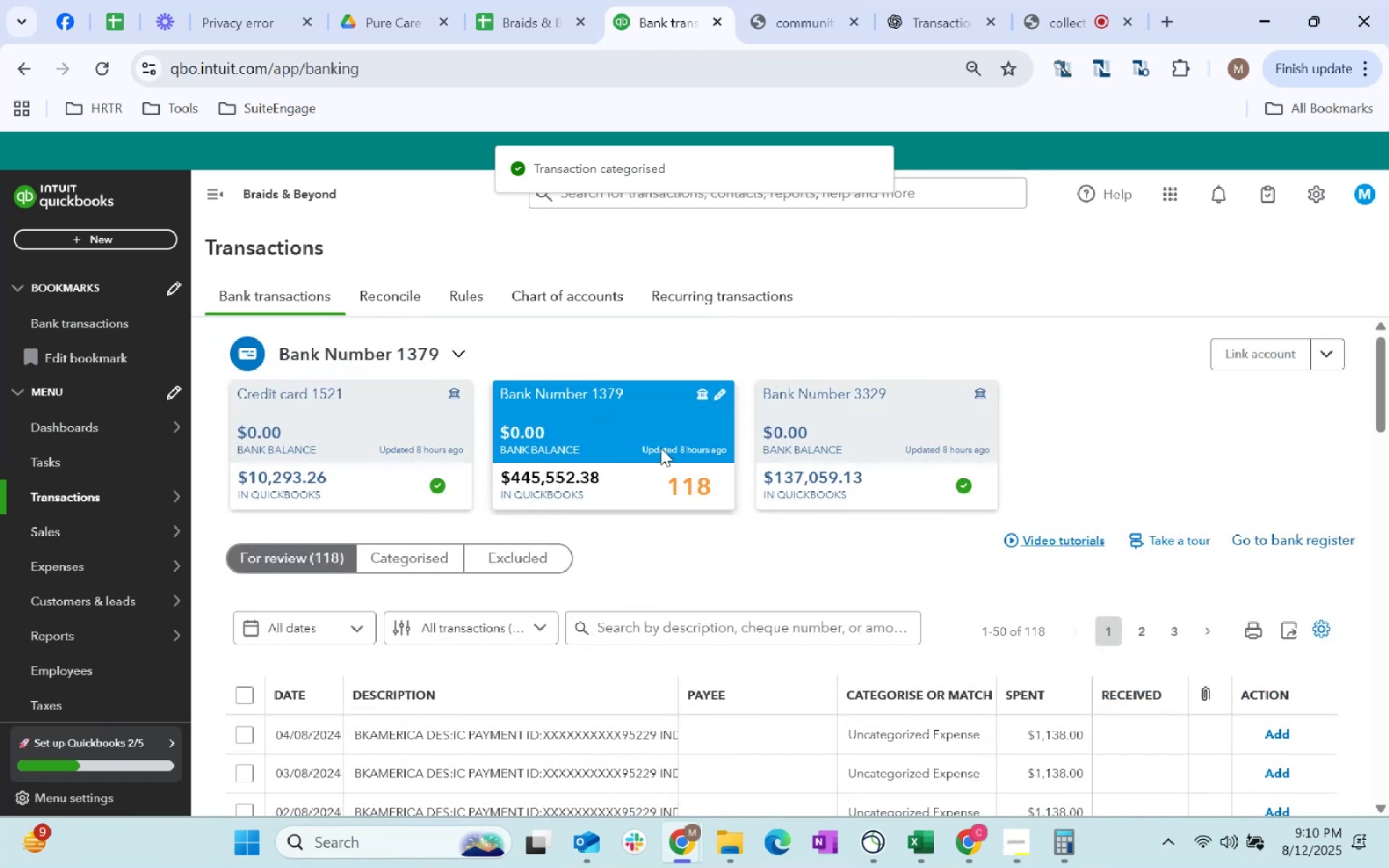 
scroll: coordinate [496, 731], scroll_direction: down, amount: 2.0
 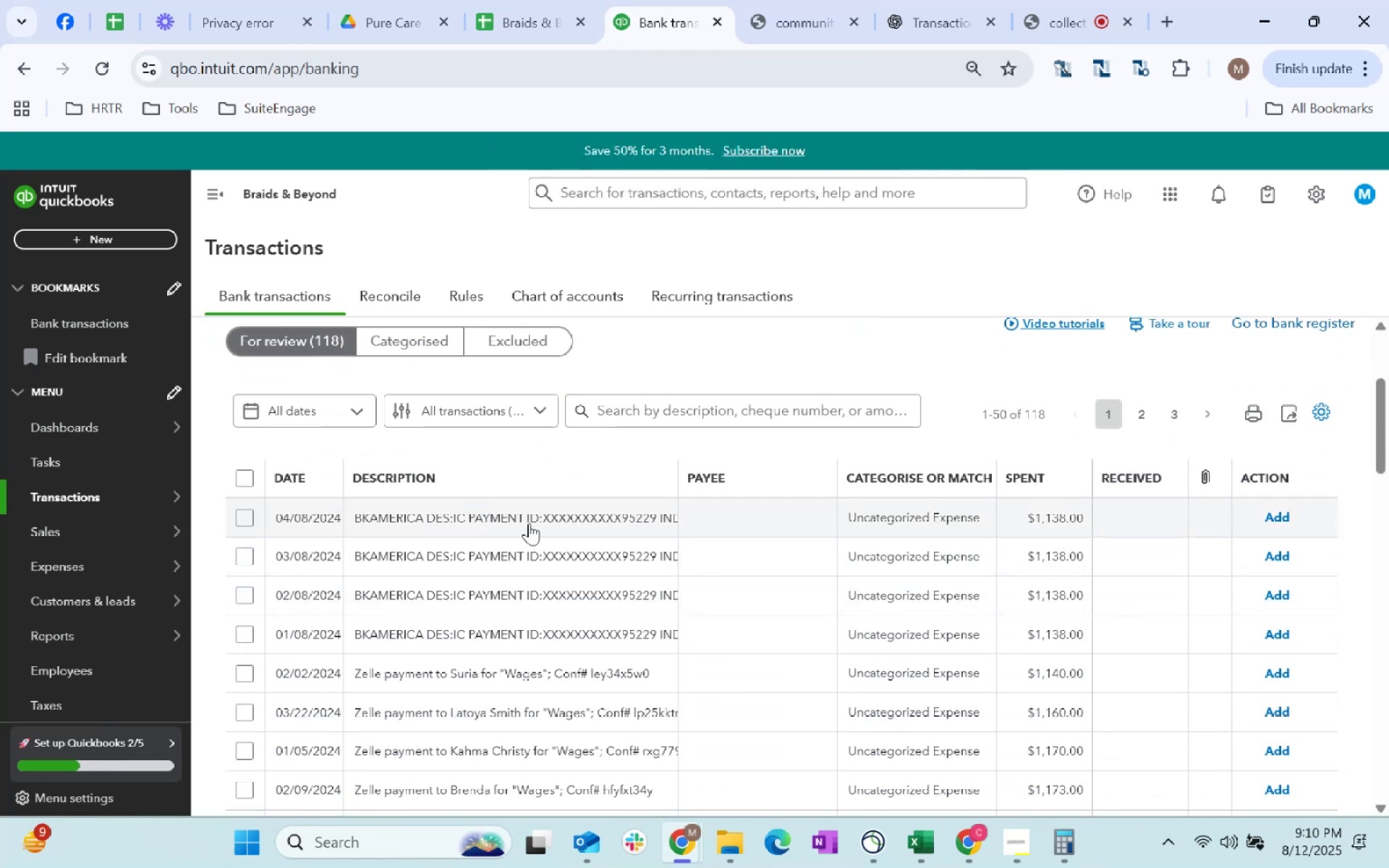 
left_click([529, 523])
 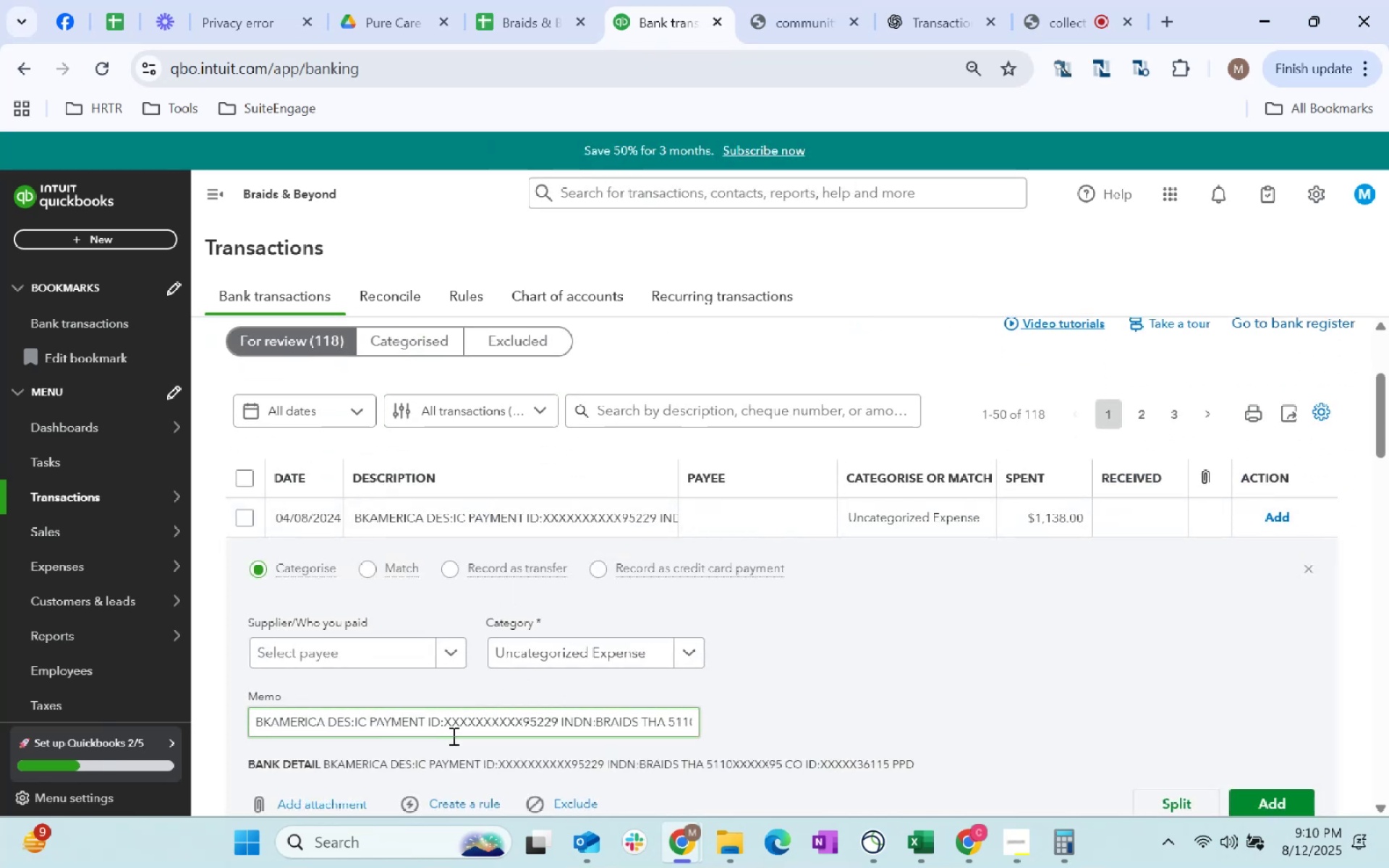 
key(Control+A)
 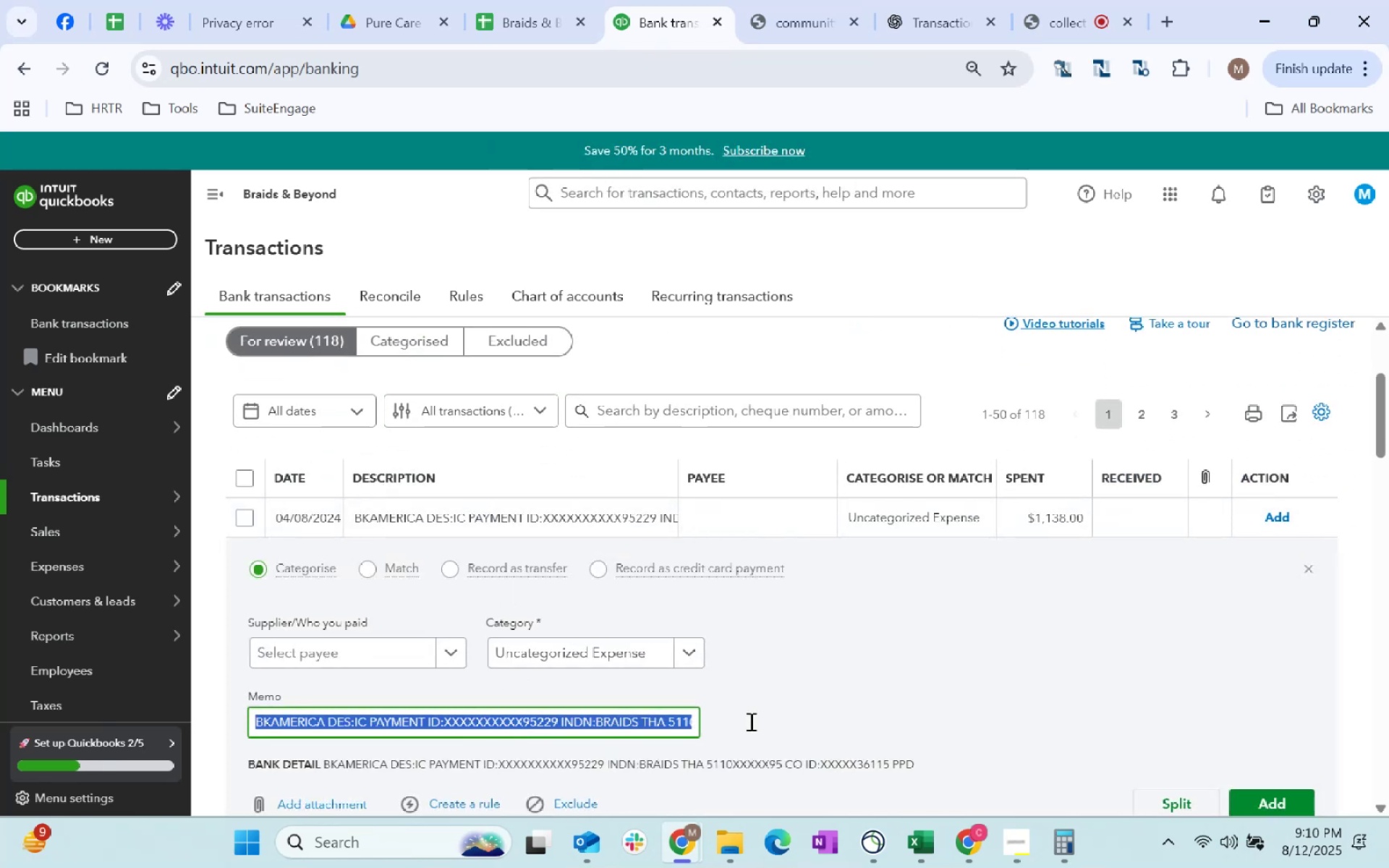 
key(Control+C)
 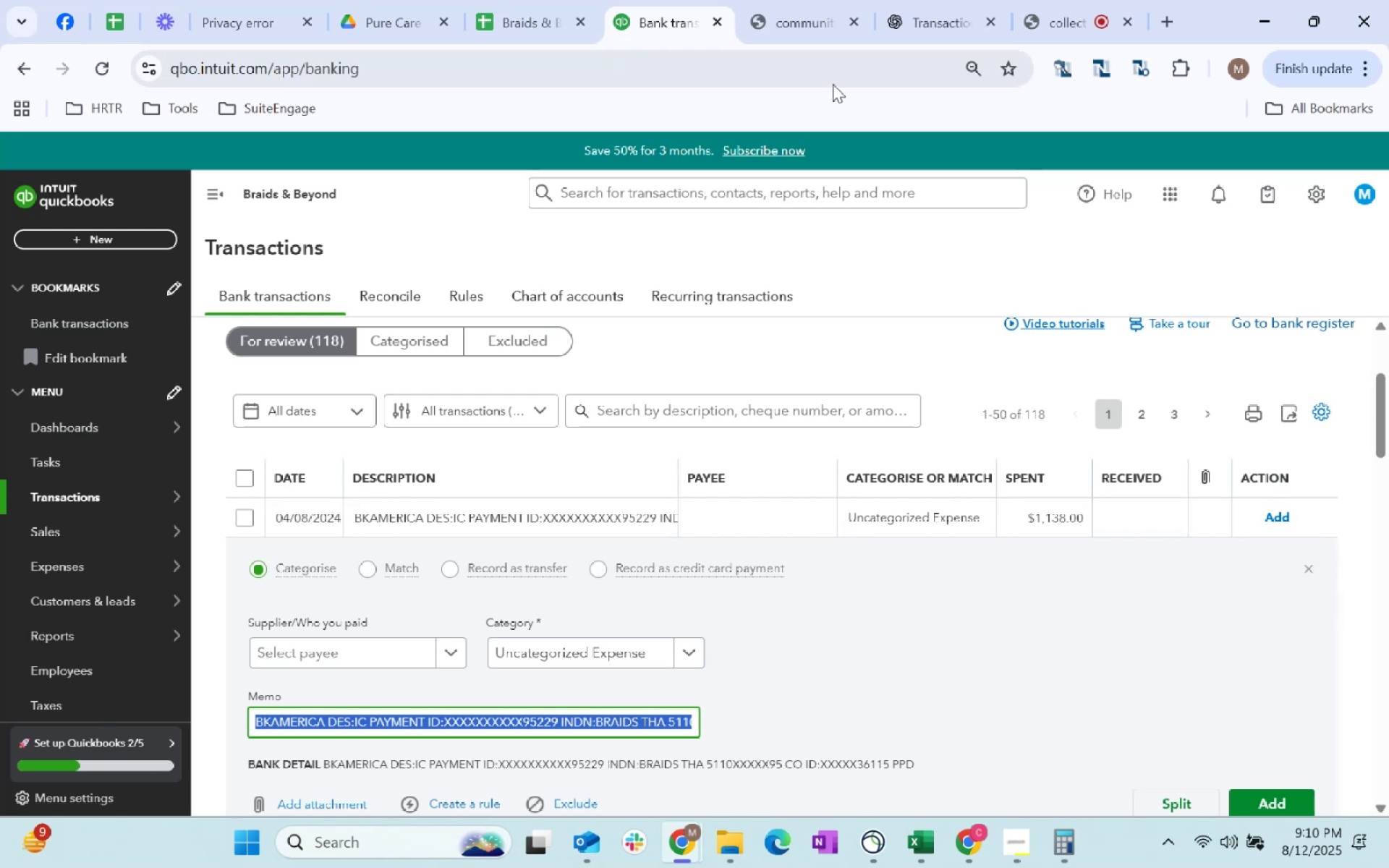 
key(Control+C)
 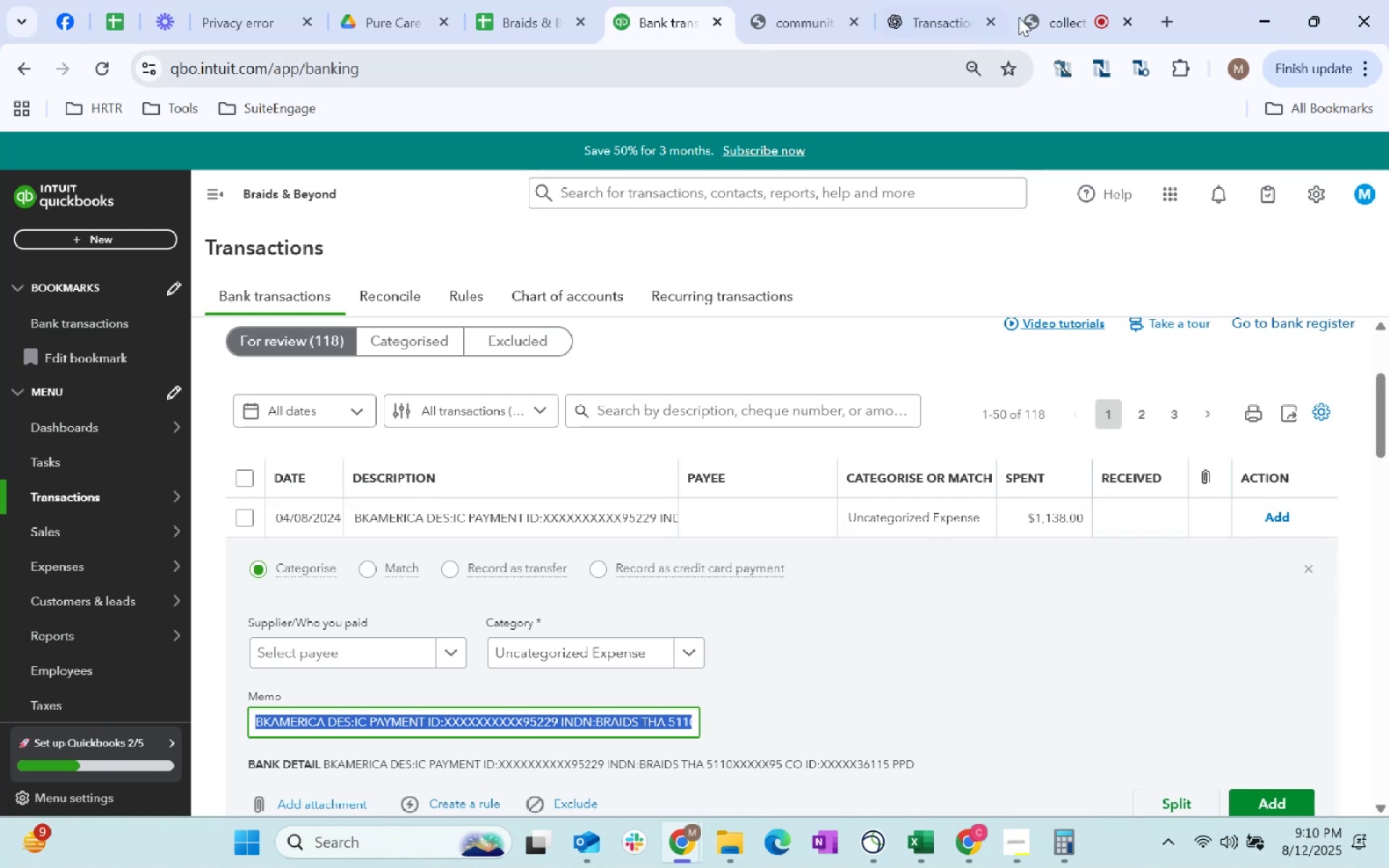 
key(Control+C)
 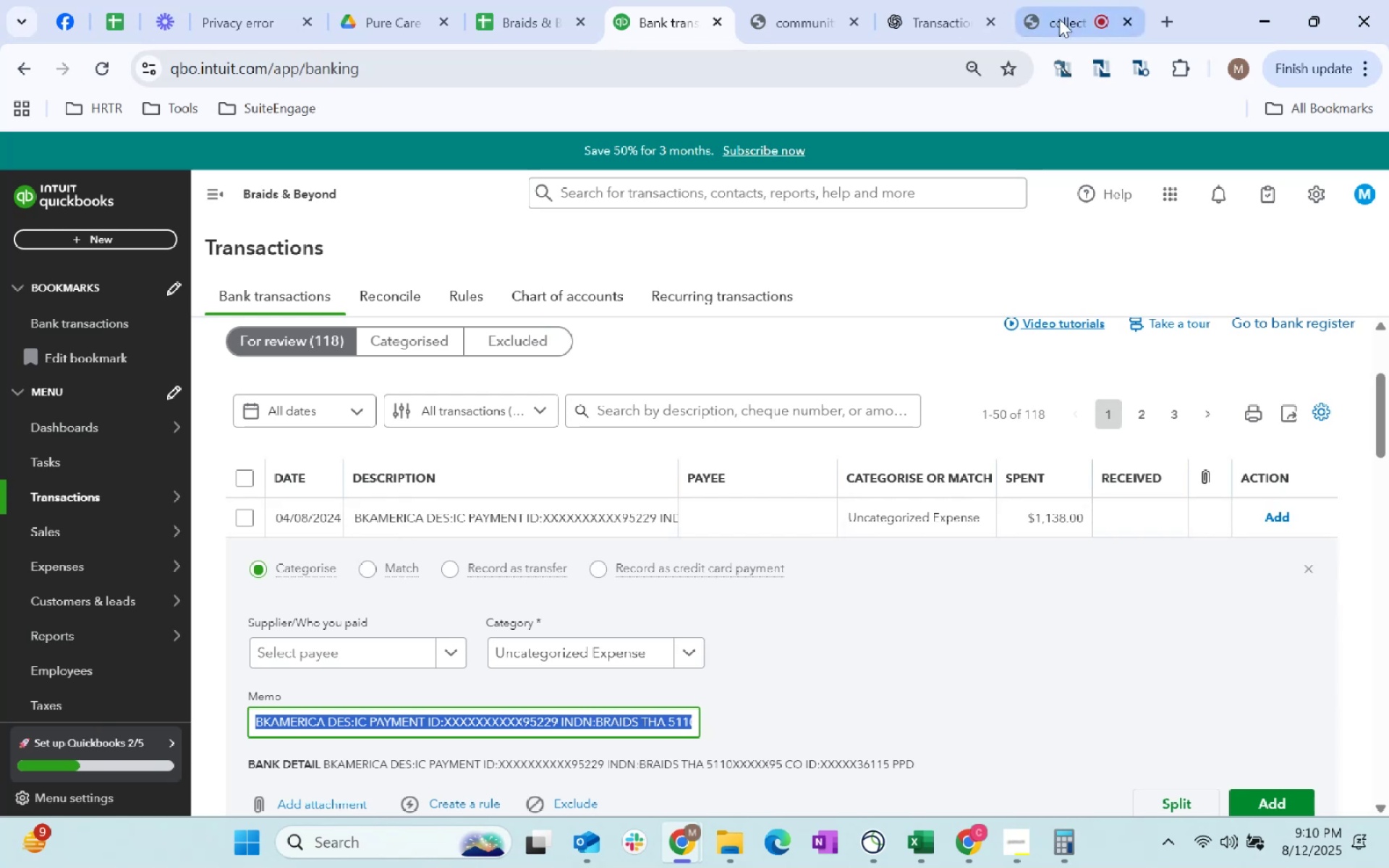 
key(Control+C)
 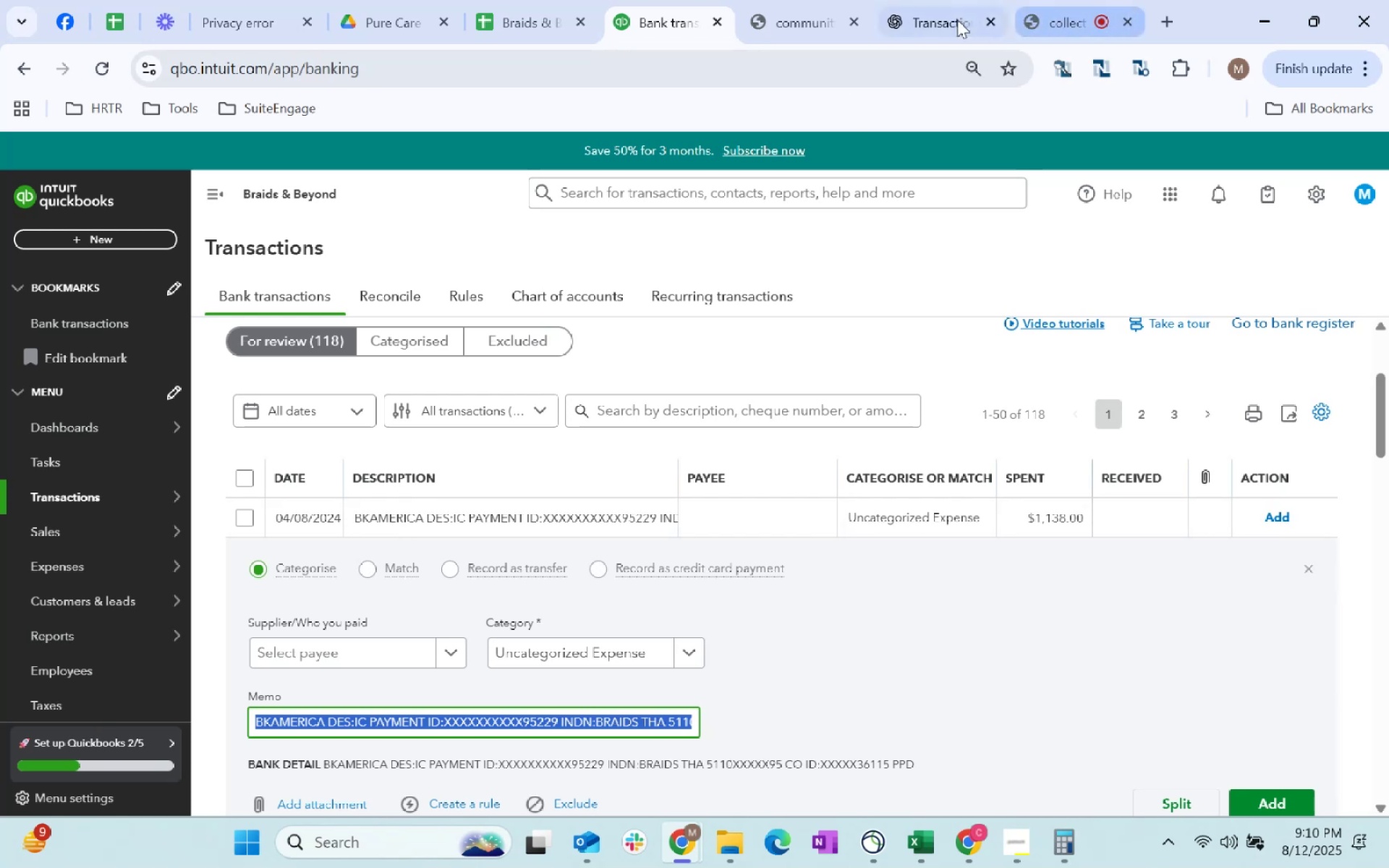 
left_click([939, 9])
 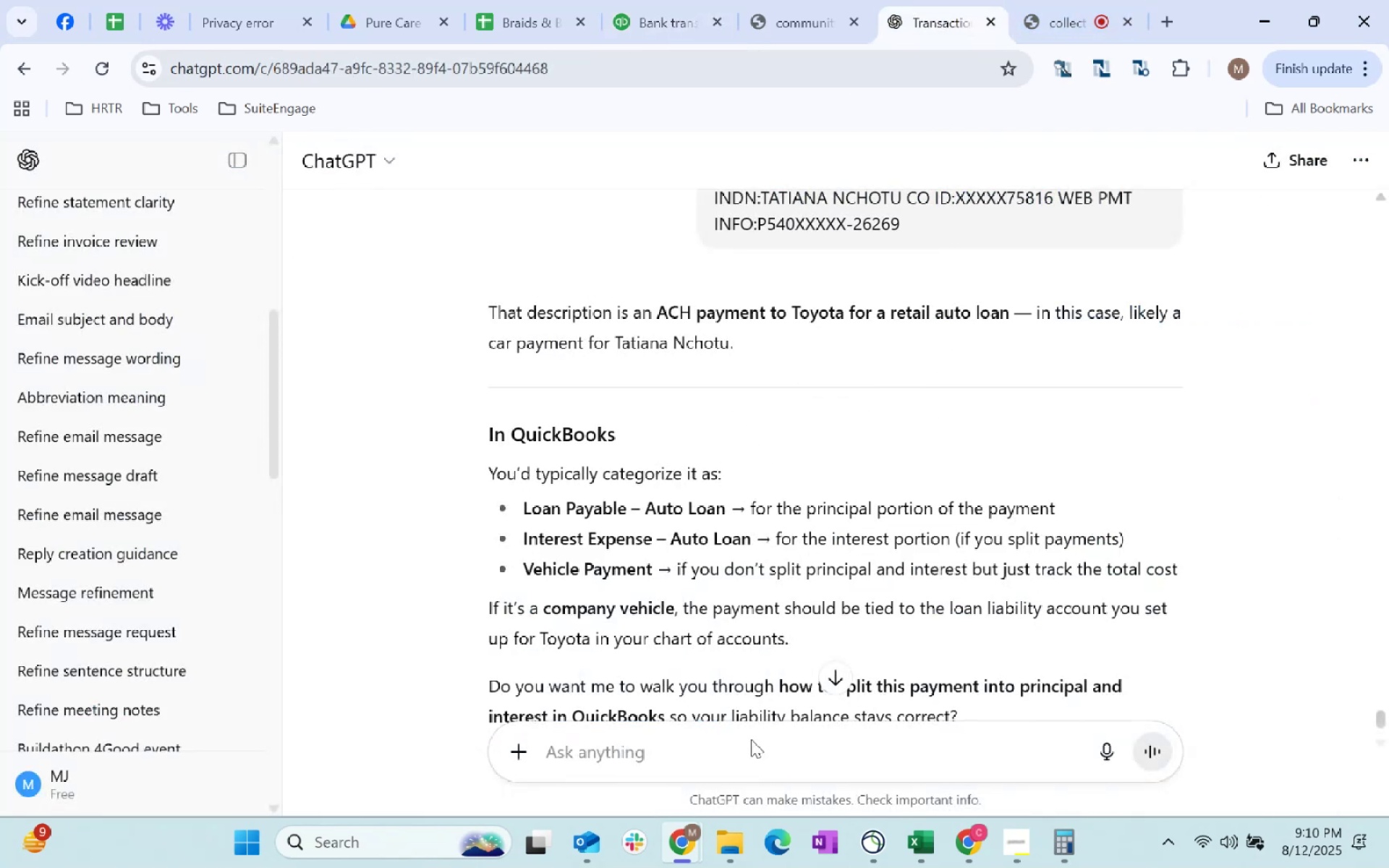 
left_click([736, 760])
 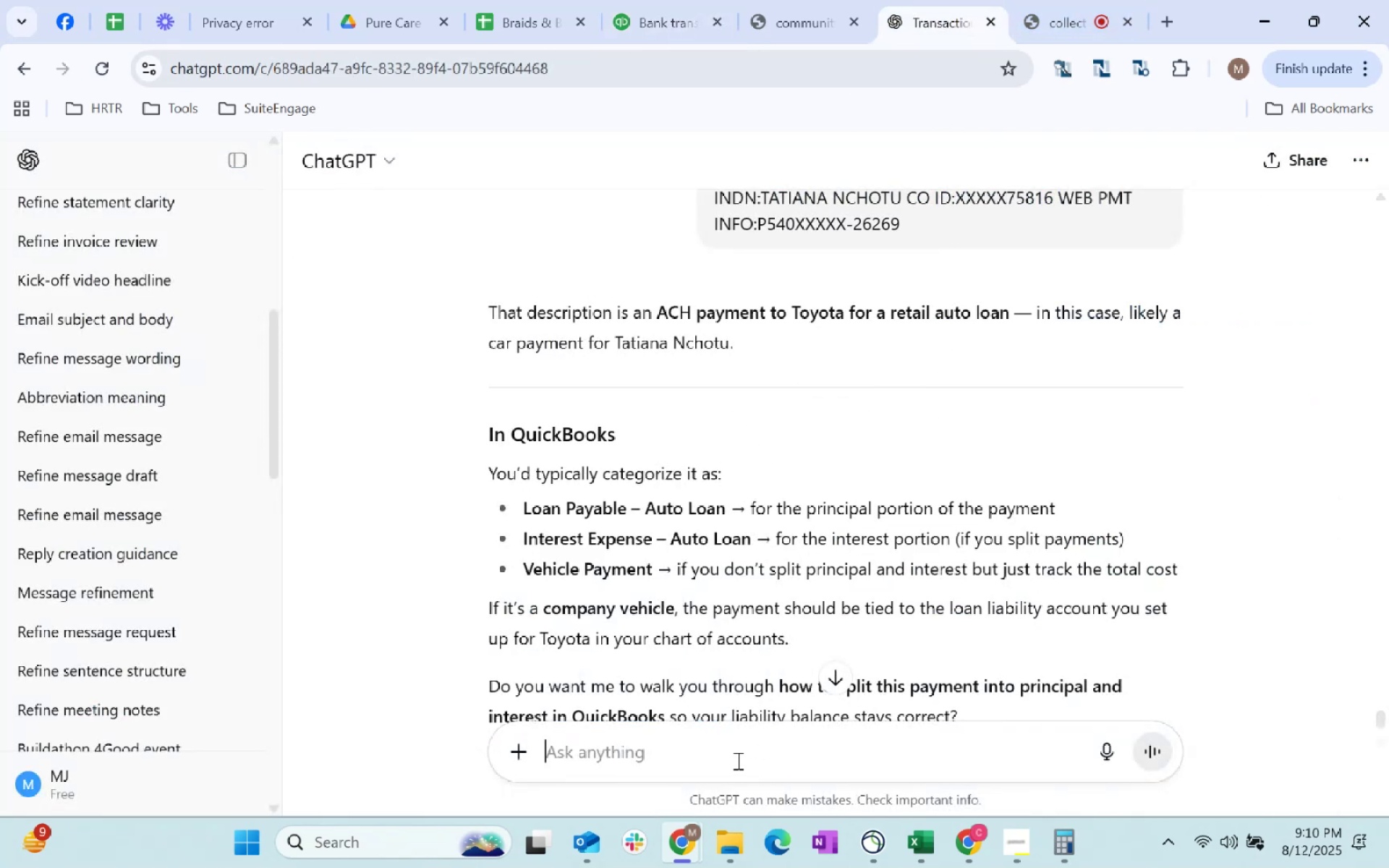 
key(Control+ControlLeft)
 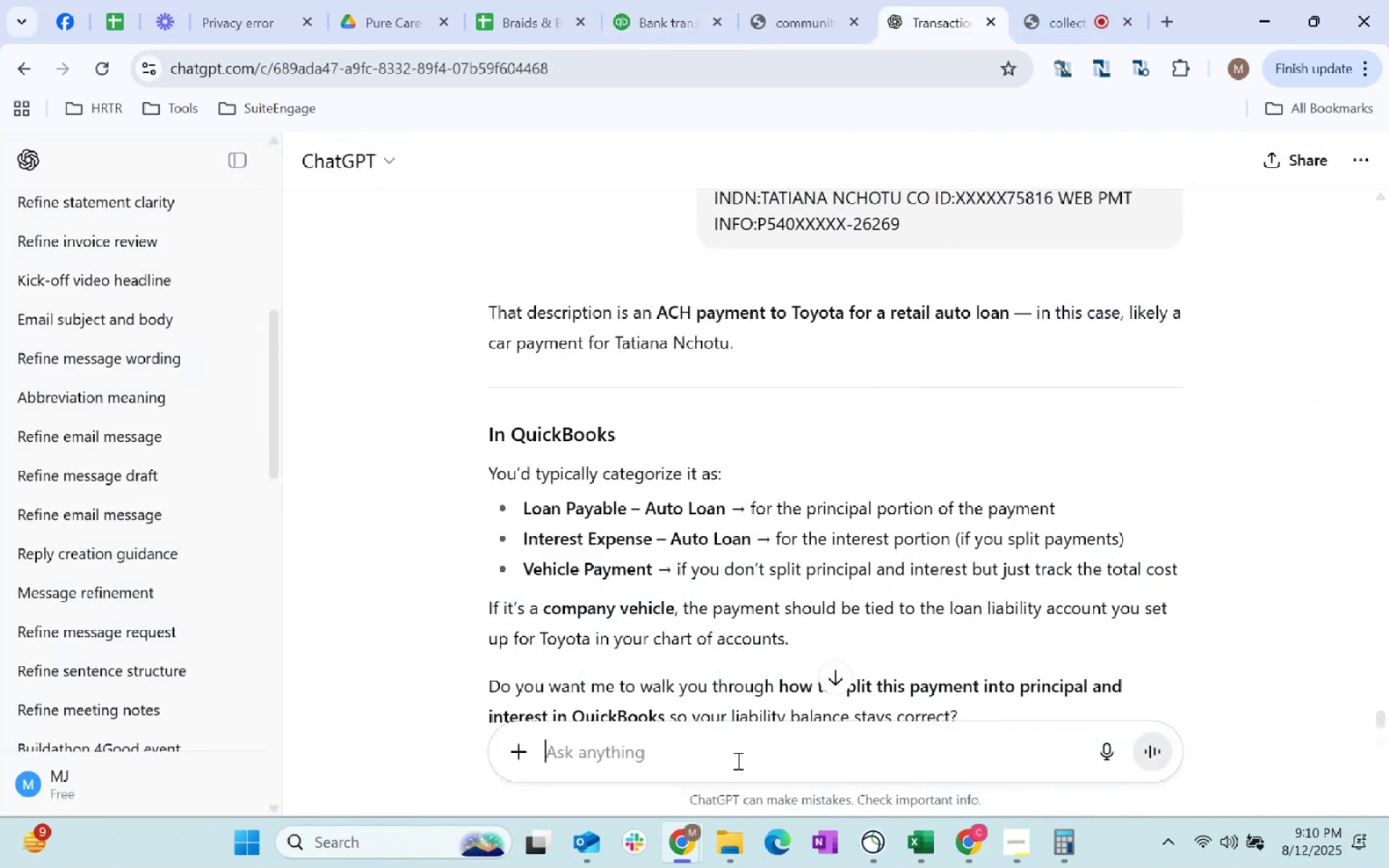 
key(Control+V)
 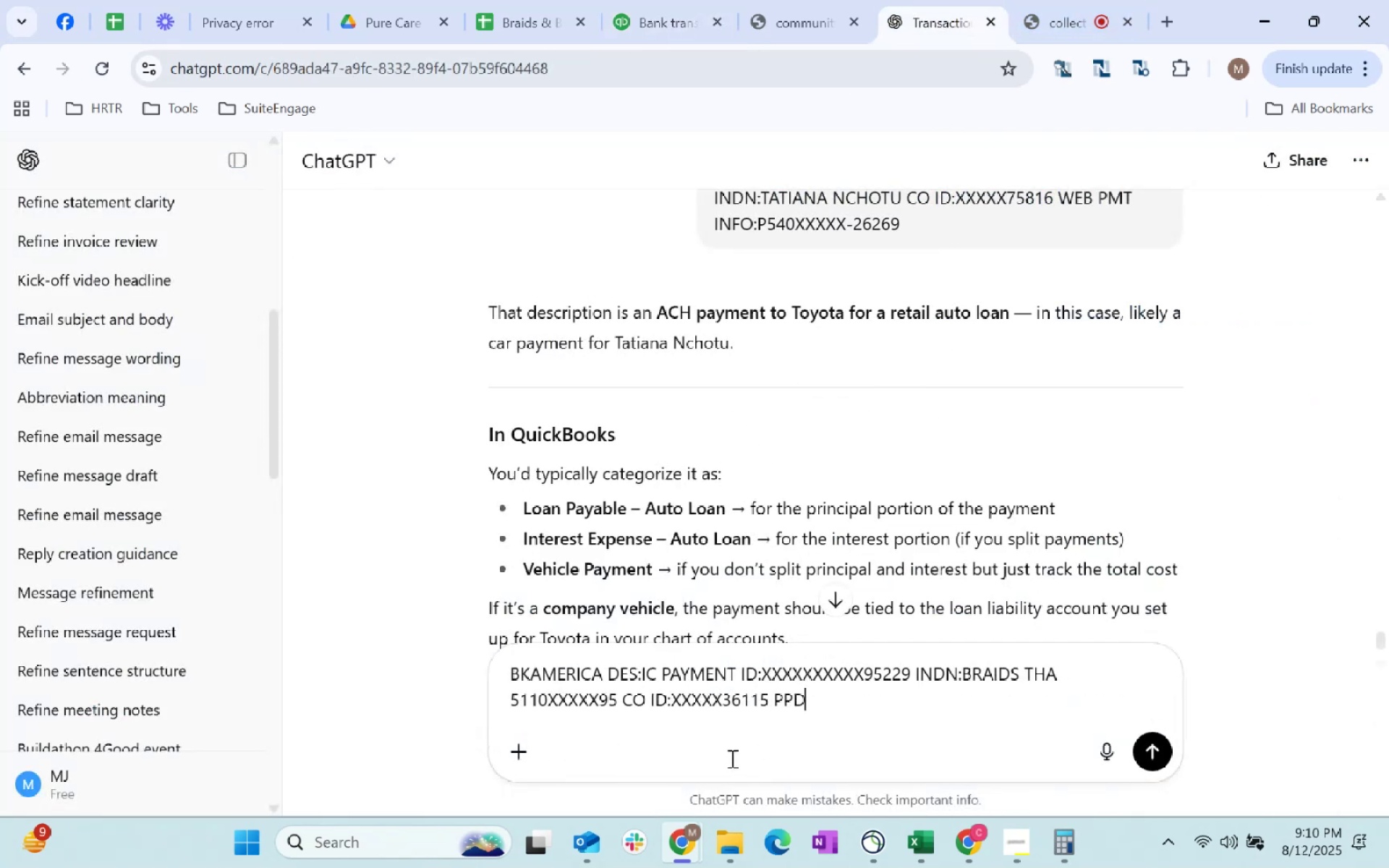 
key(Enter)
 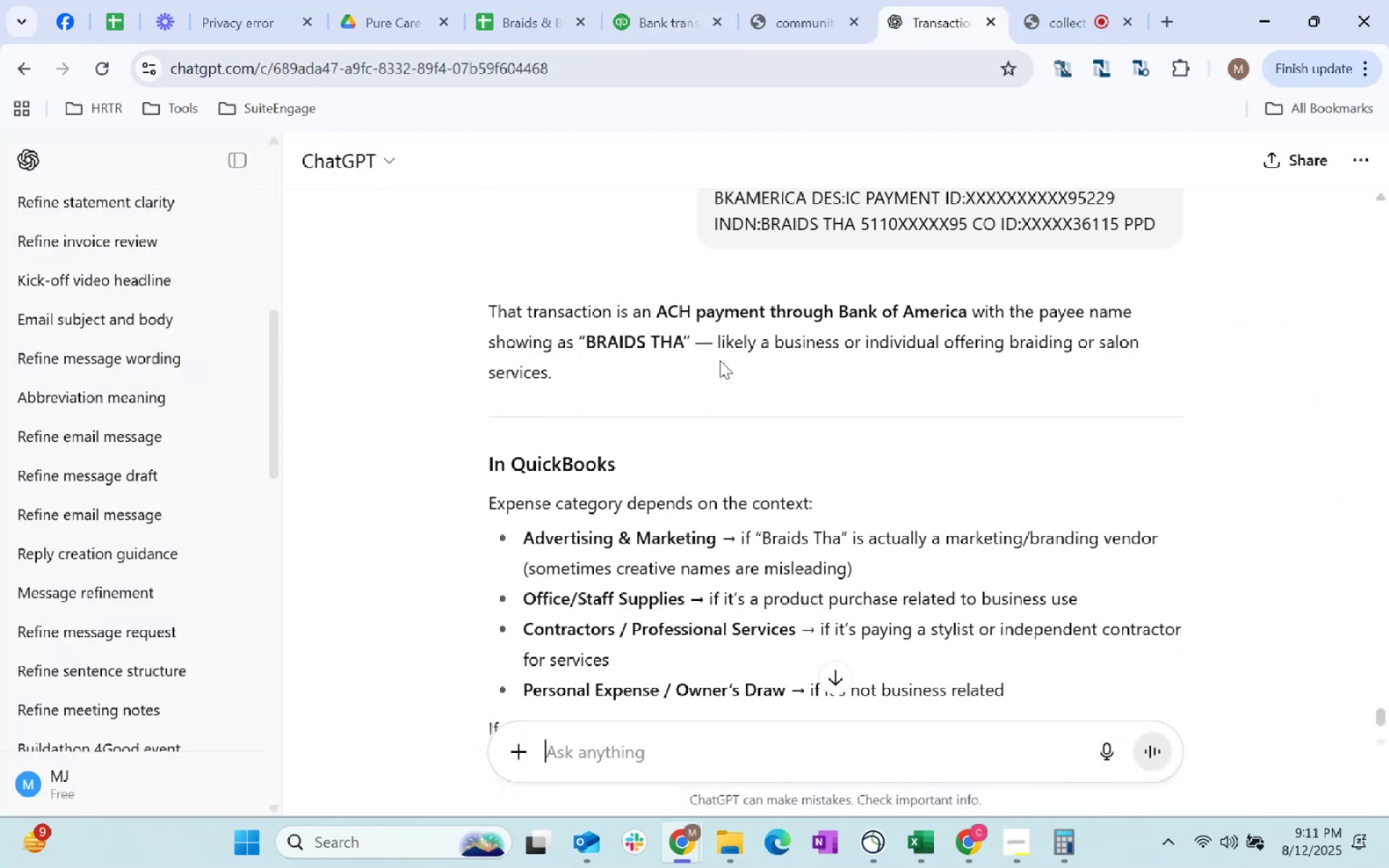 
wait(11.2)
 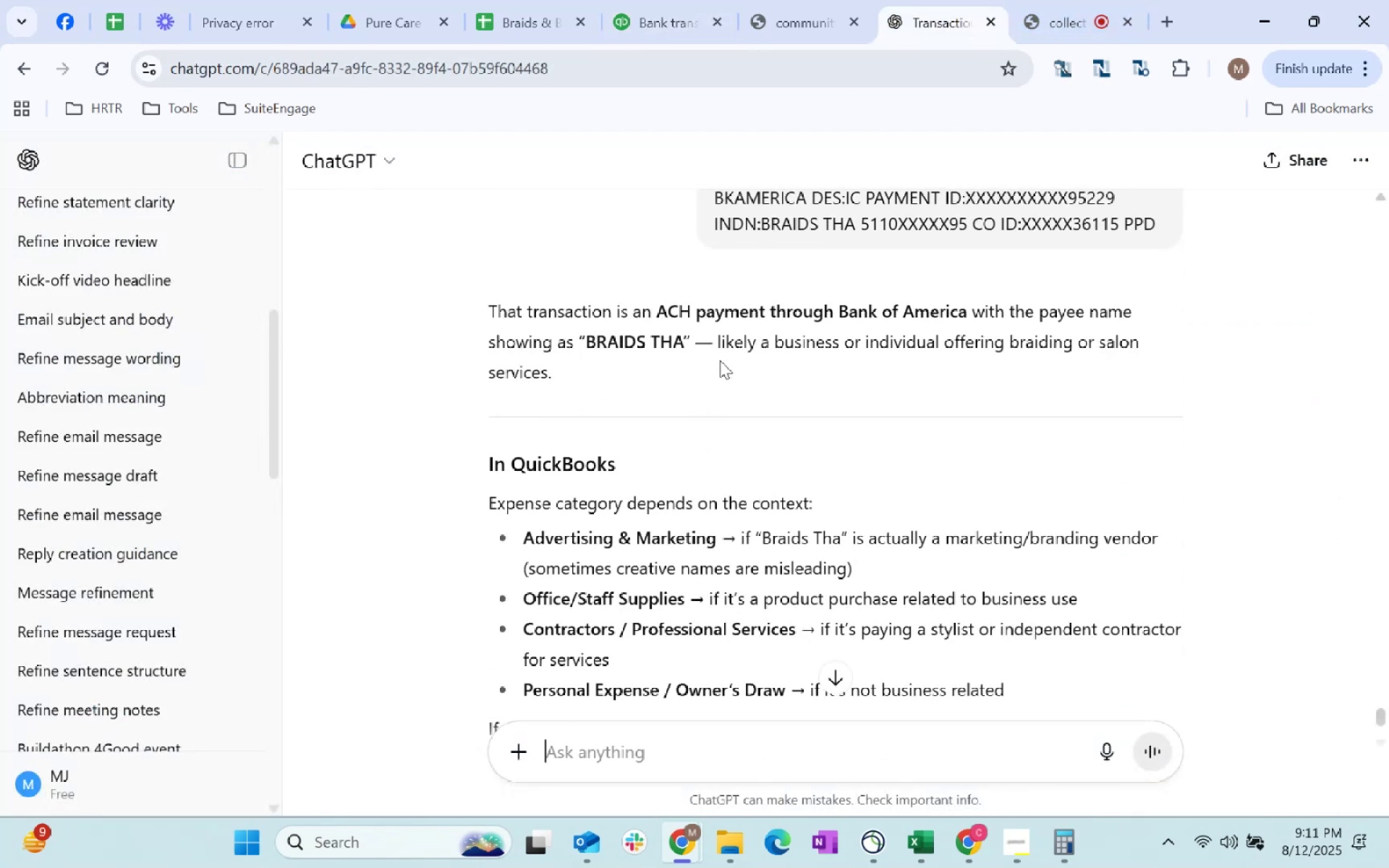 
left_click_drag(start_coordinate=[592, 348], to_coordinate=[698, 346])
 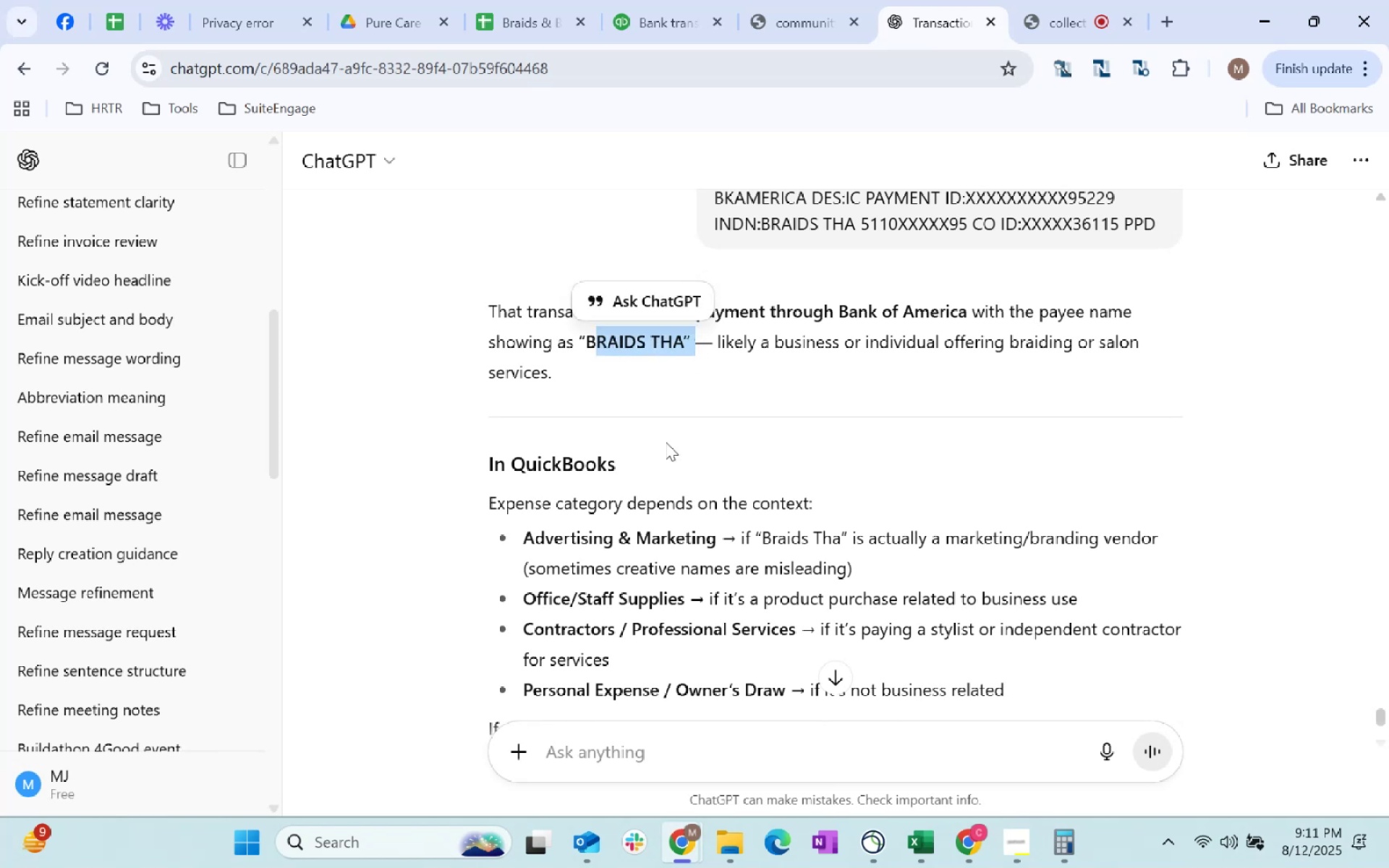 
left_click([666, 443])
 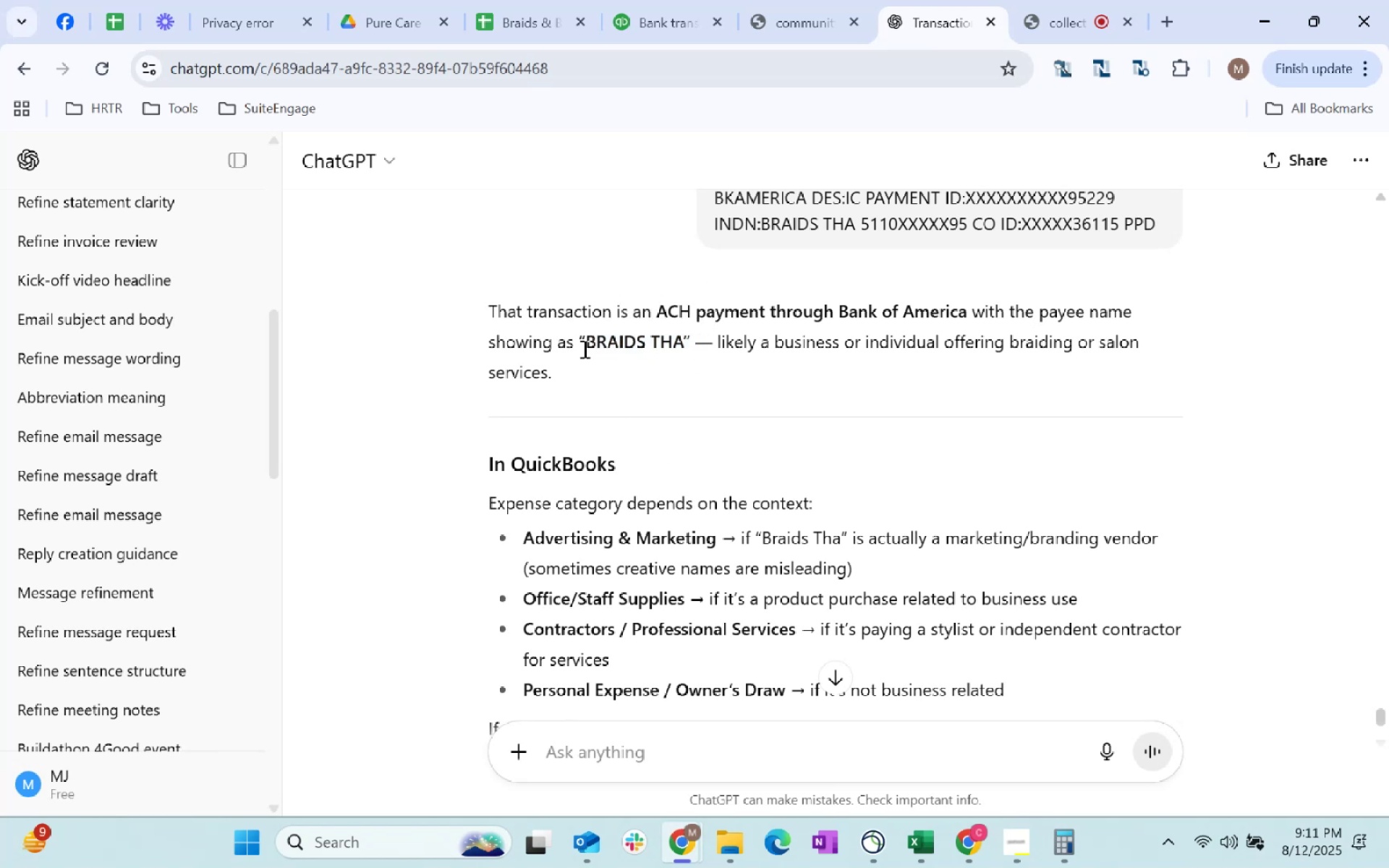 
left_click_drag(start_coordinate=[590, 340], to_coordinate=[680, 350])
 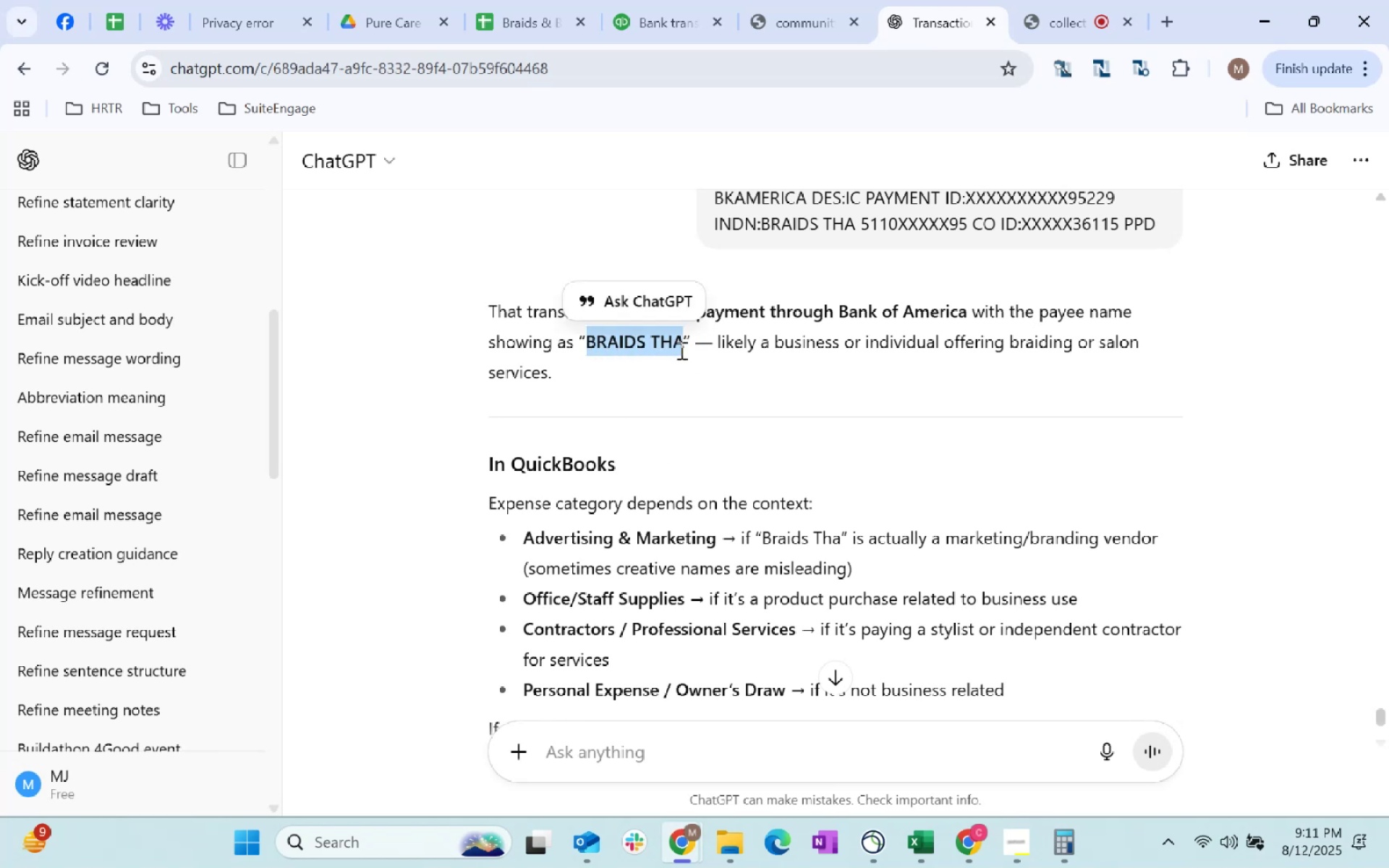 
key(Control+C)
 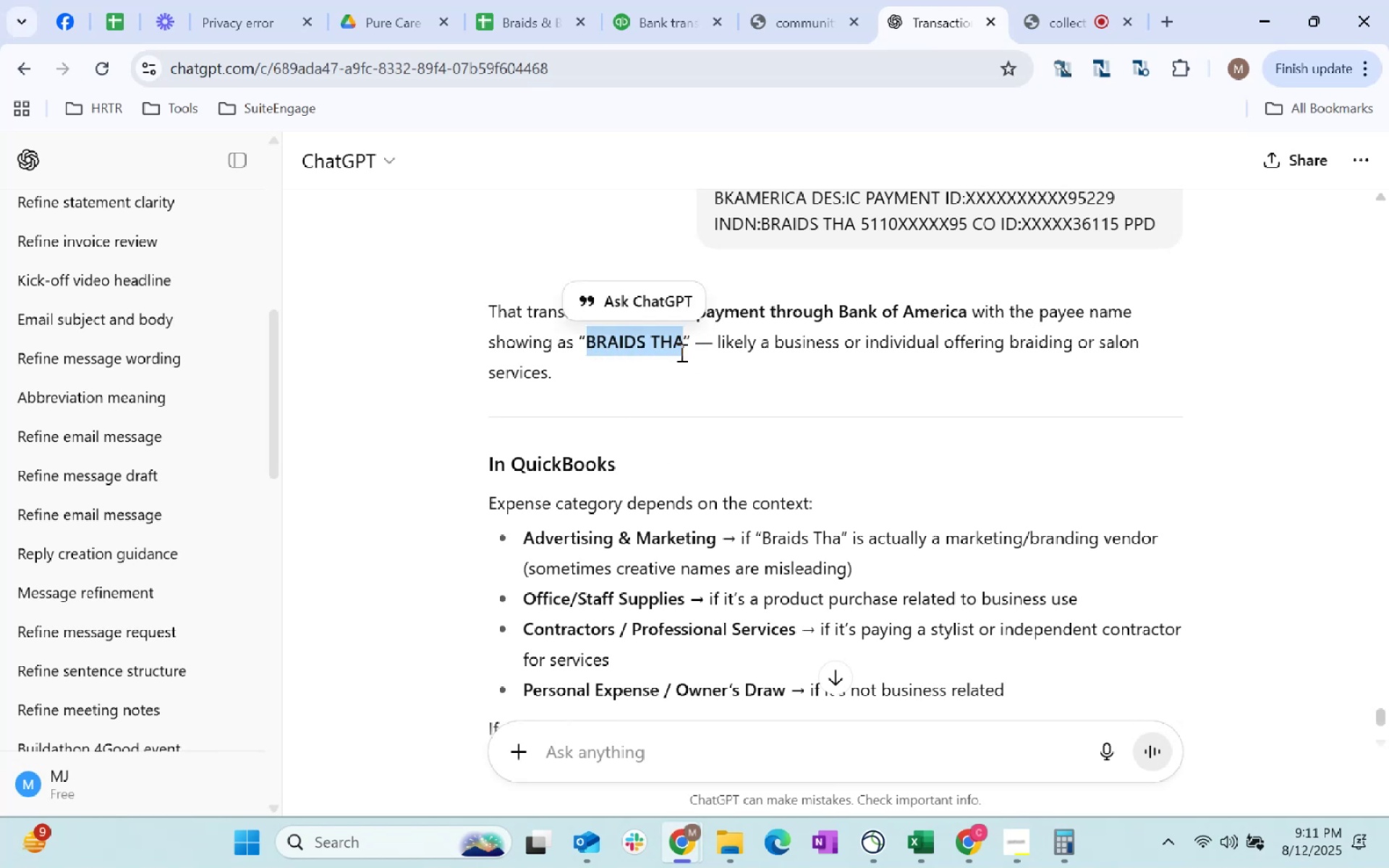 
key(Control+C)
 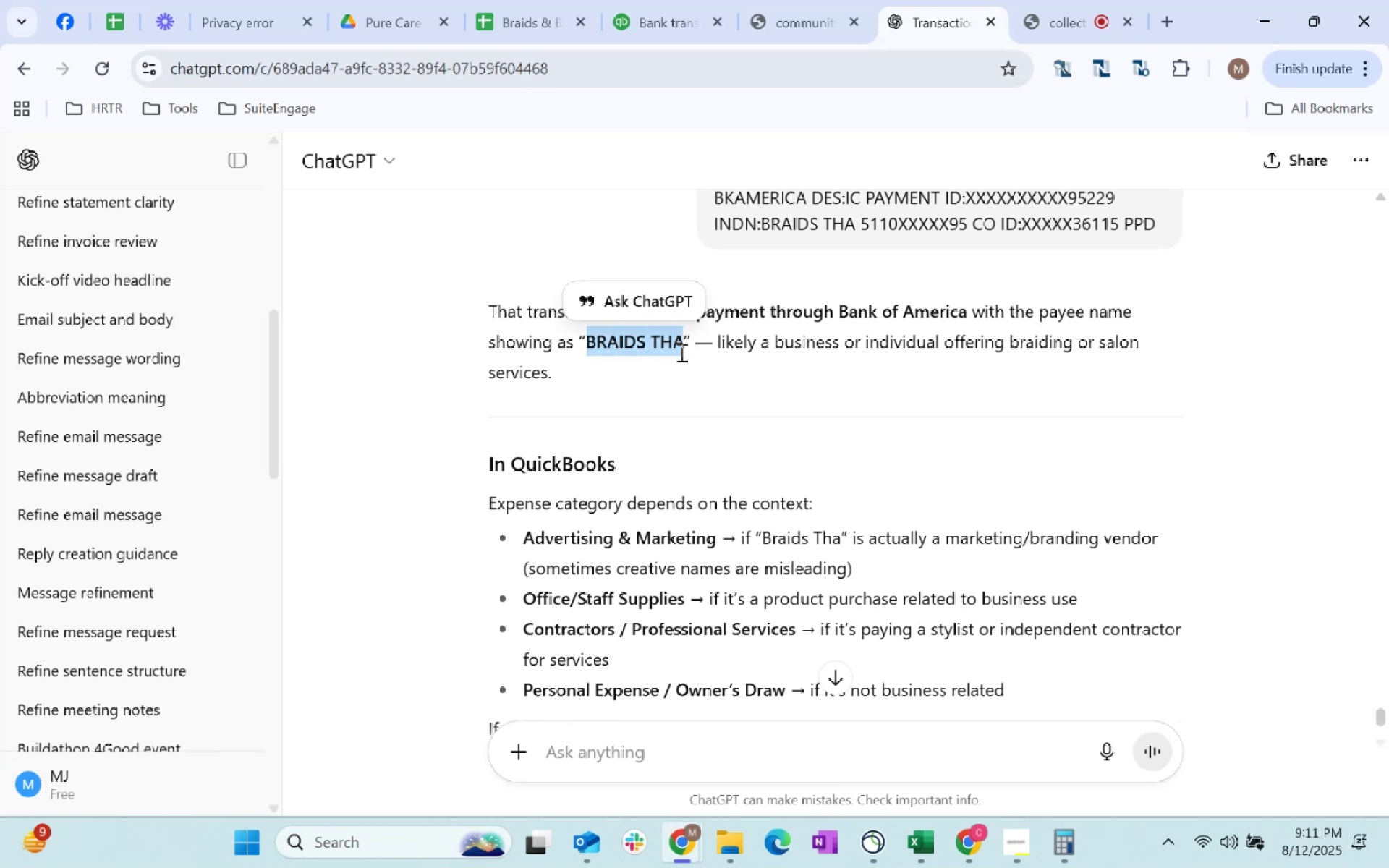 
key(Control+C)
 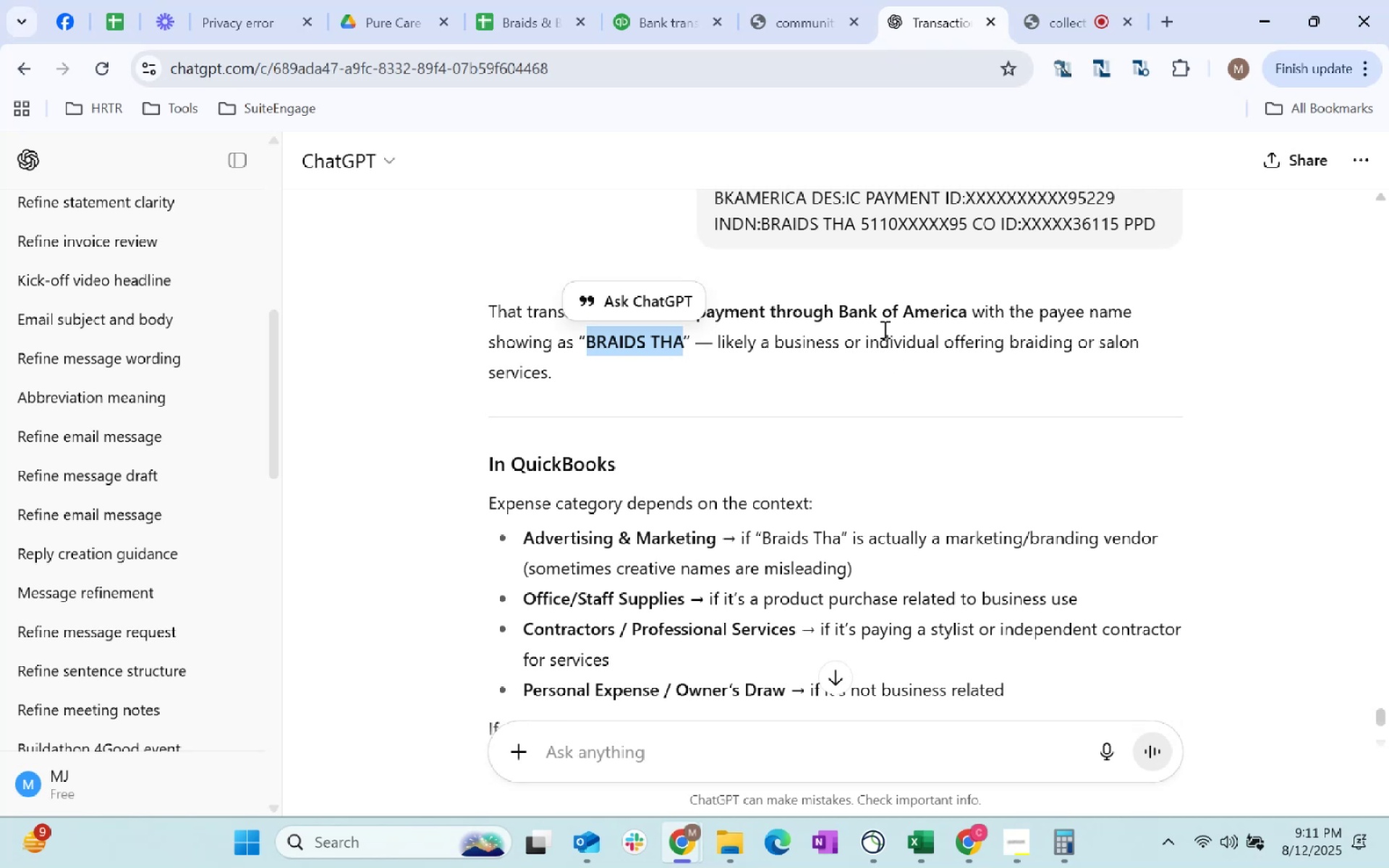 
scroll: coordinate [883, 329], scroll_direction: down, amount: 1.0
 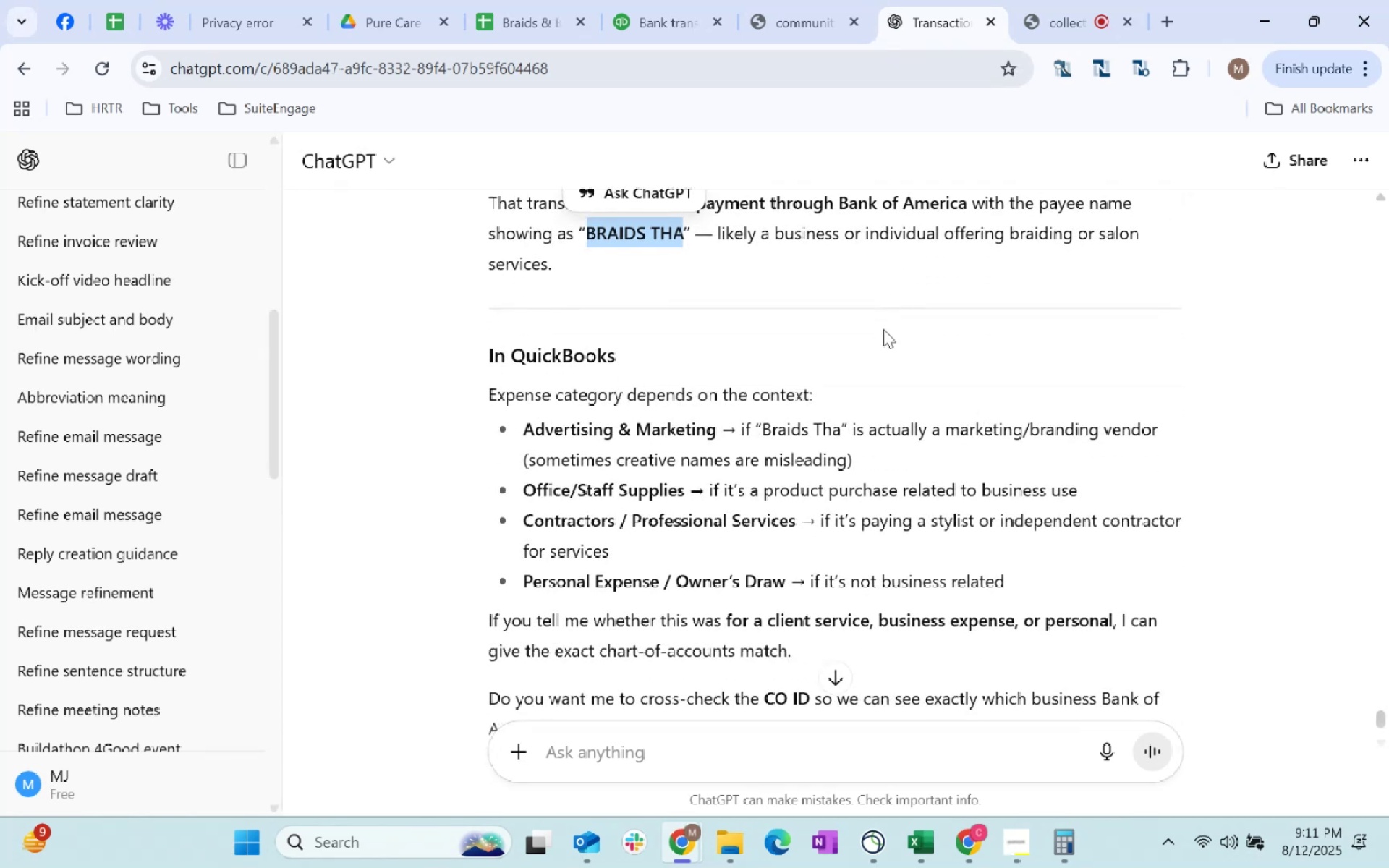 
key(Alt+AltLeft)
 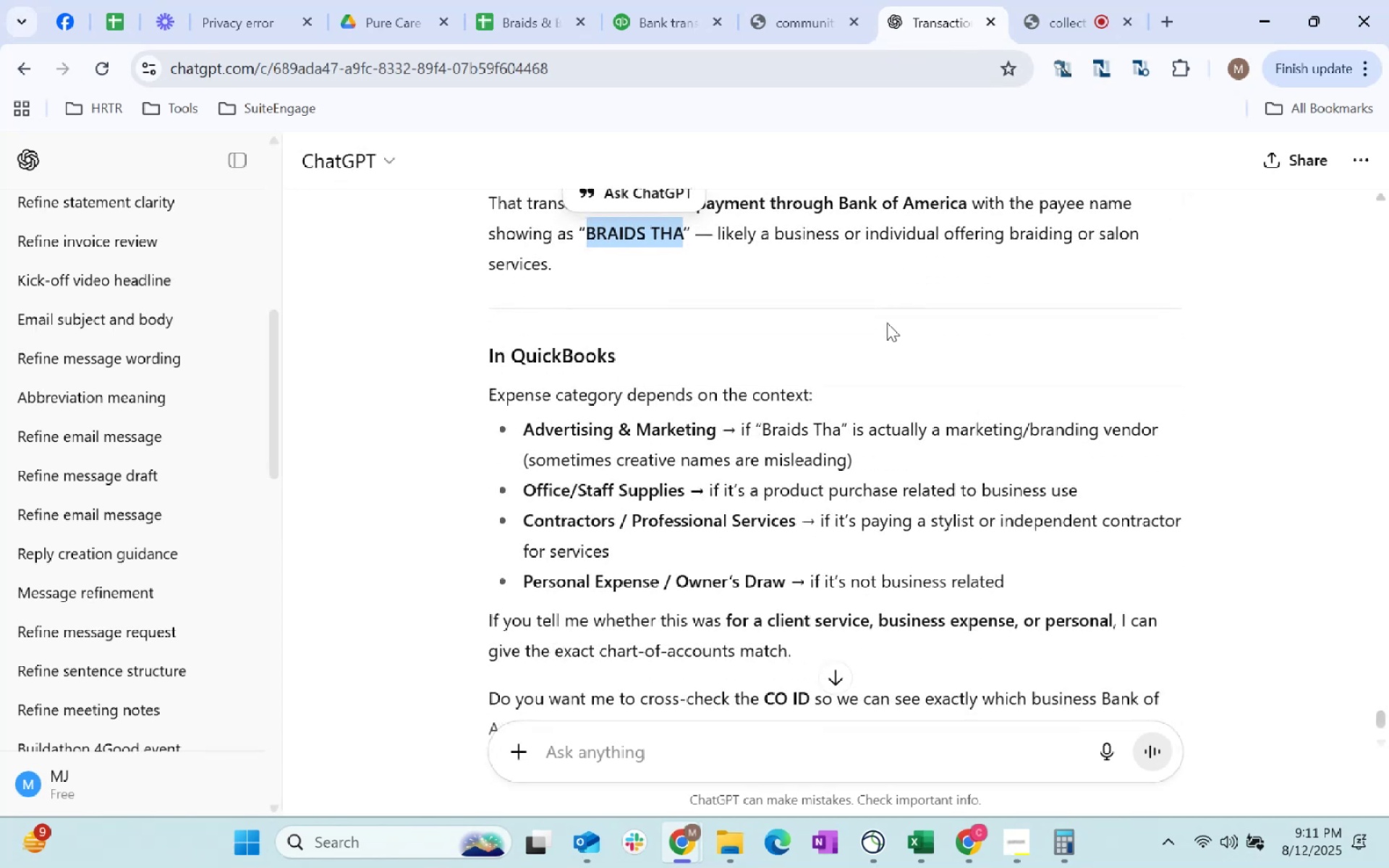 
key(Alt+Tab)
 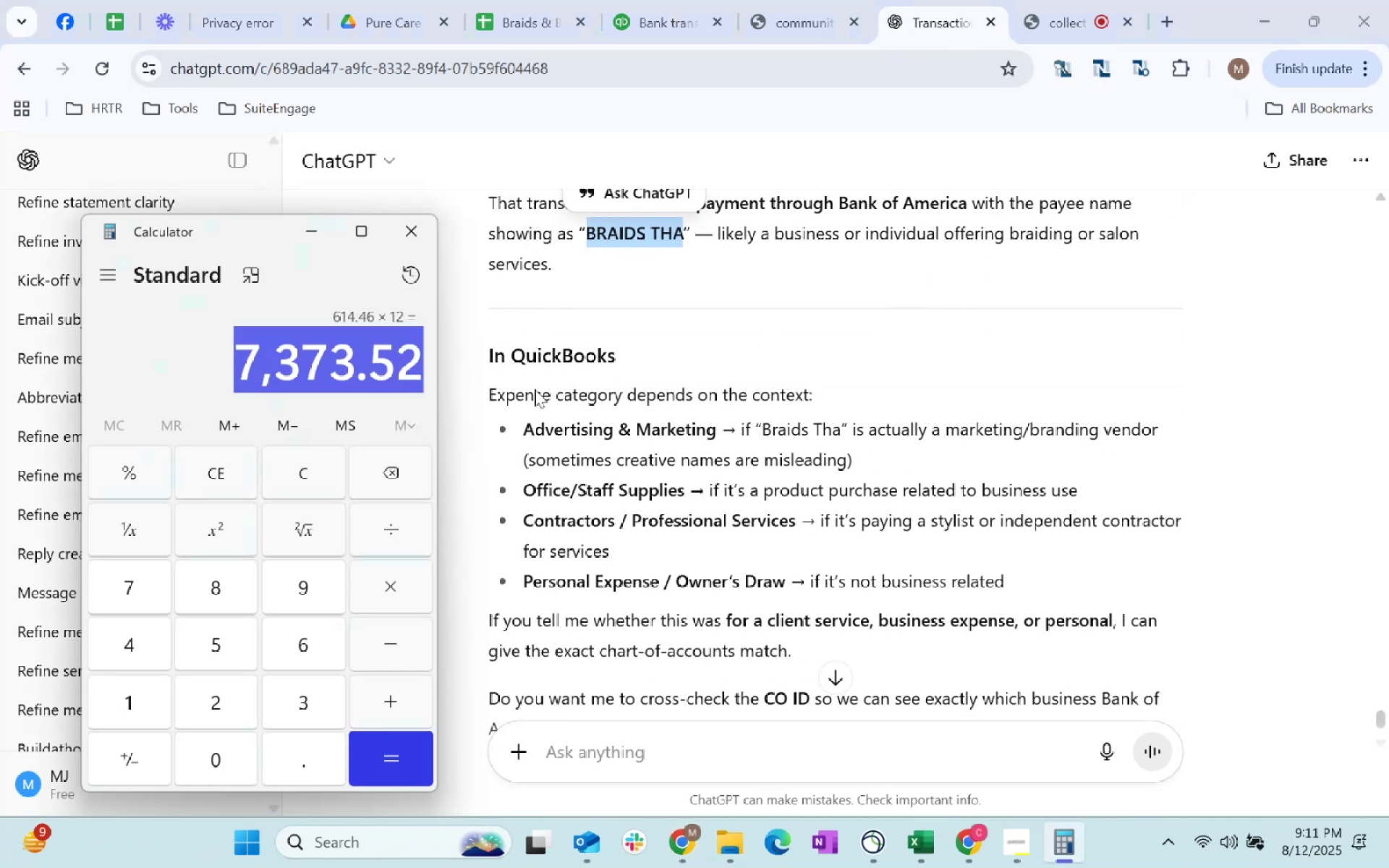 
key(Alt+AltLeft)
 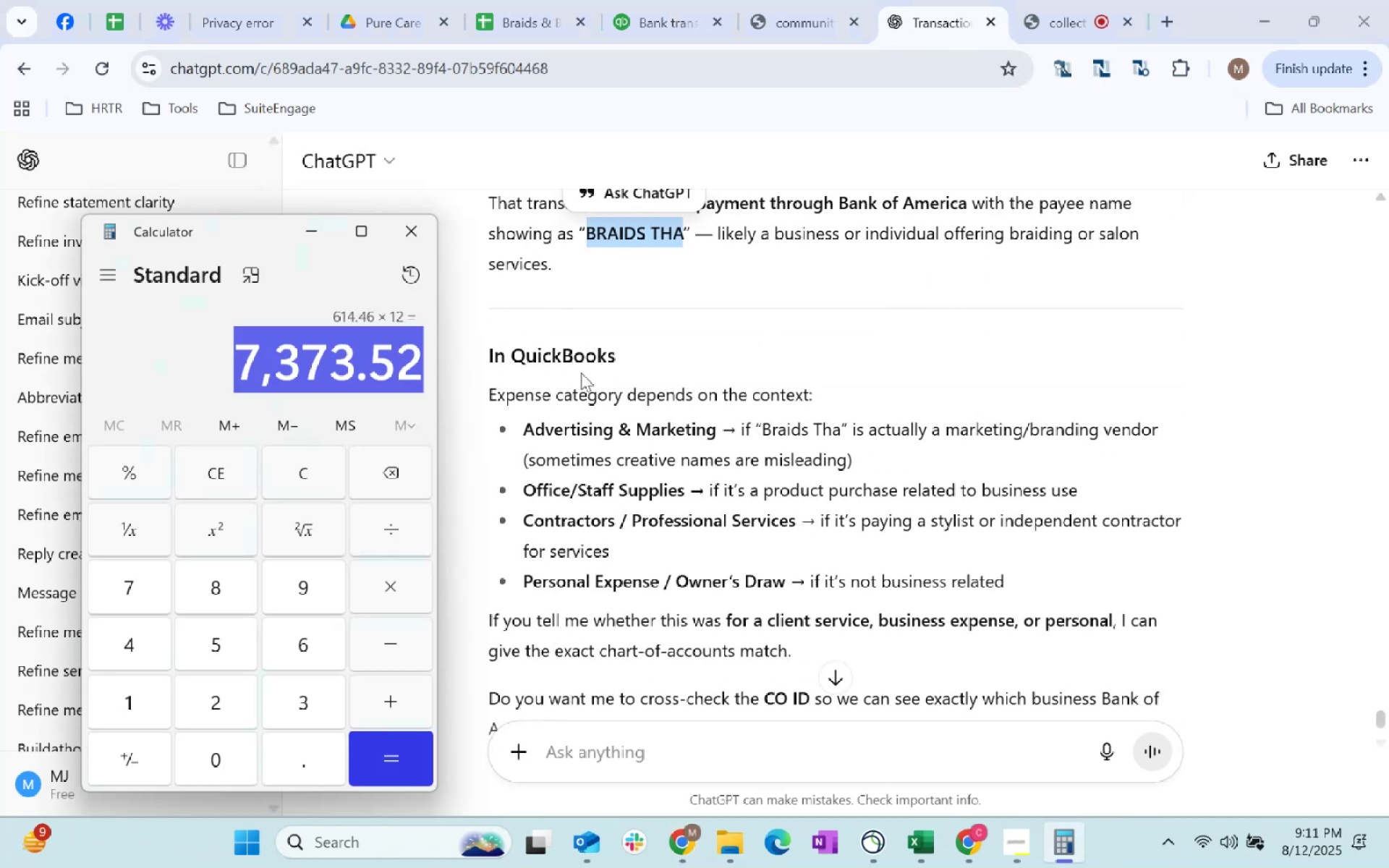 
key(Alt+Tab)
 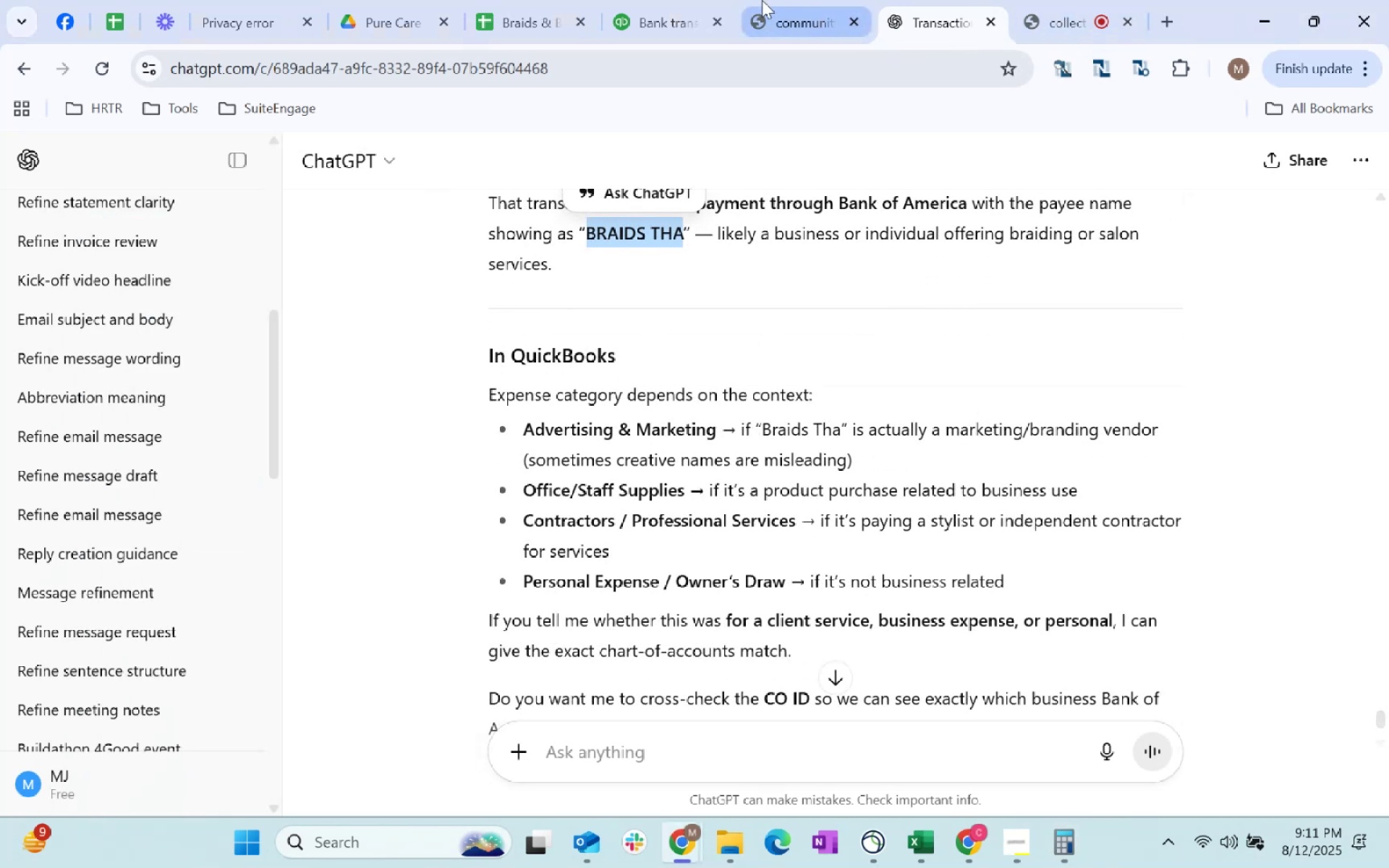 
left_click([650, 3])
 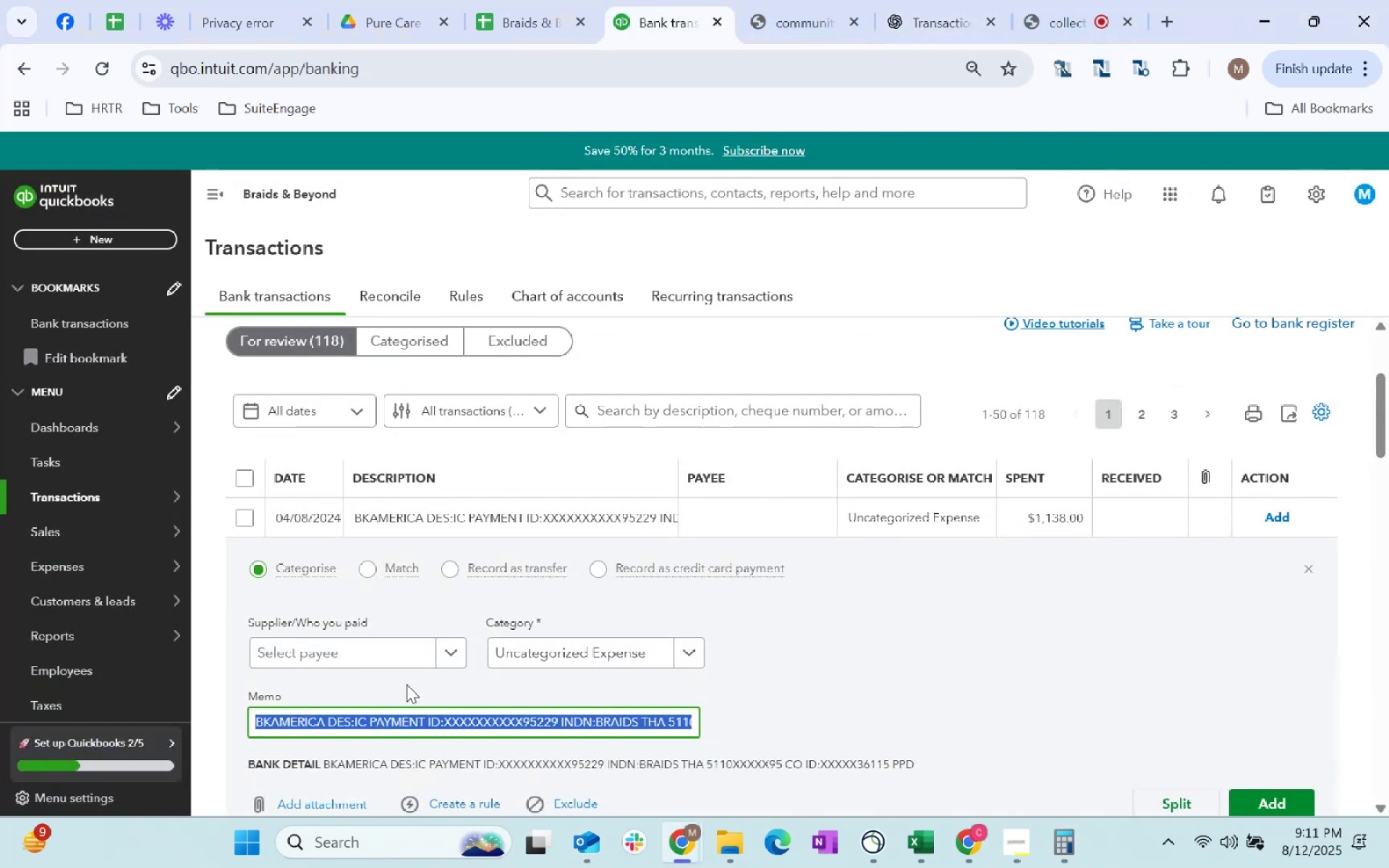 
double_click([376, 655])
 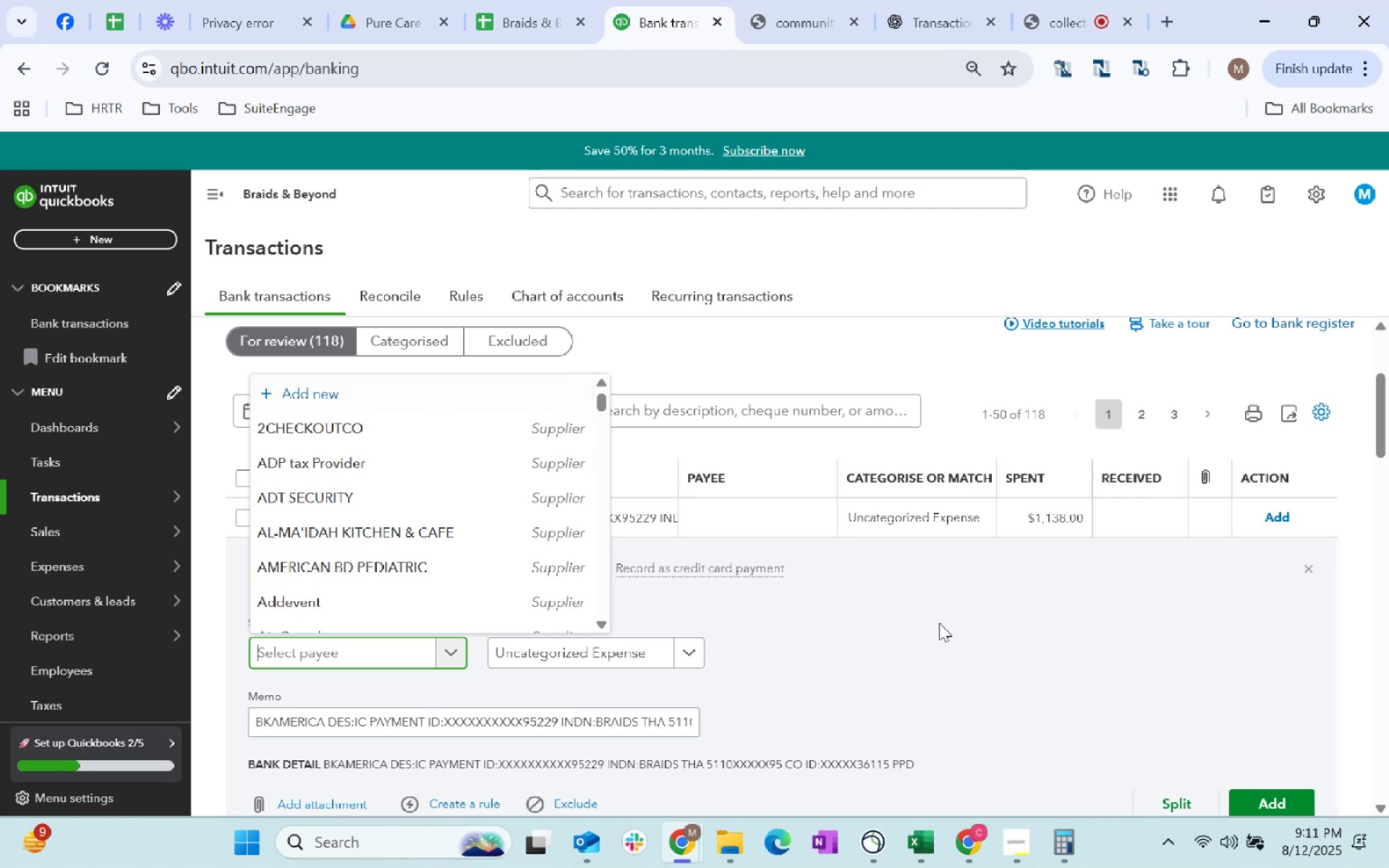 
left_click([681, 642])
 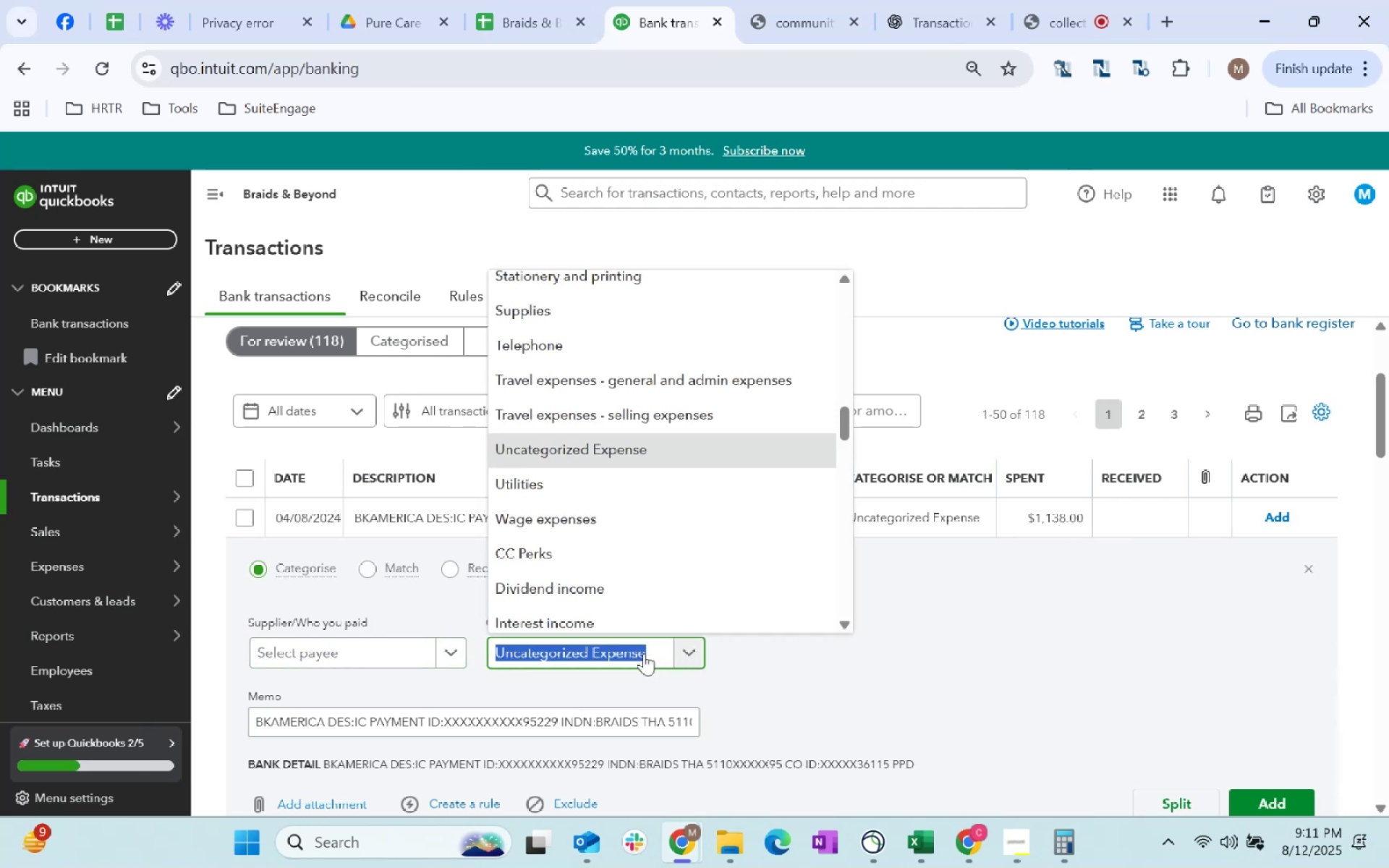 
type(Profess)
 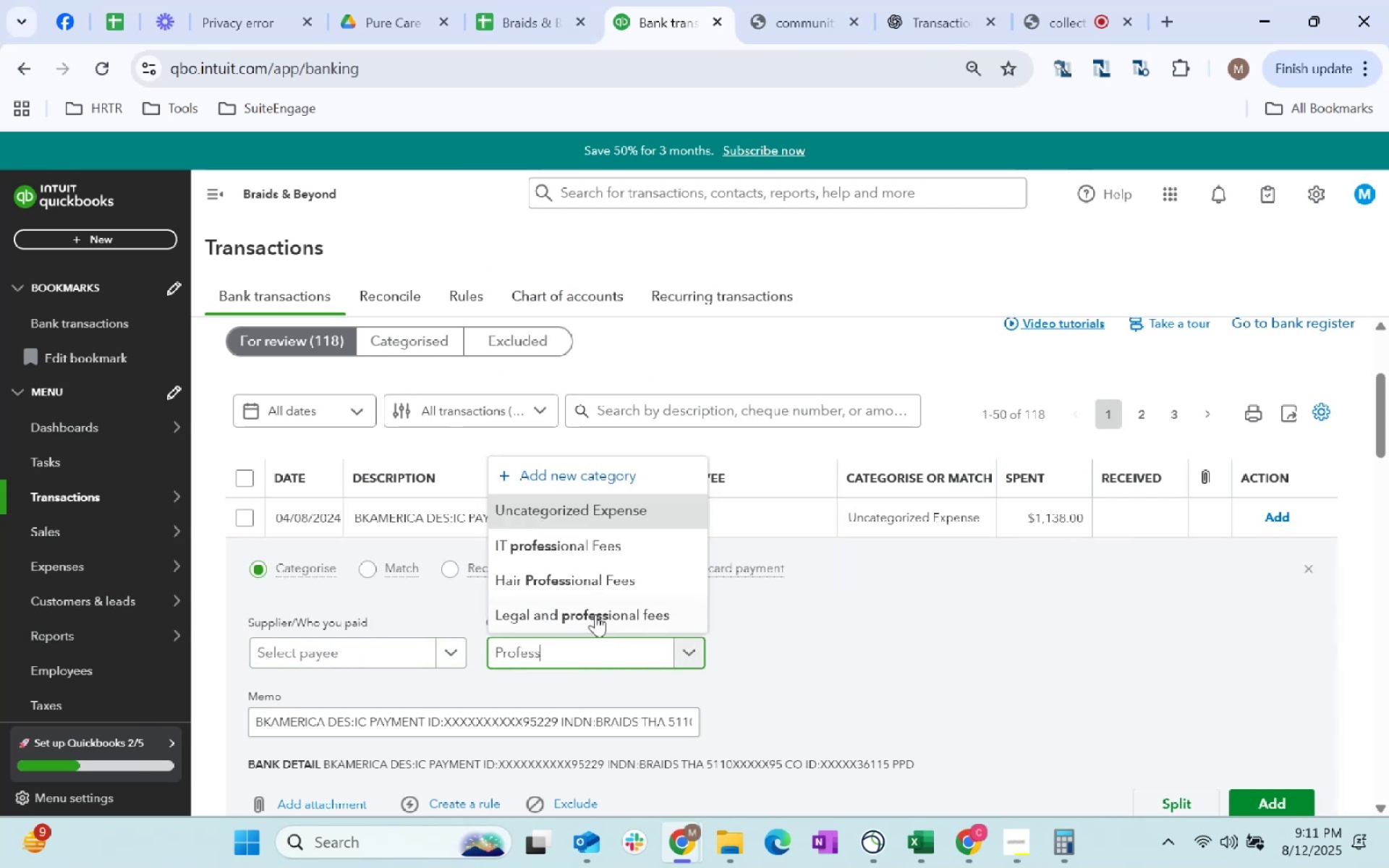 
left_click([595, 592])
 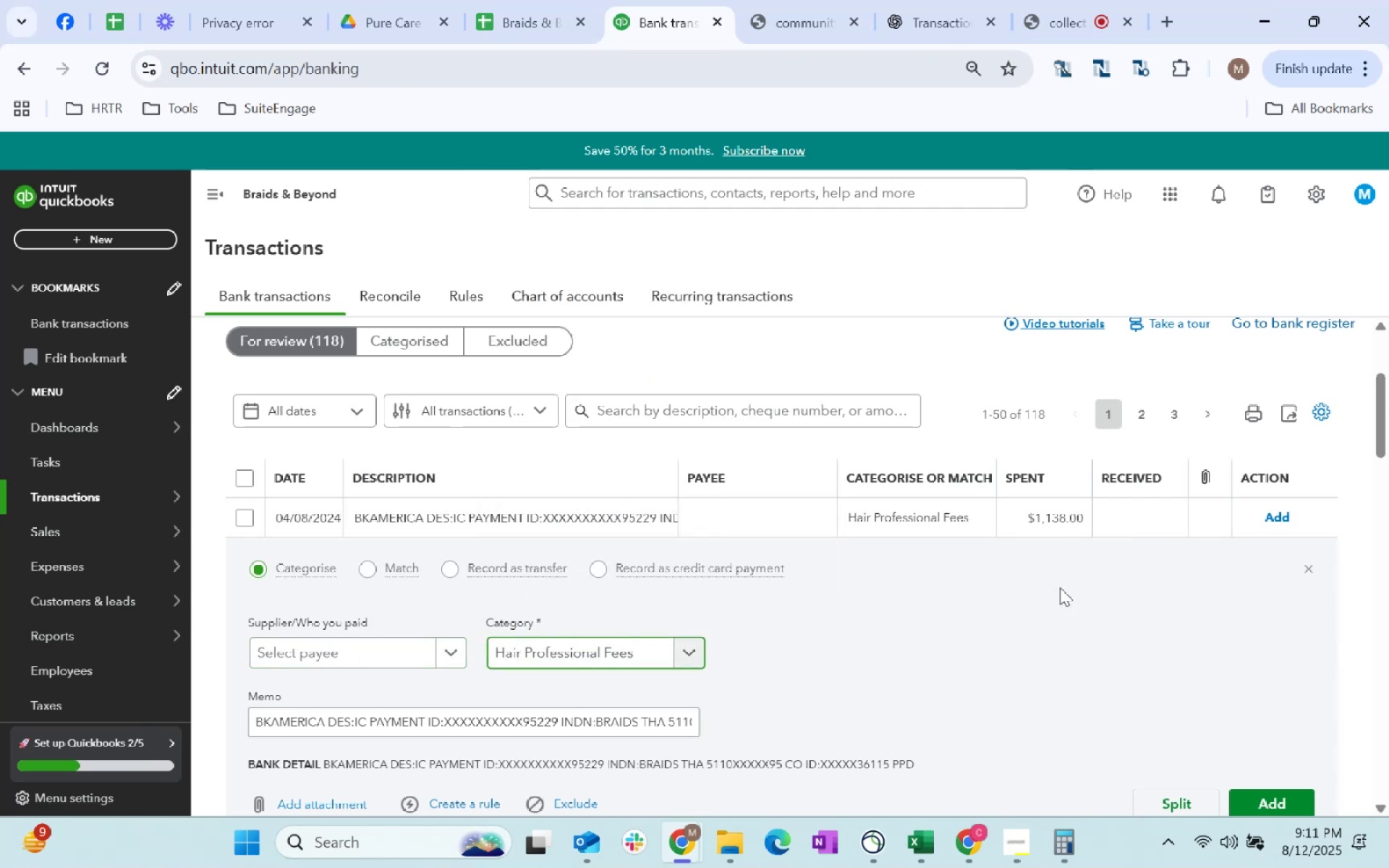 
left_click_drag(start_coordinate=[1104, 655], to_coordinate=[1111, 652])
 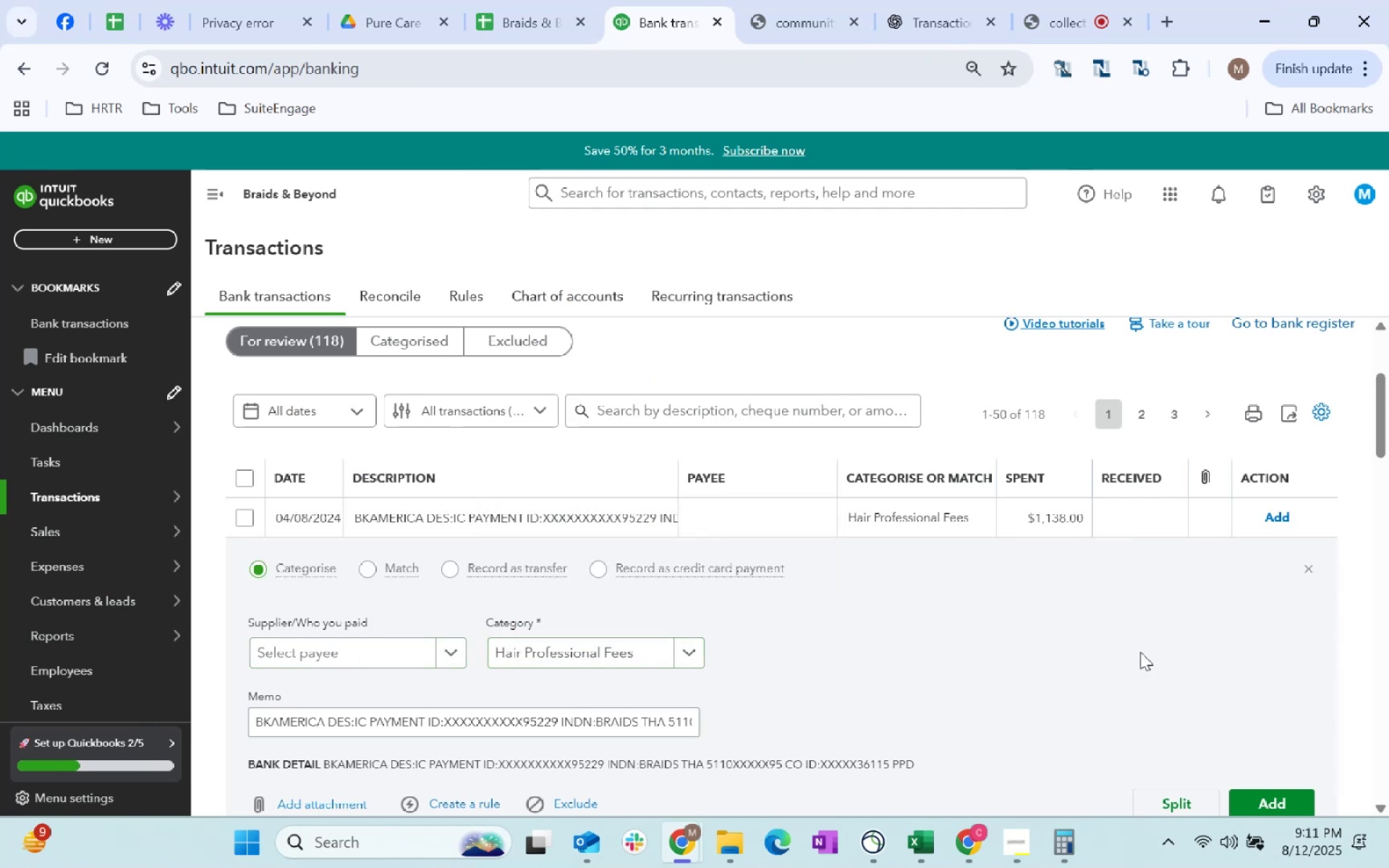 
scroll: coordinate [1205, 639], scroll_direction: down, amount: 2.0
 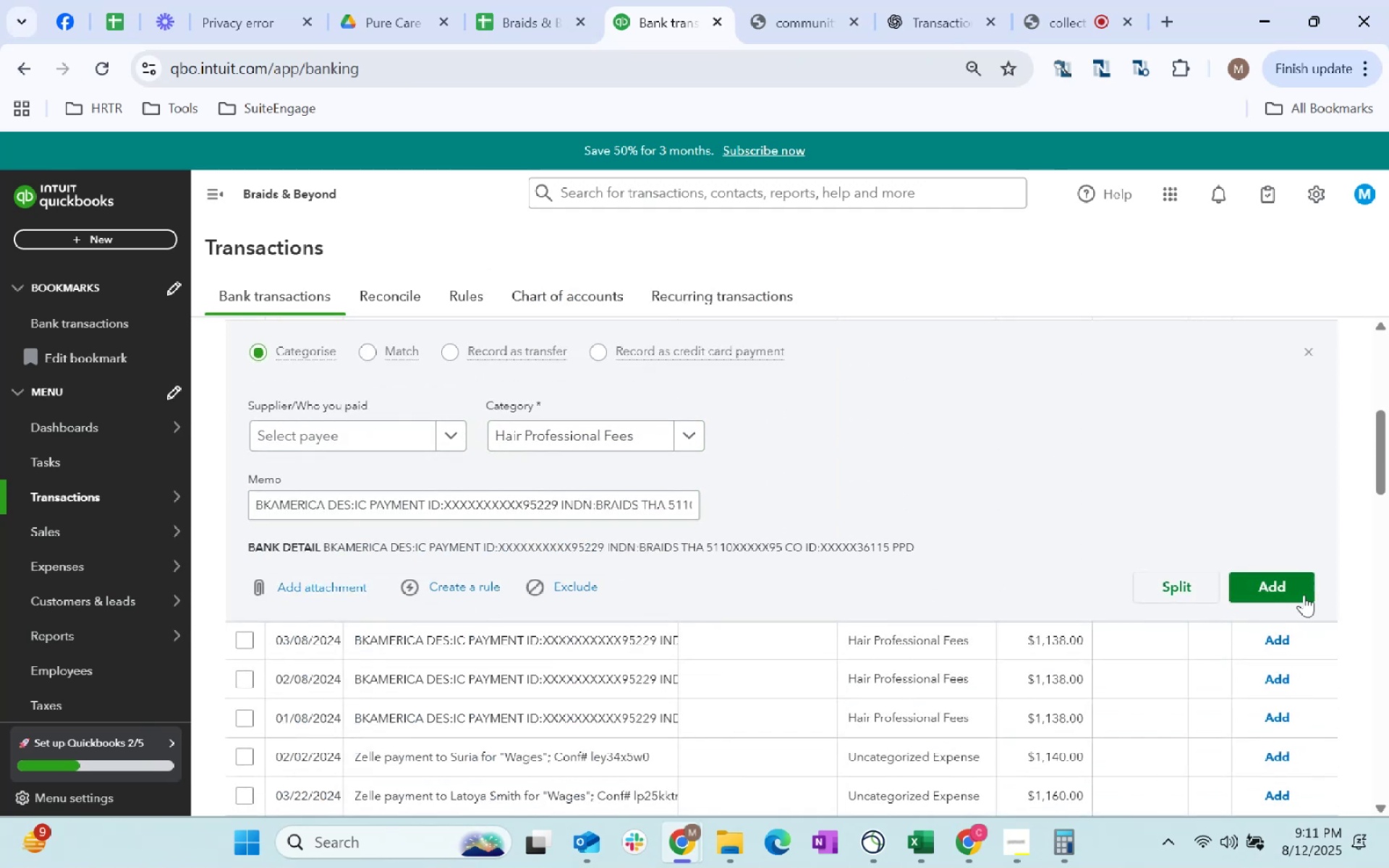 
left_click([1301, 591])
 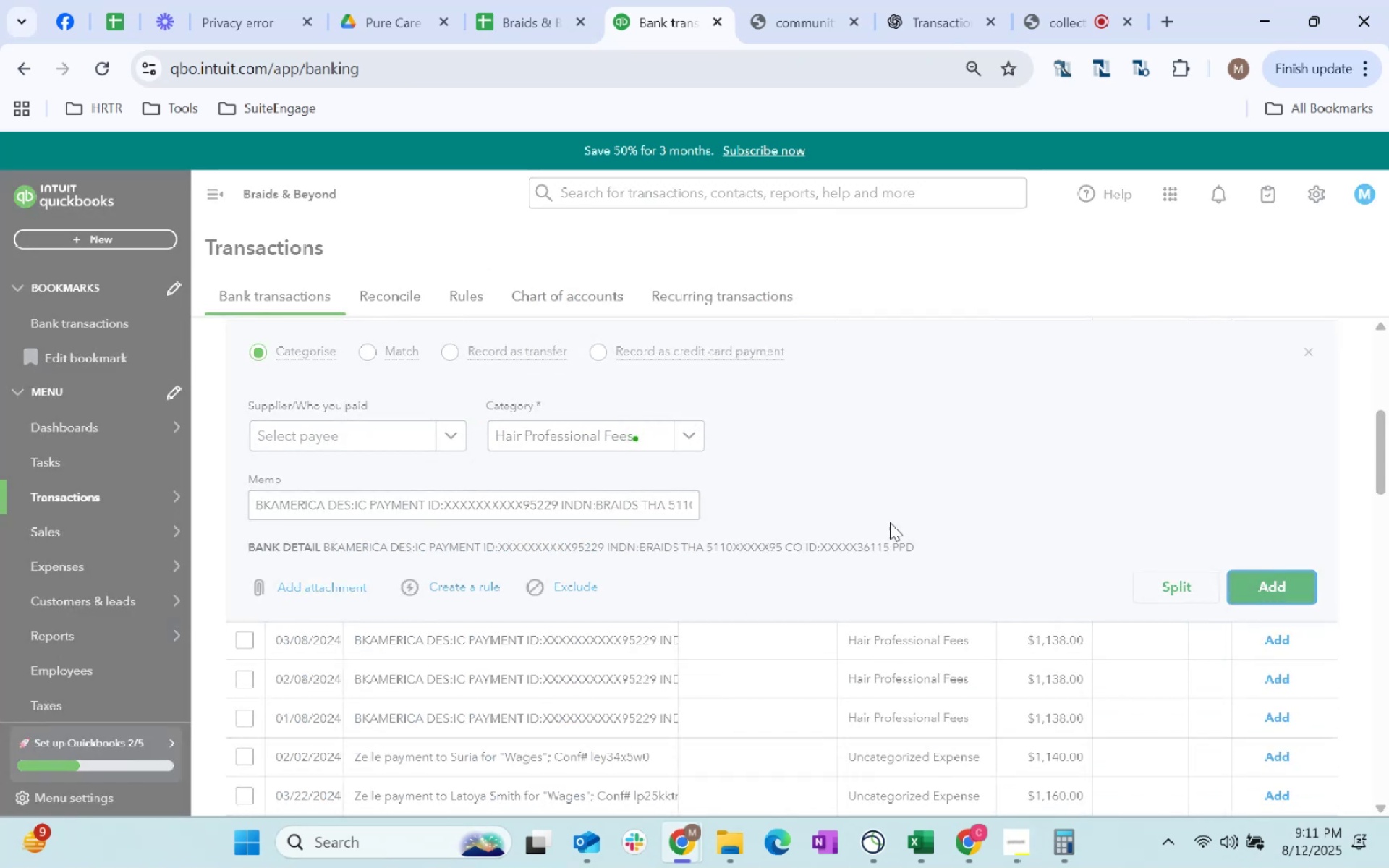 
mouse_move([183, 339])
 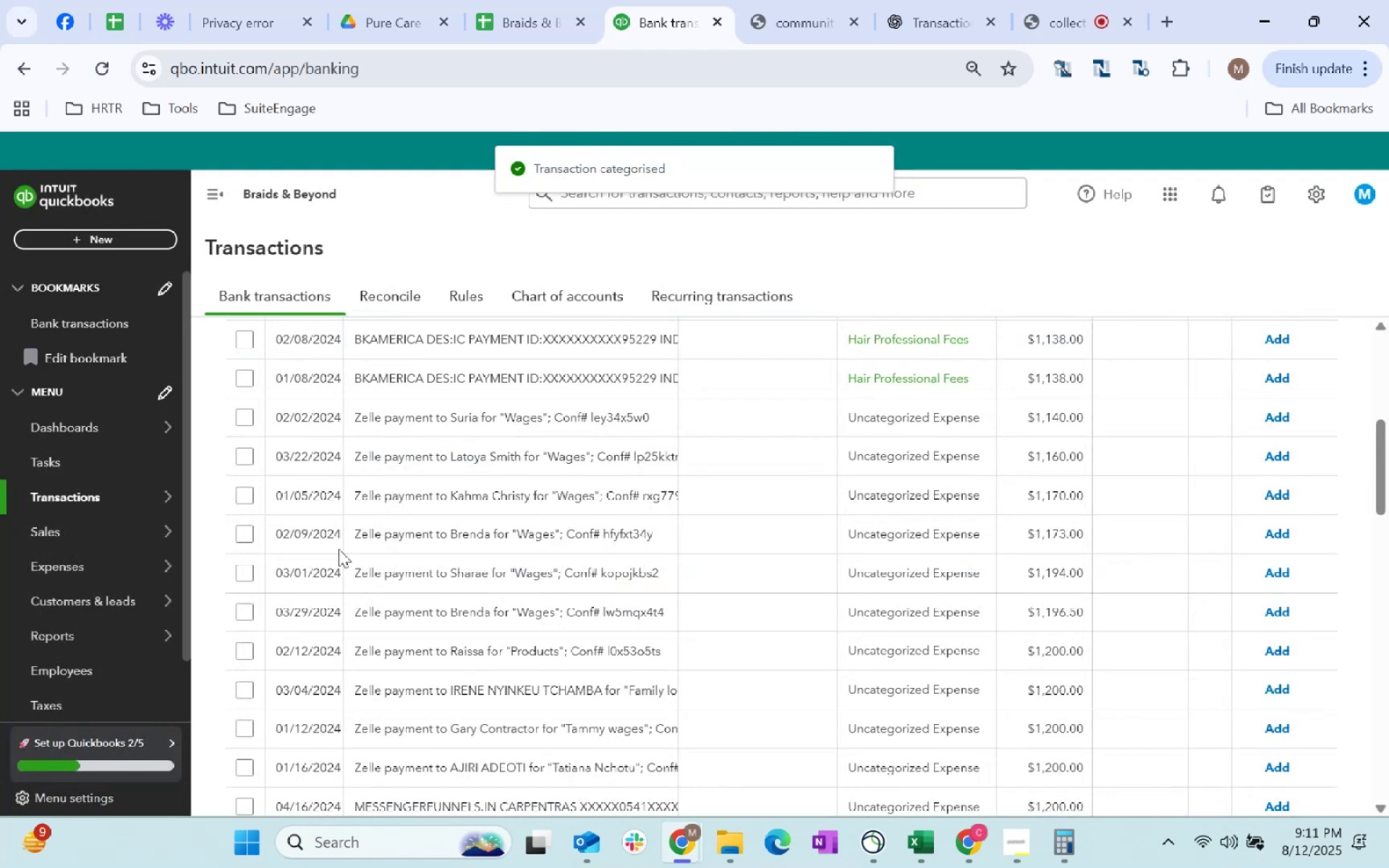 
scroll: coordinate [815, 546], scroll_direction: up, amount: 1.0
 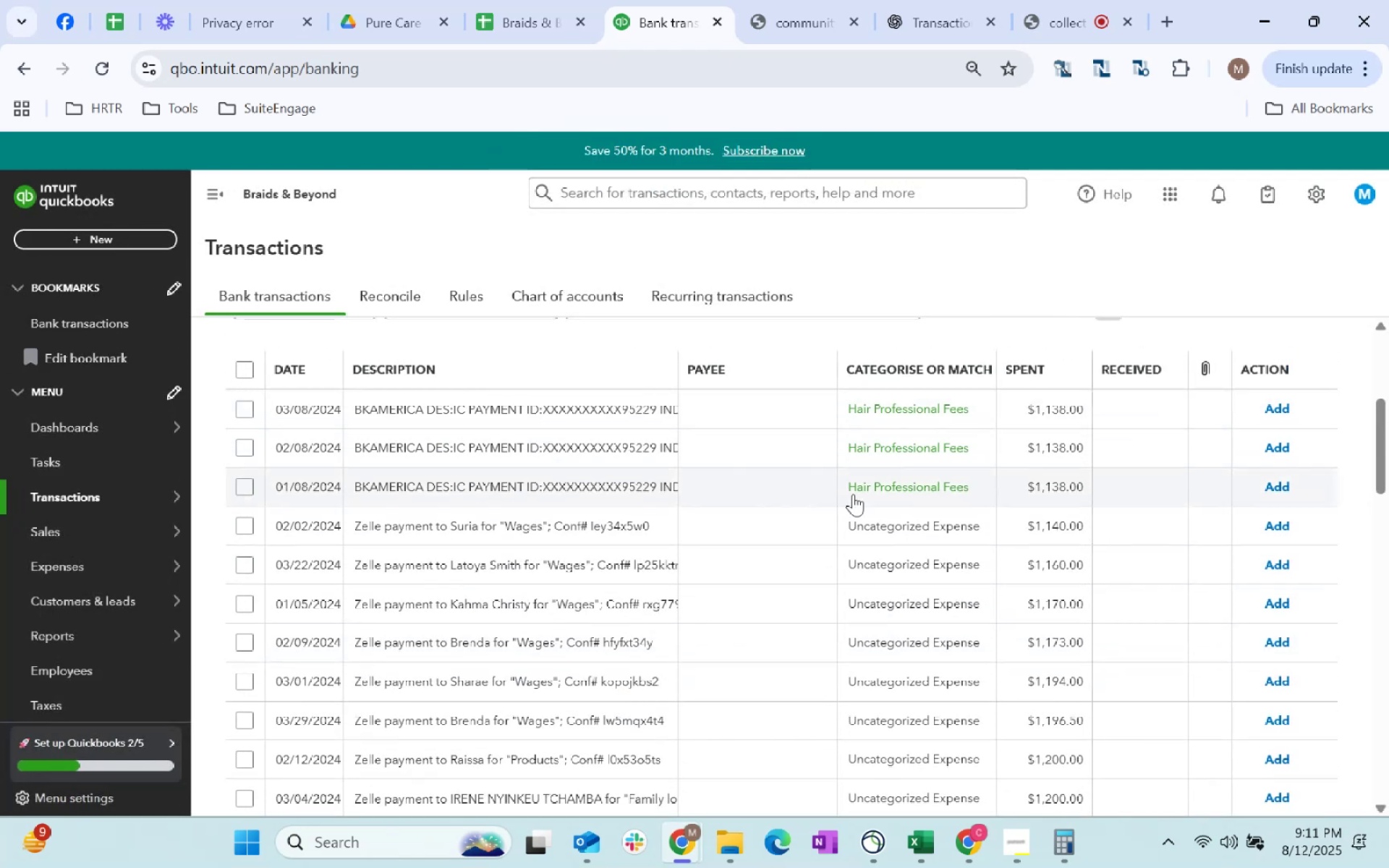 
left_click([1291, 412])
 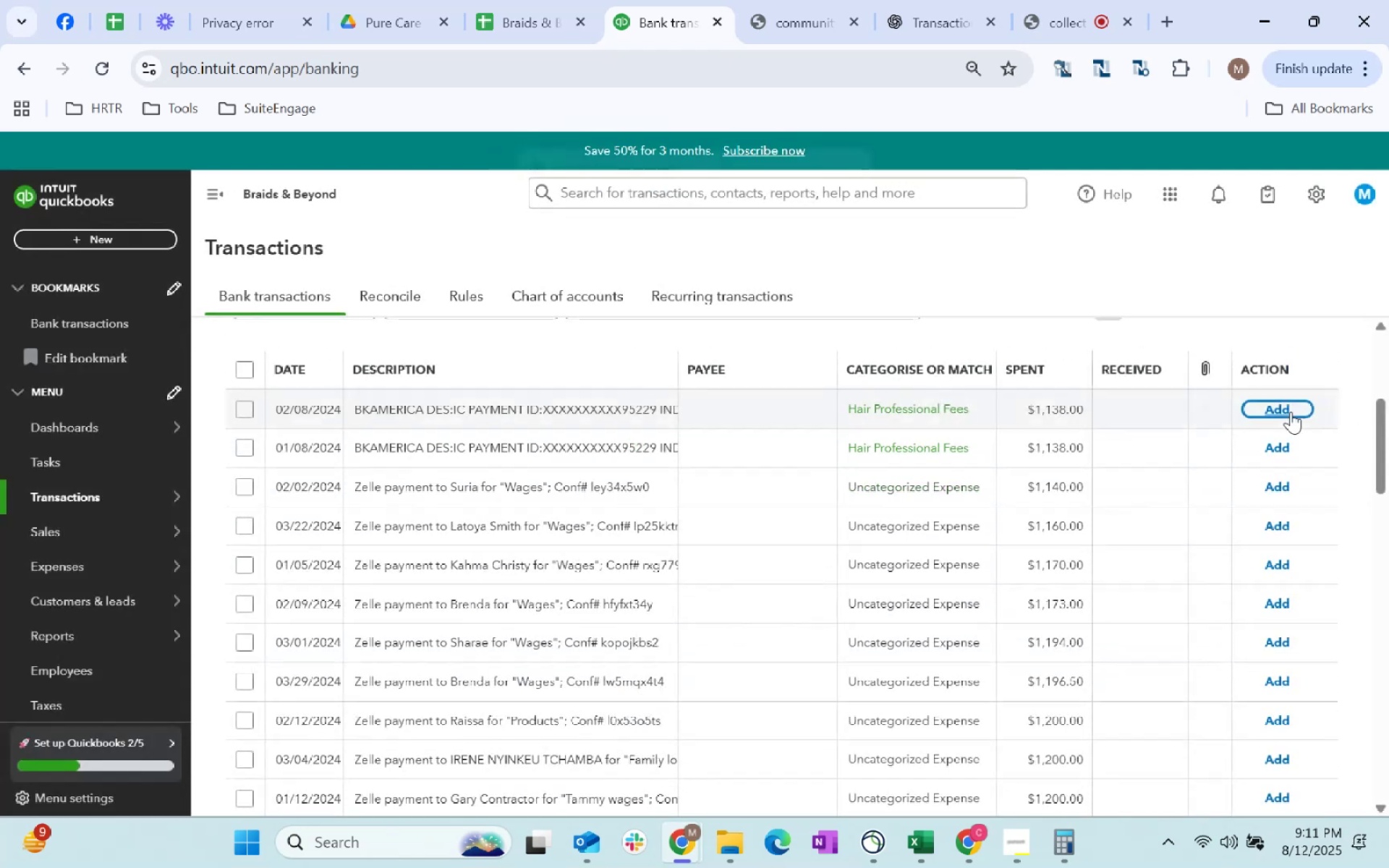 
left_click([1291, 412])
 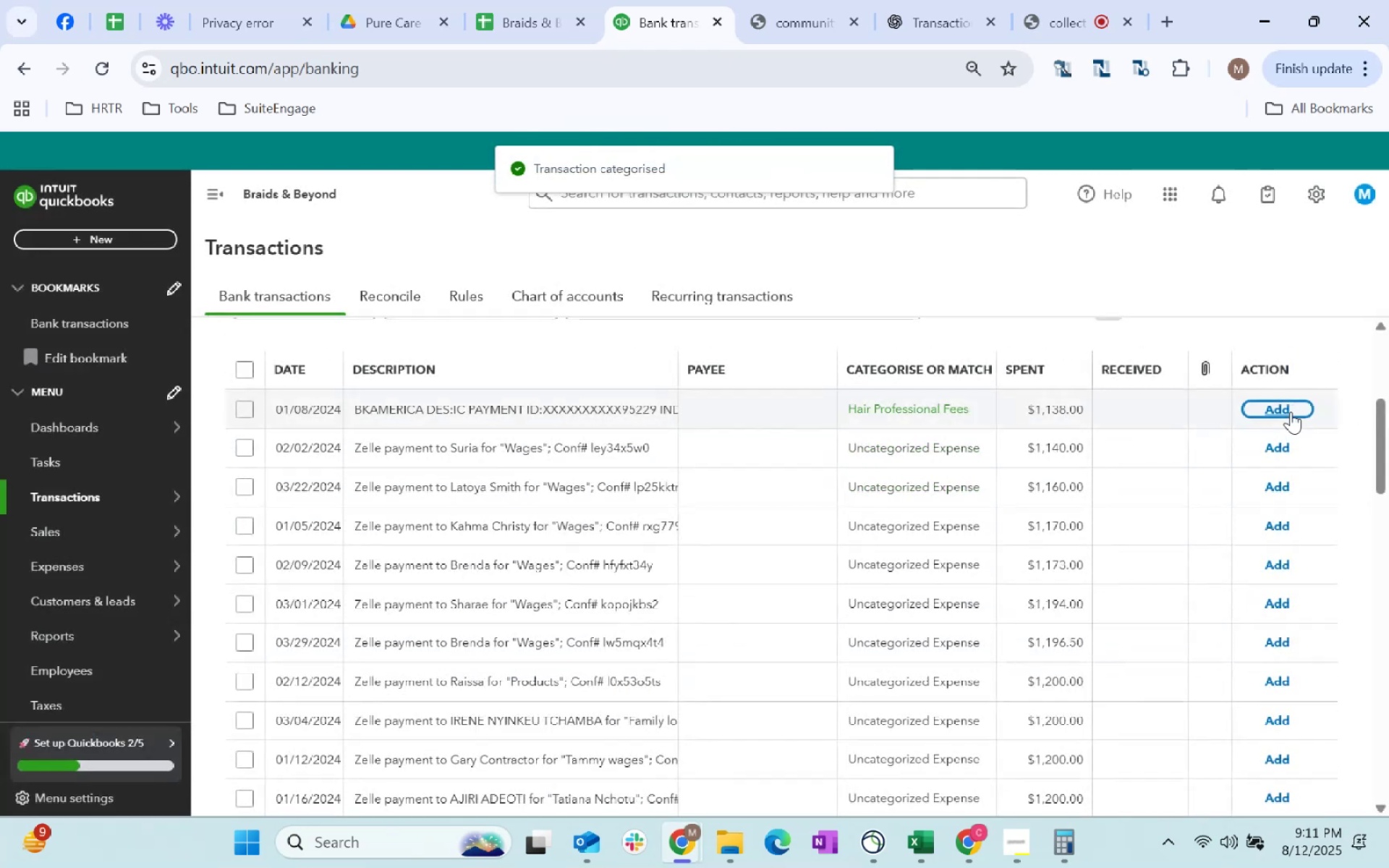 
left_click([1291, 412])
 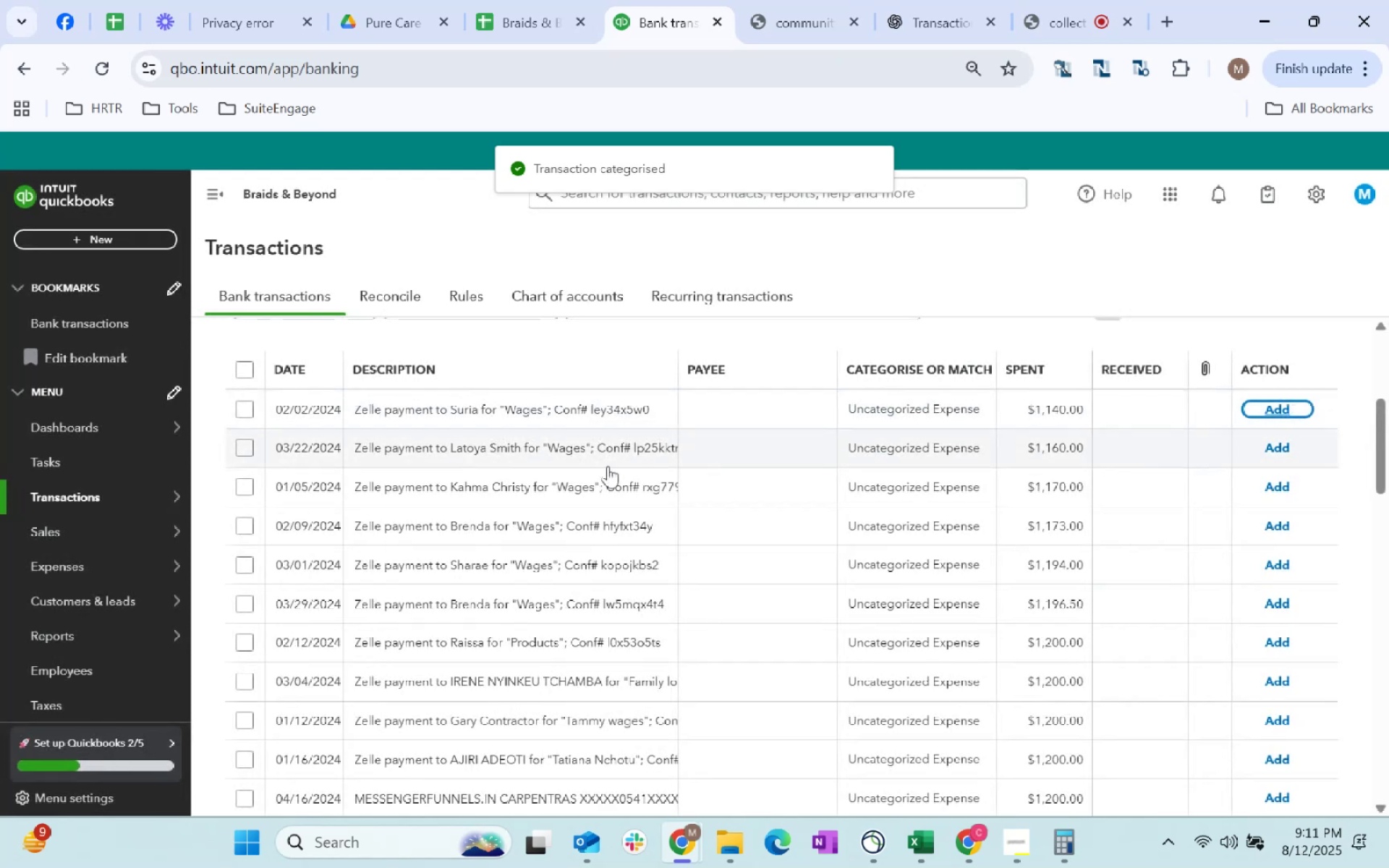 
left_click([597, 403])
 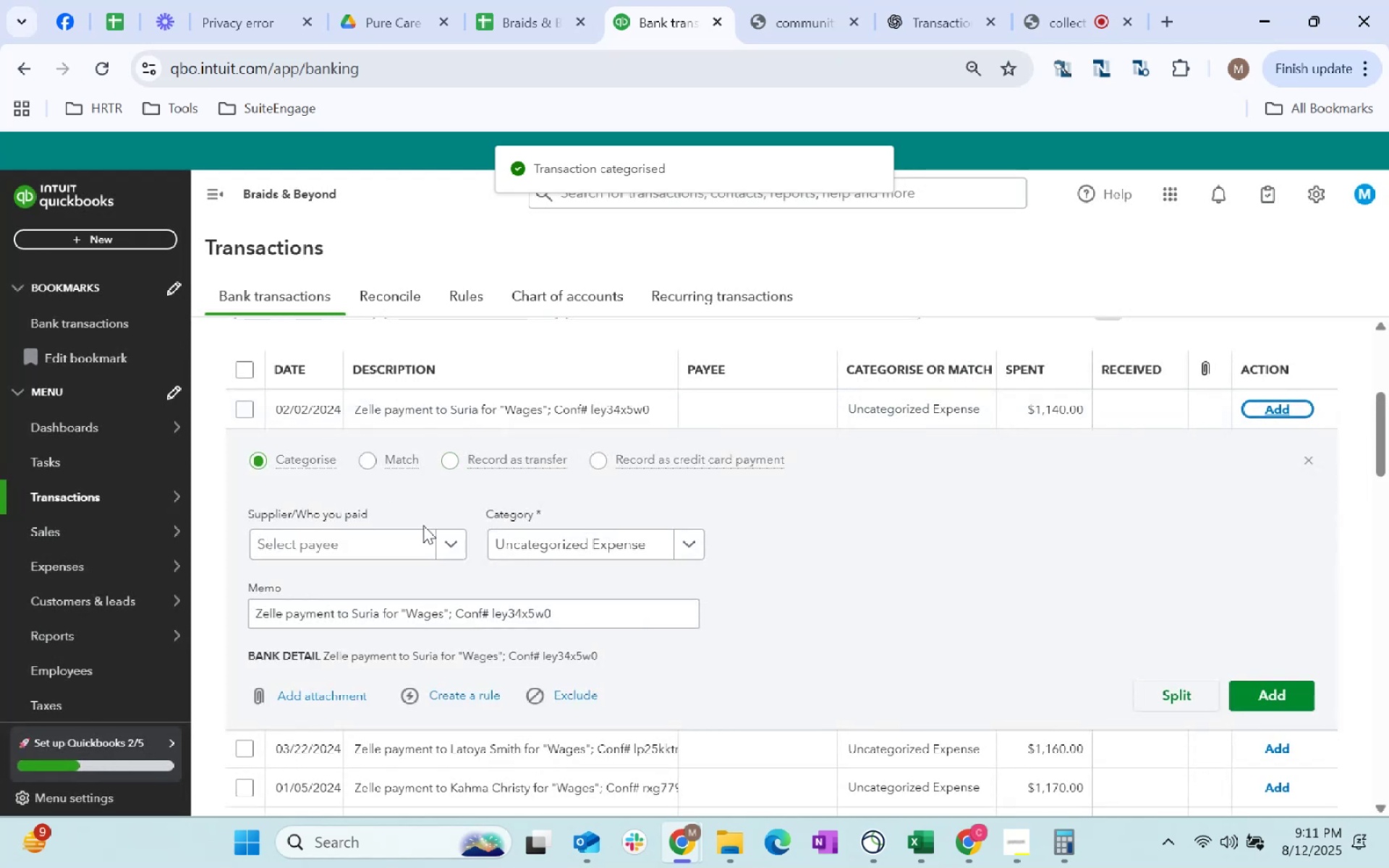 
left_click([362, 558])
 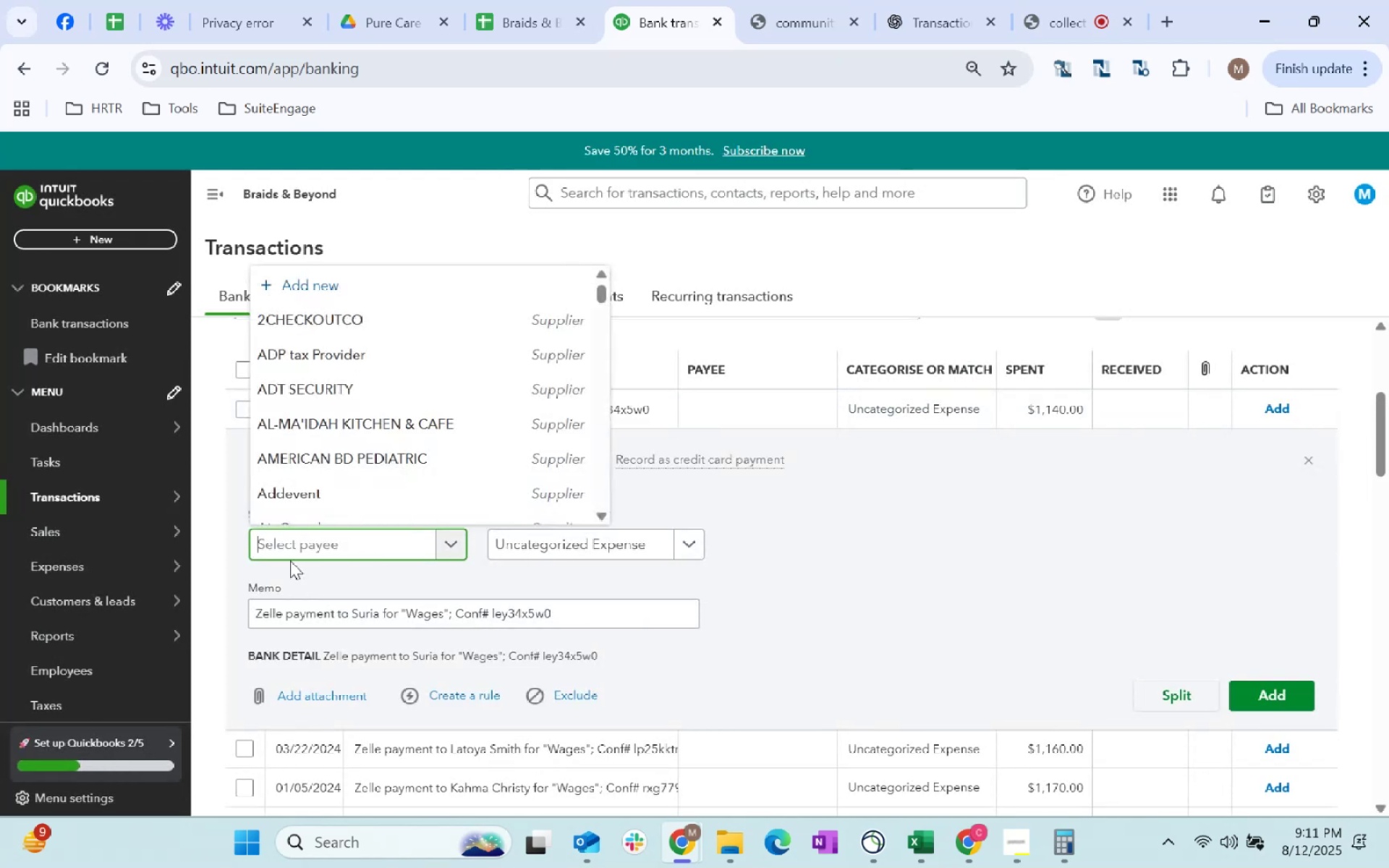 
type(suria)
key(Tab)
type(wage)
key(Tab)
 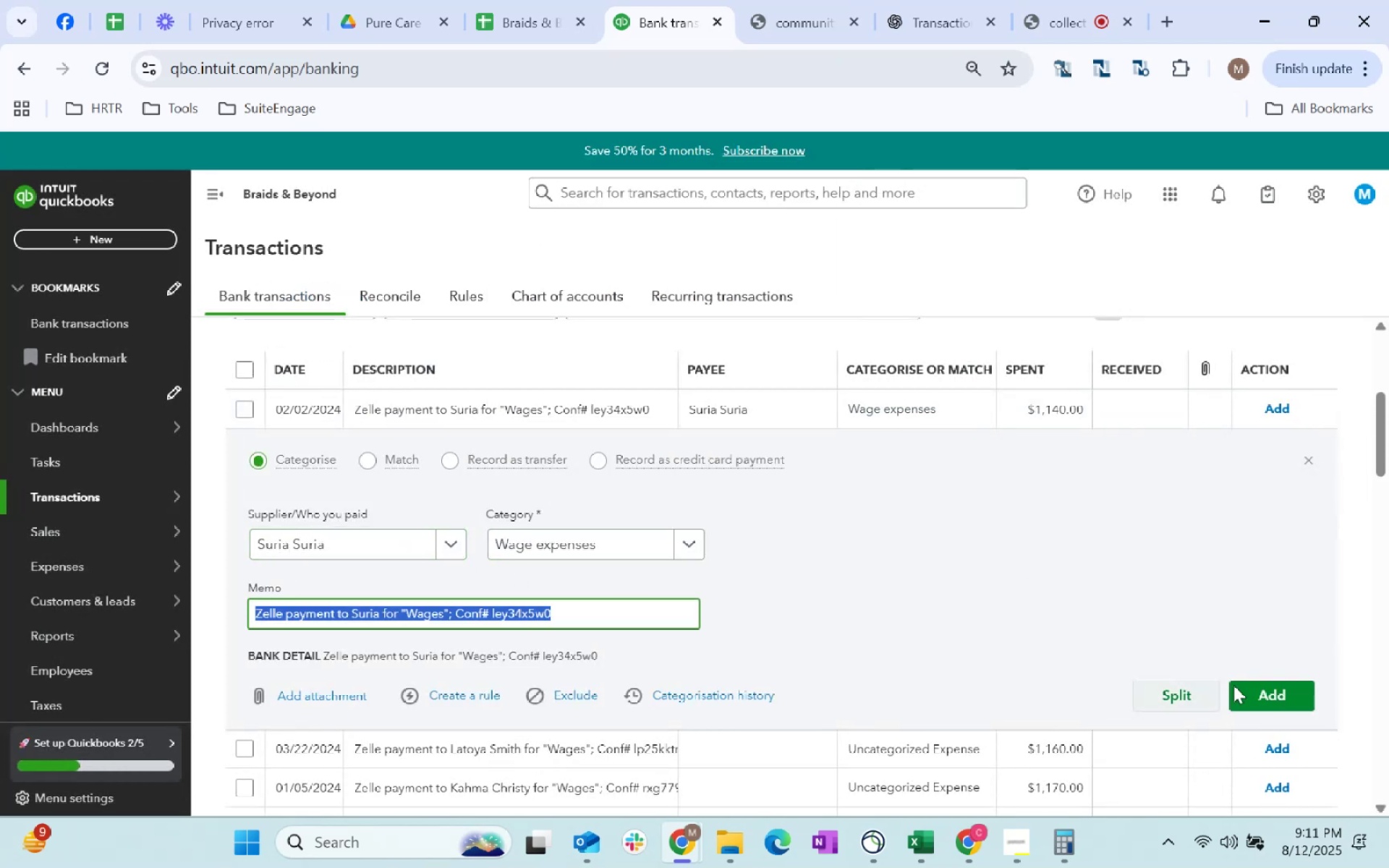 
left_click([1258, 697])
 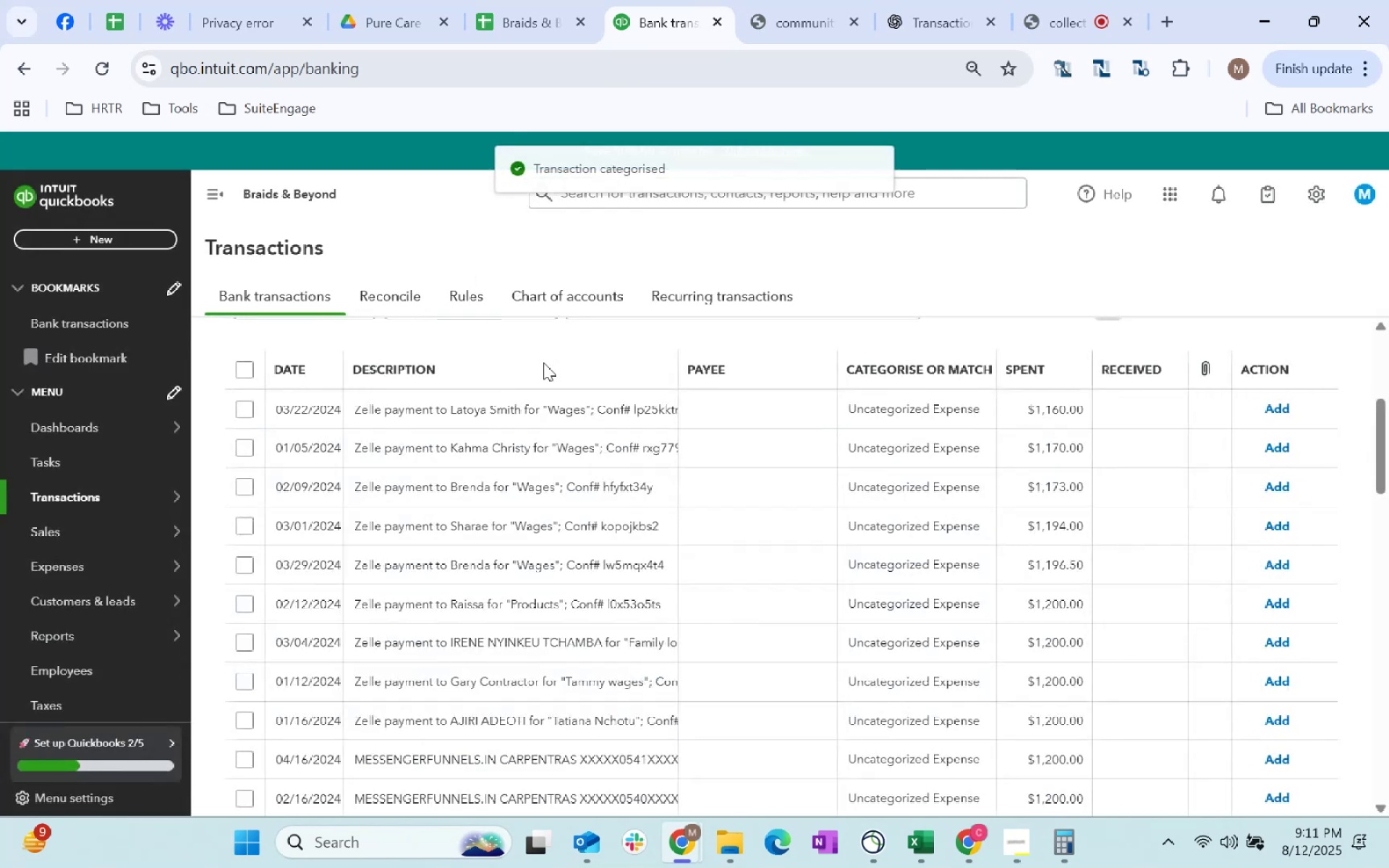 
left_click([598, 419])
 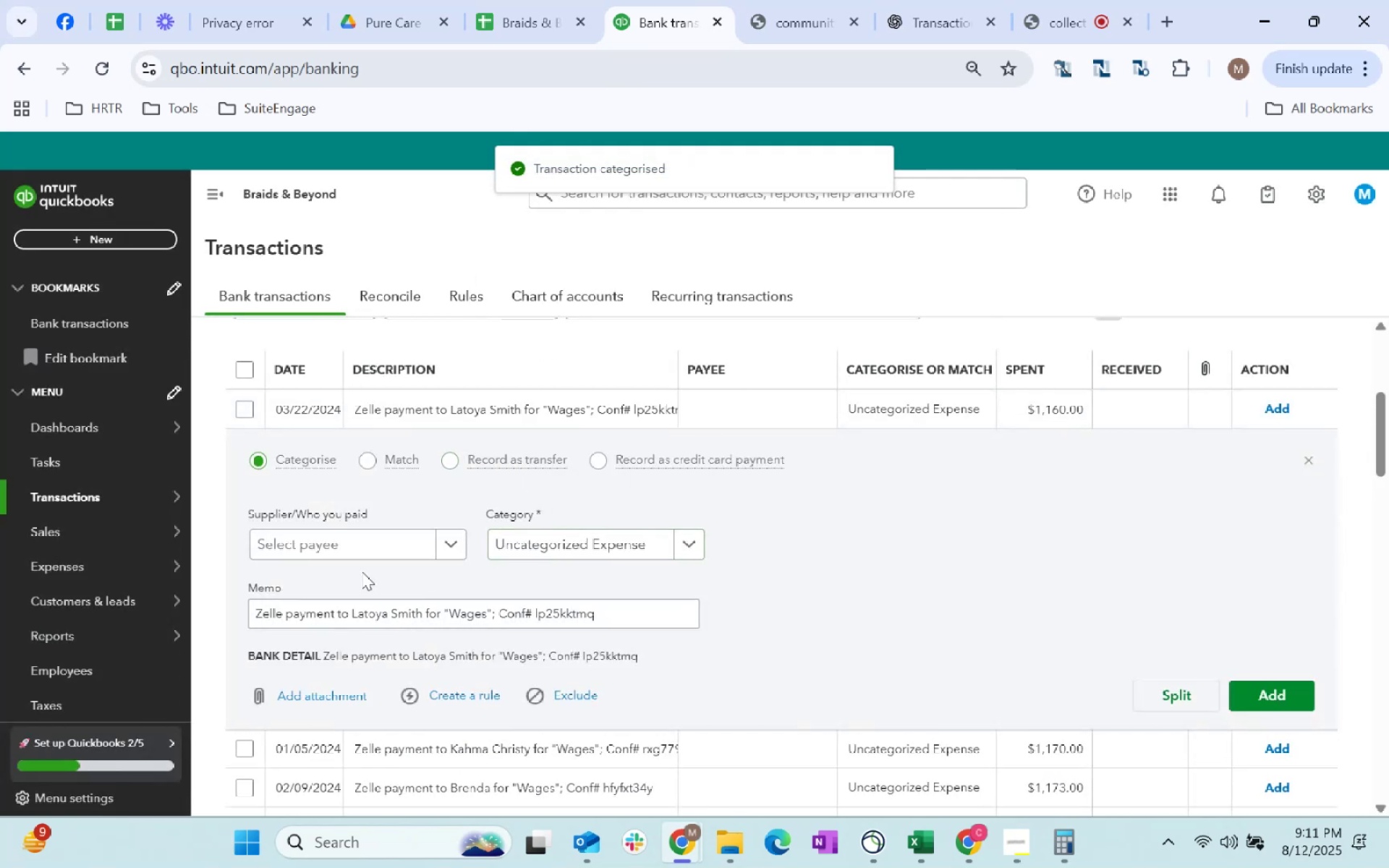 
left_click([351, 549])
 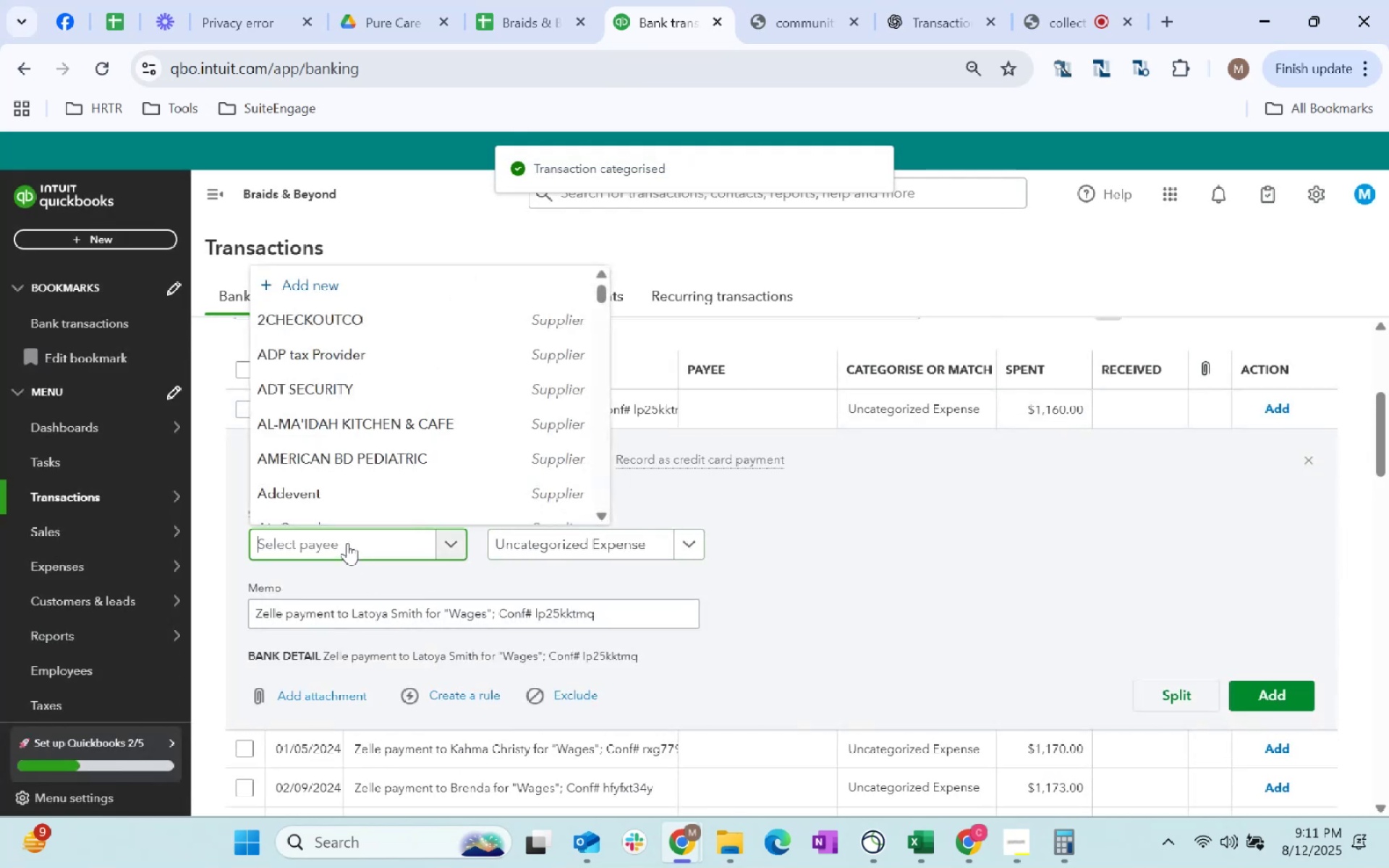 
type(Latoya)
key(Tab)
type(wa)
 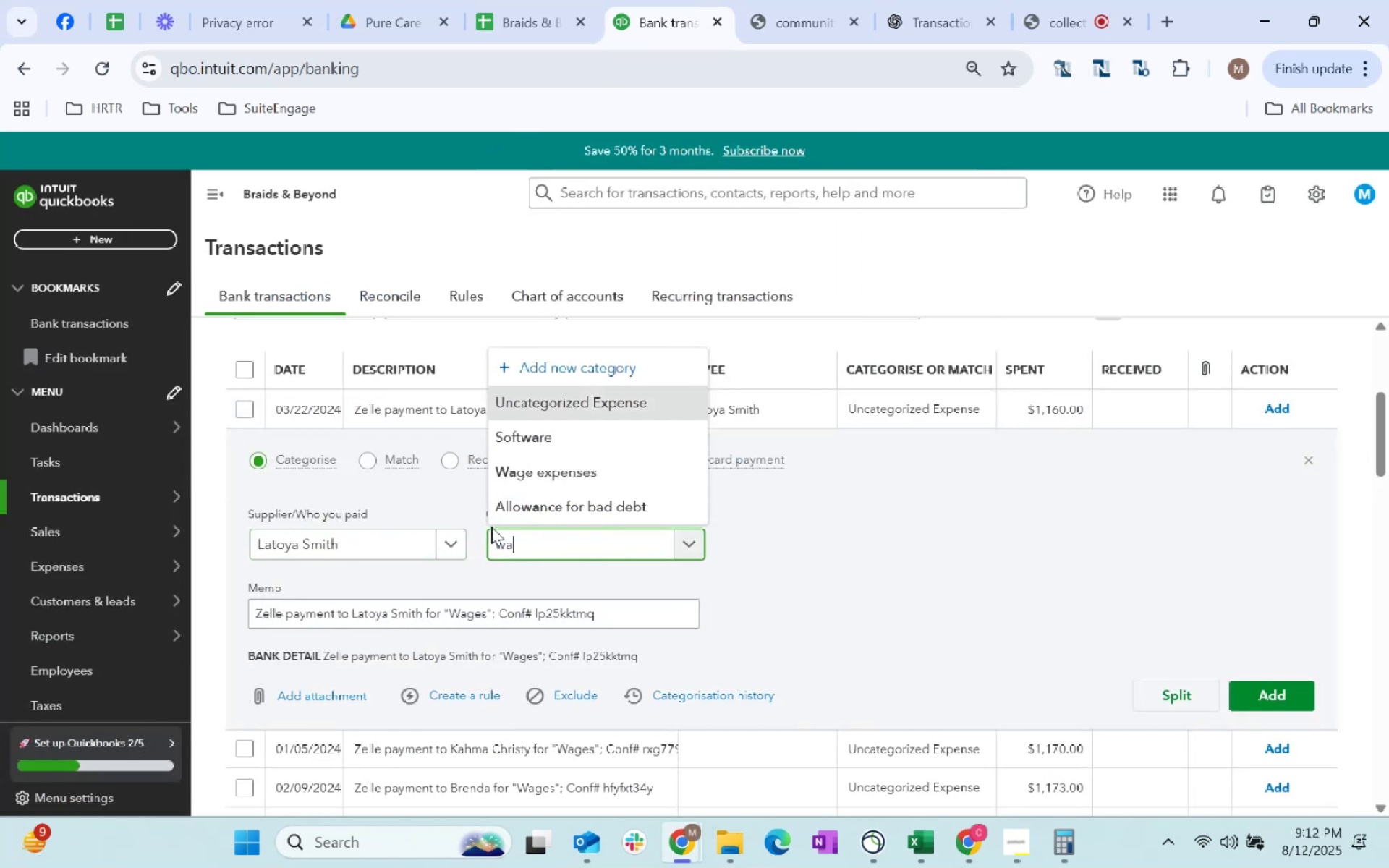 
key(ArrowDown)
 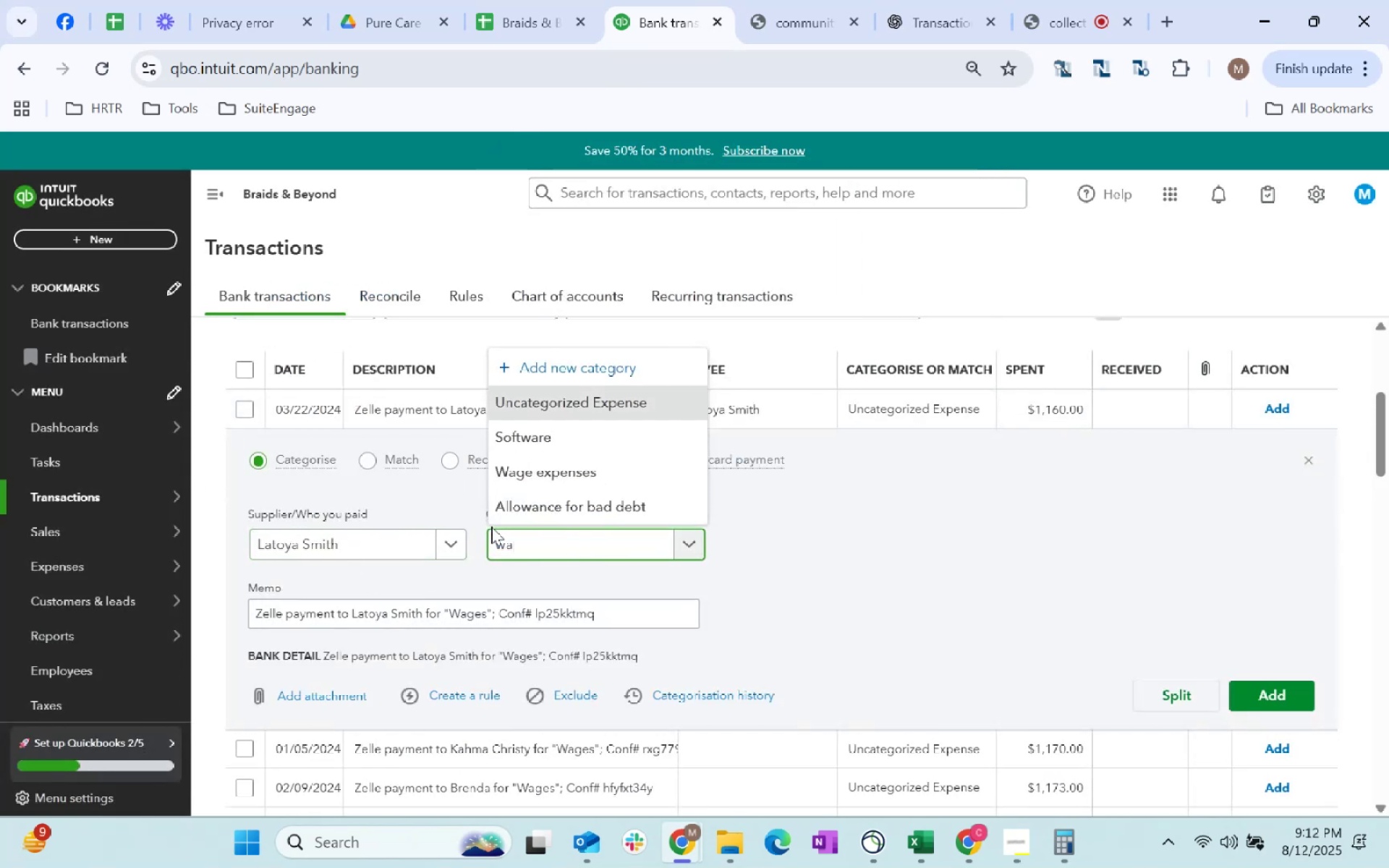 
key(ArrowDown)
 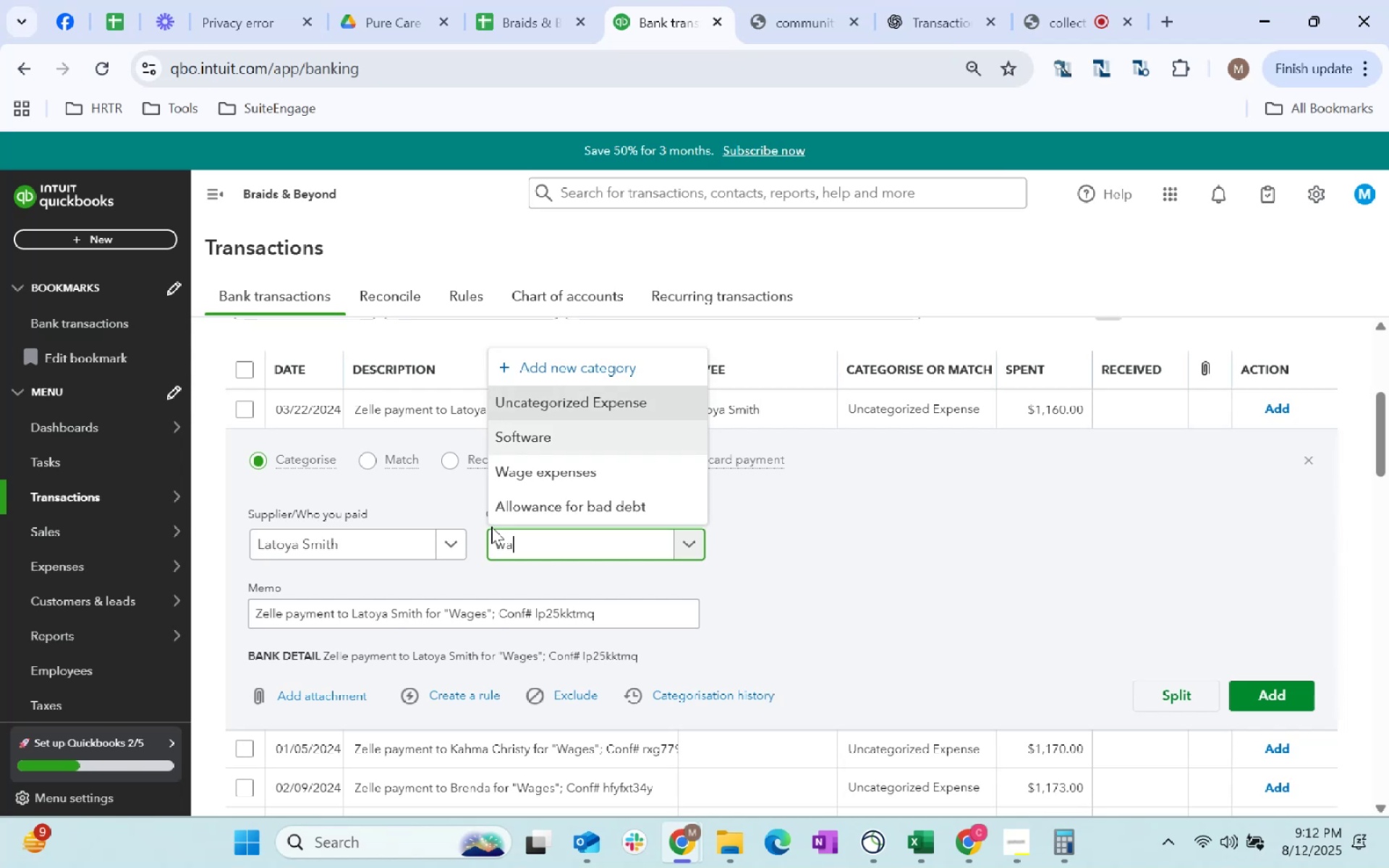 
key(ArrowDown)
 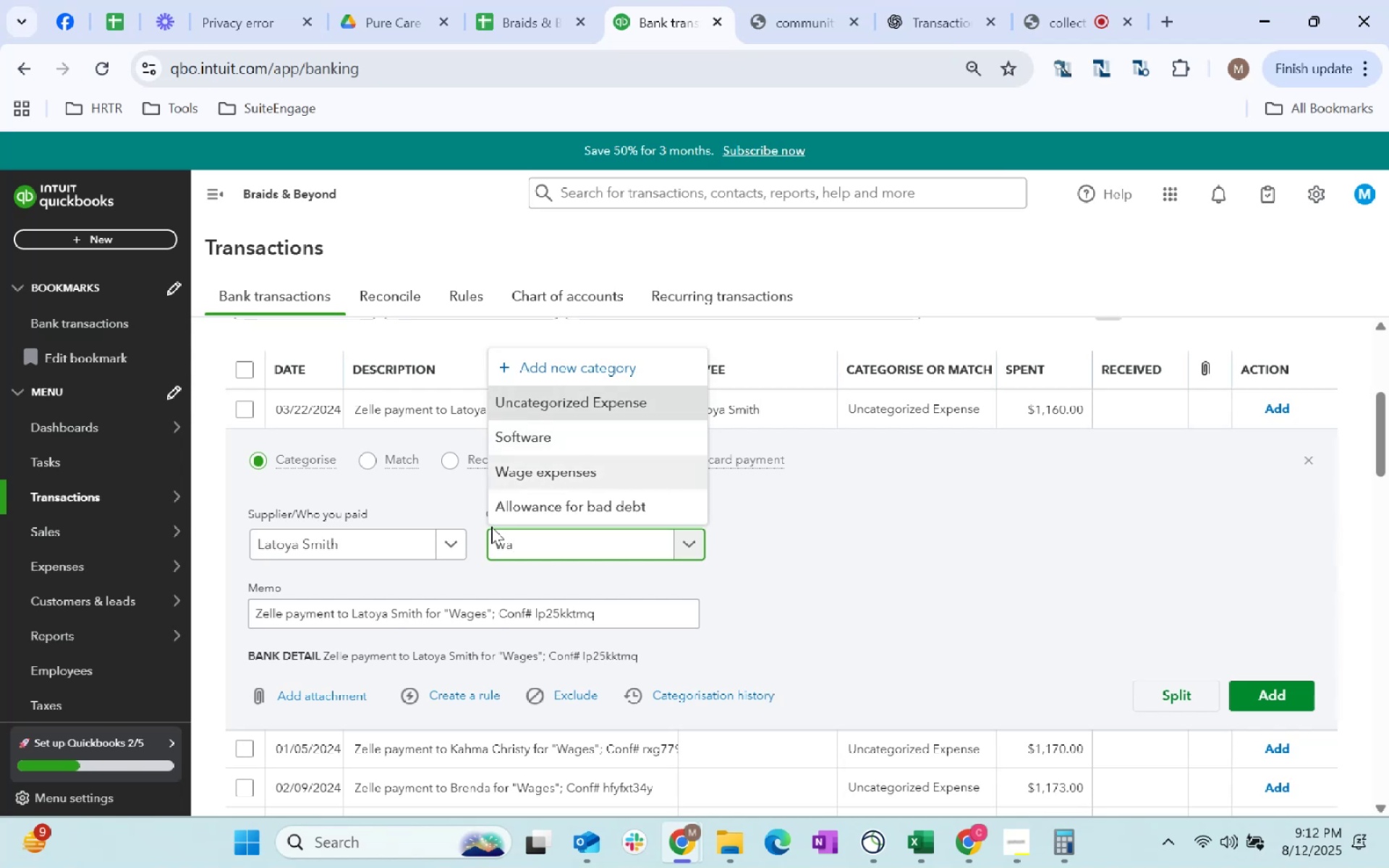 
key(Tab)
 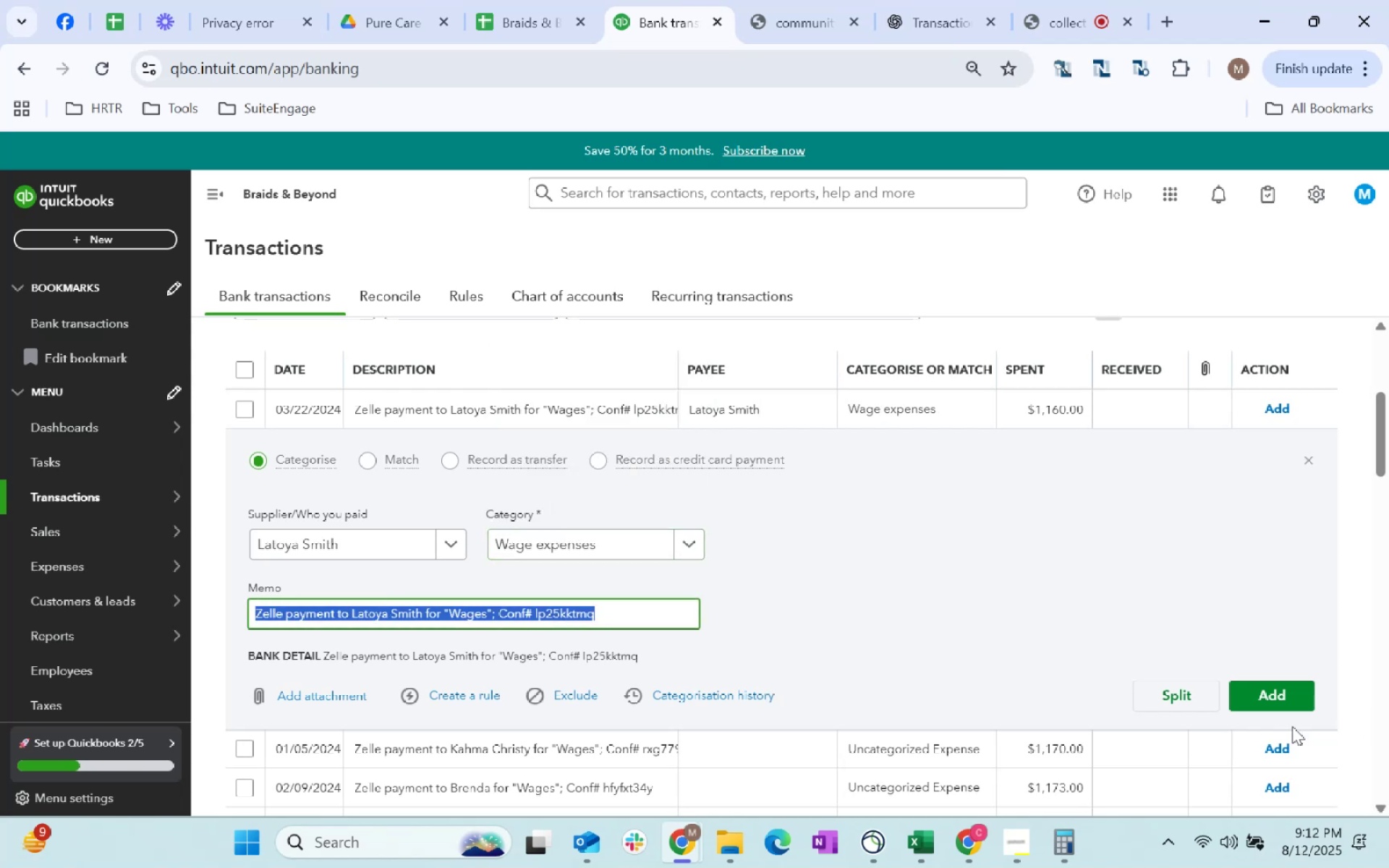 
left_click([1244, 694])
 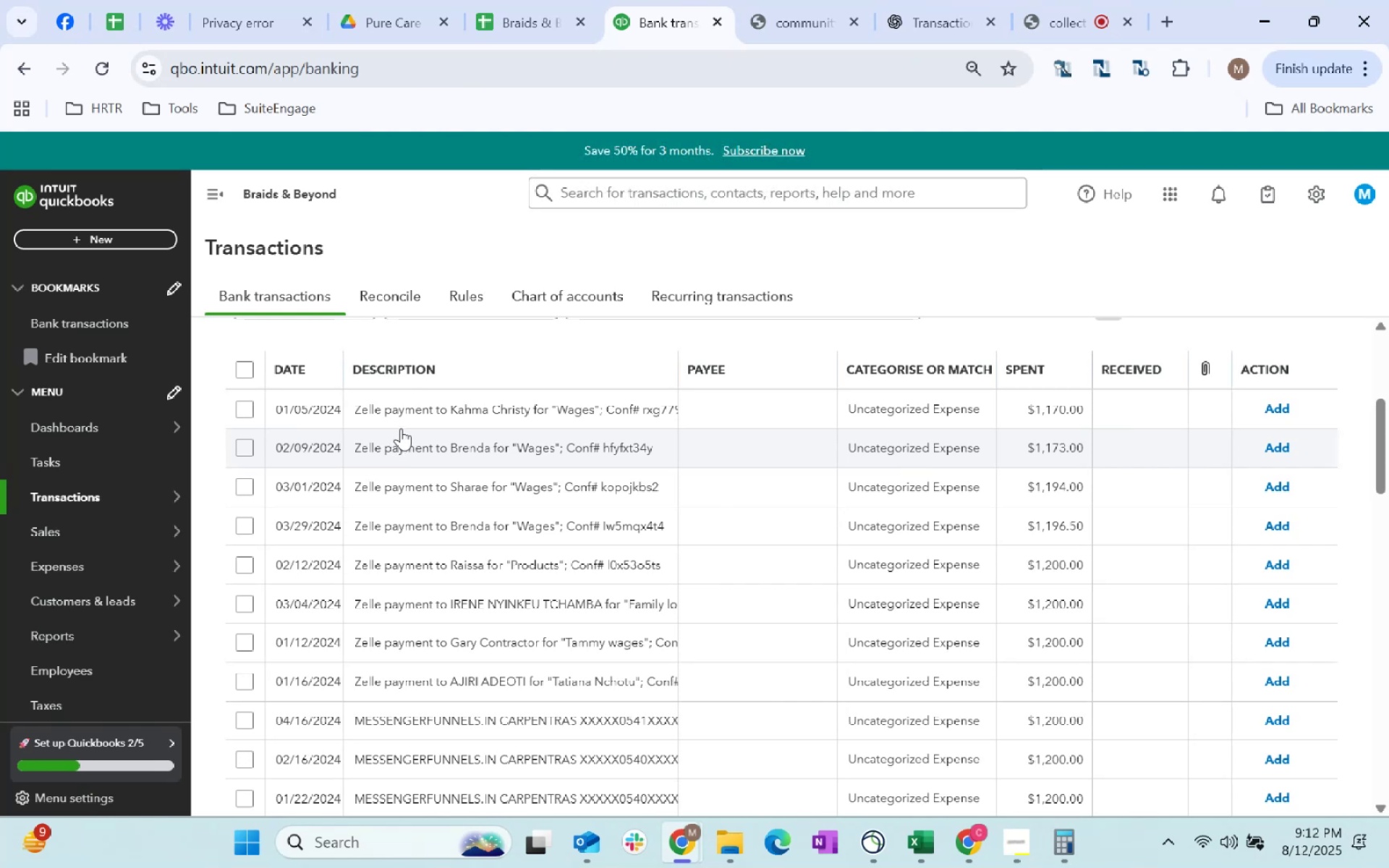 
wait(13.97)
 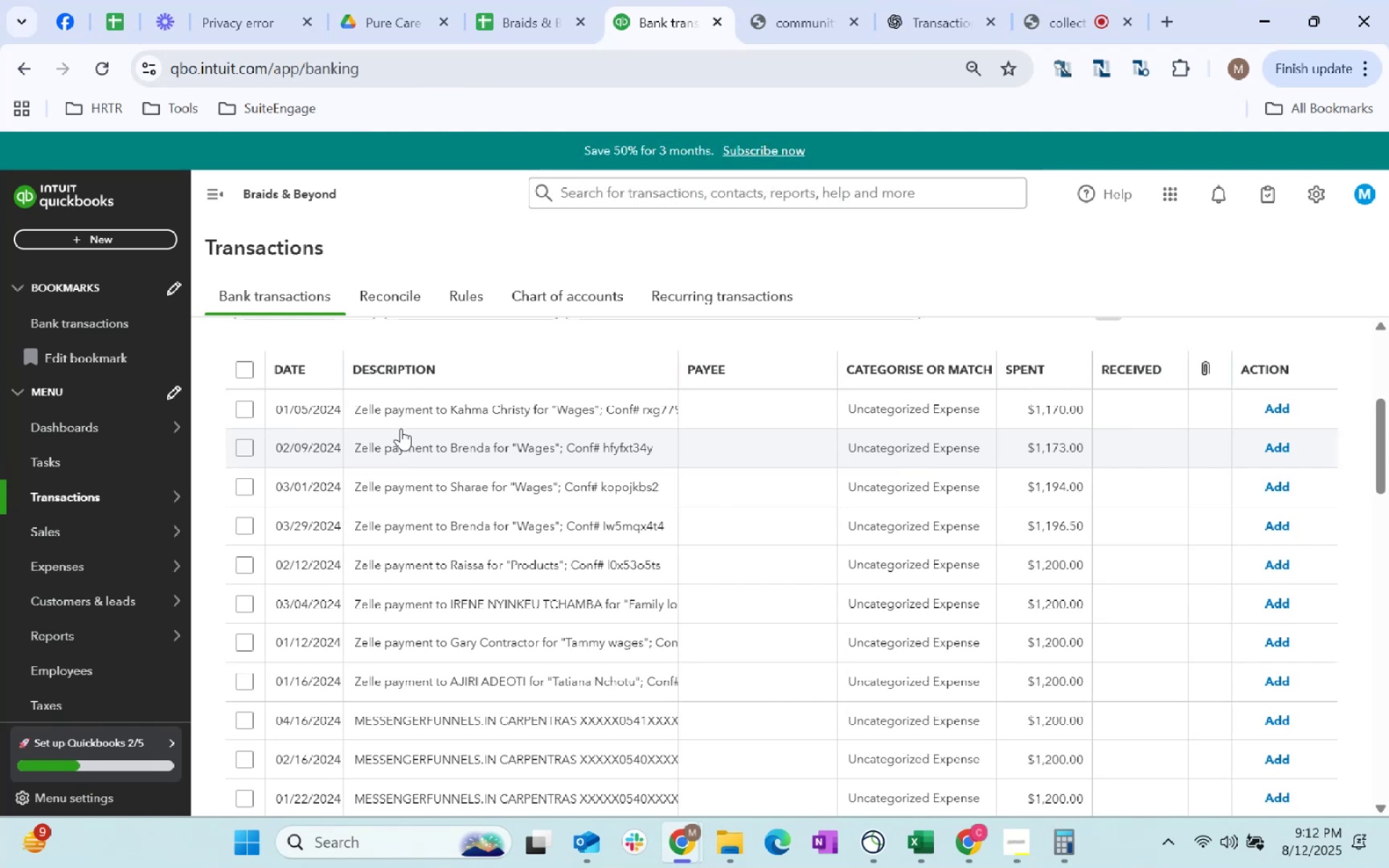 
scroll: coordinate [593, 598], scroll_direction: up, amount: 2.0
 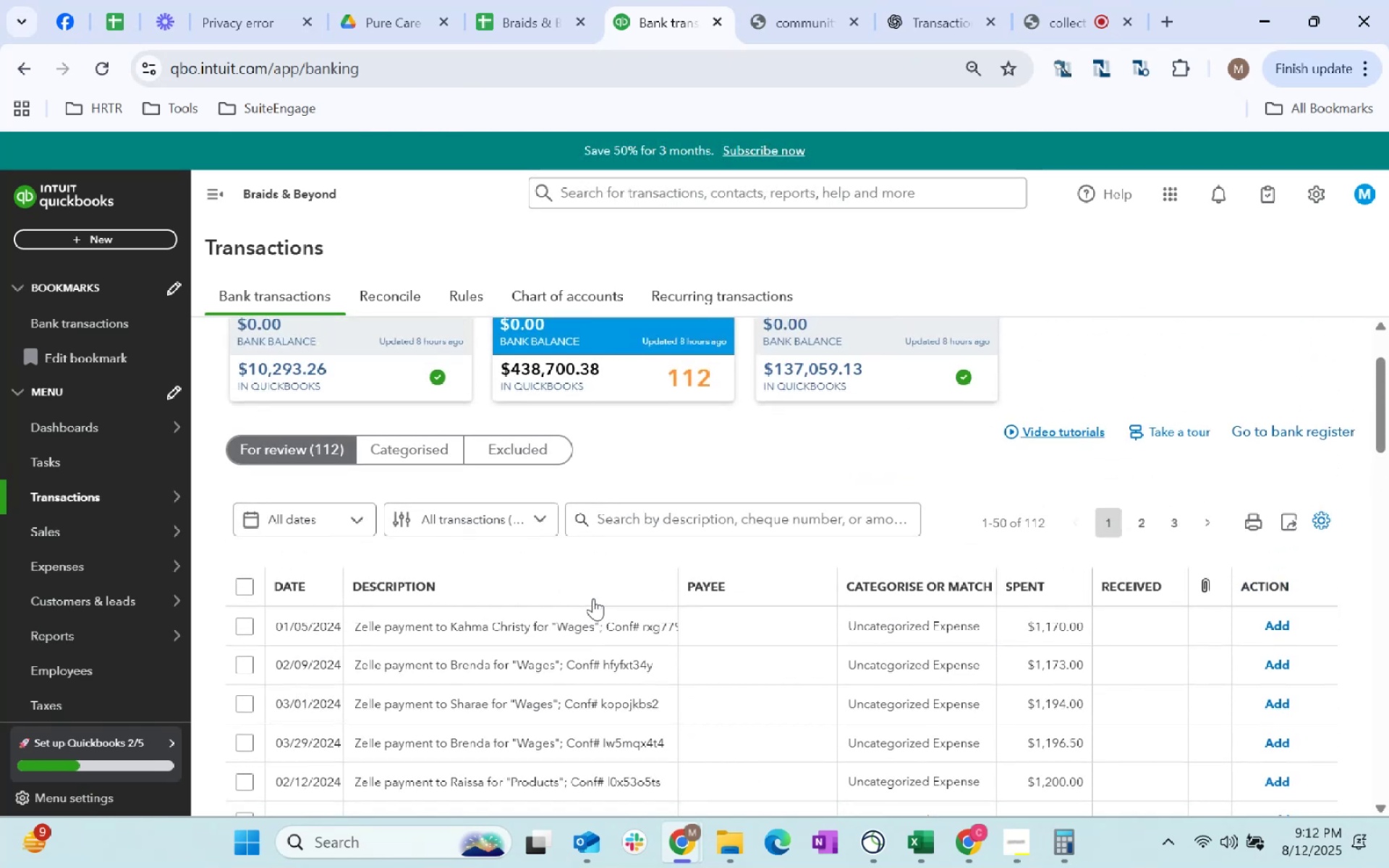 
scroll: coordinate [593, 598], scroll_direction: down, amount: 2.0
 